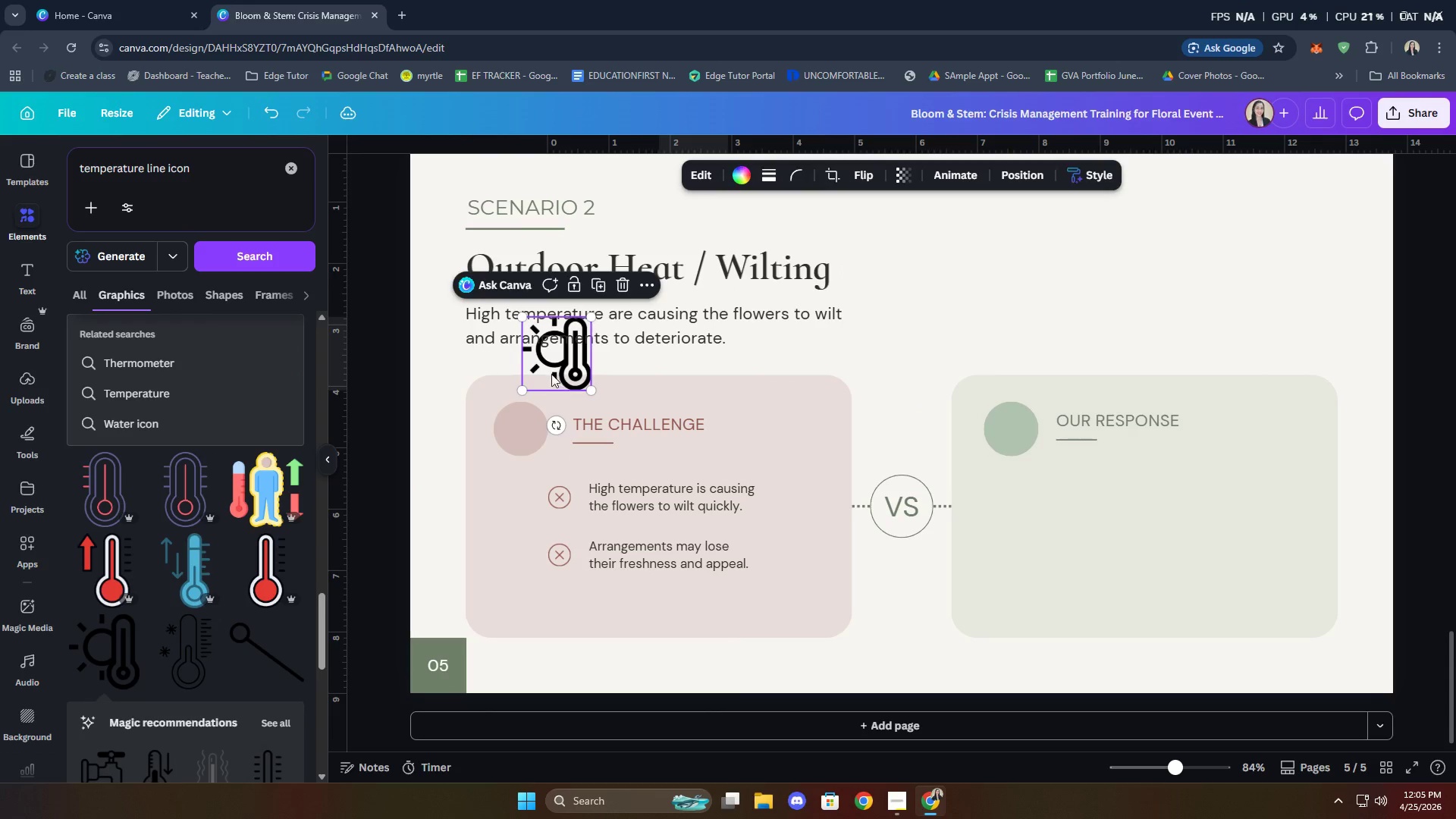 
left_click_drag(start_coordinate=[551, 374], to_coordinate=[511, 456])
 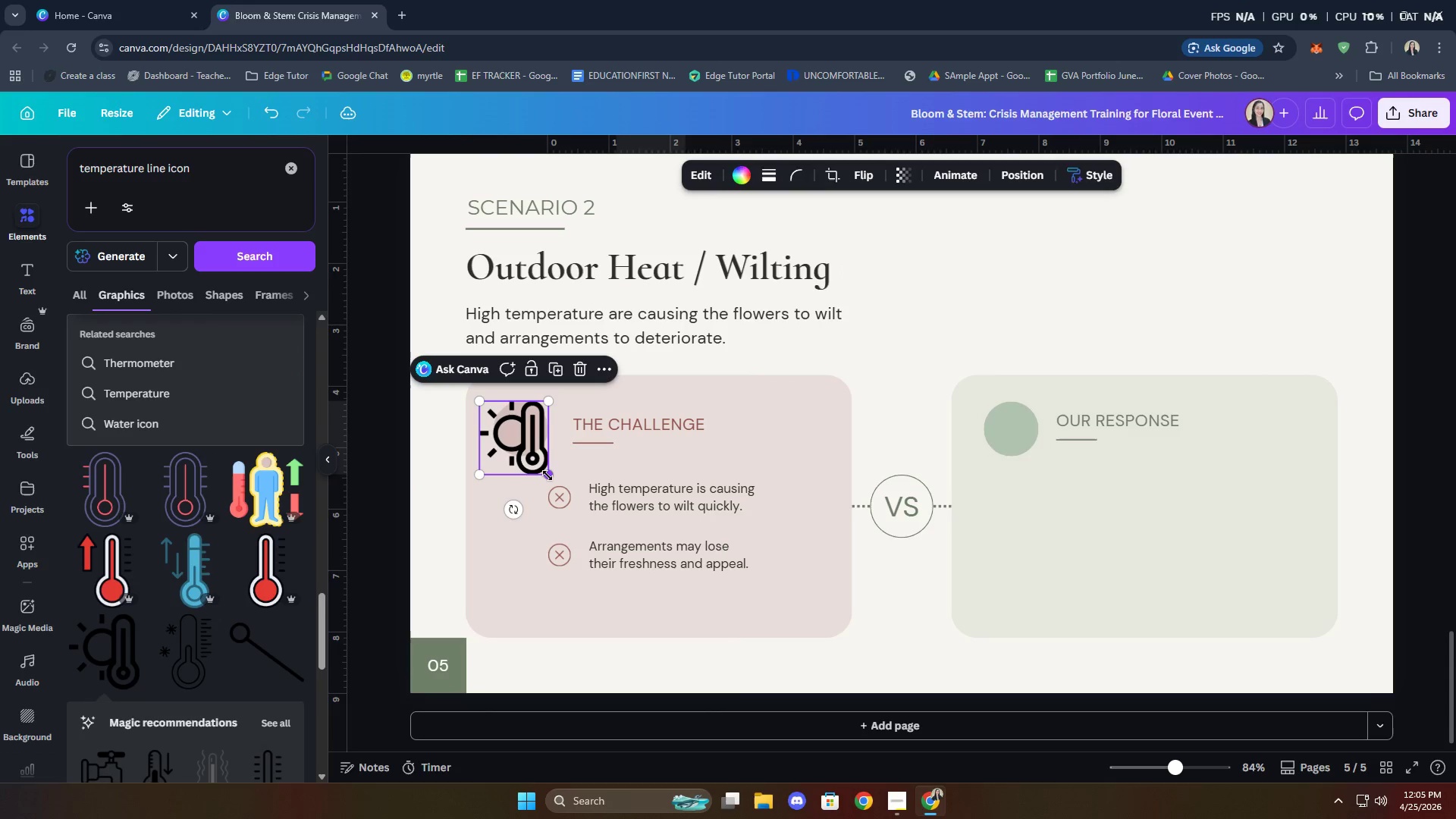 
left_click_drag(start_coordinate=[548, 475], to_coordinate=[505, 446])
 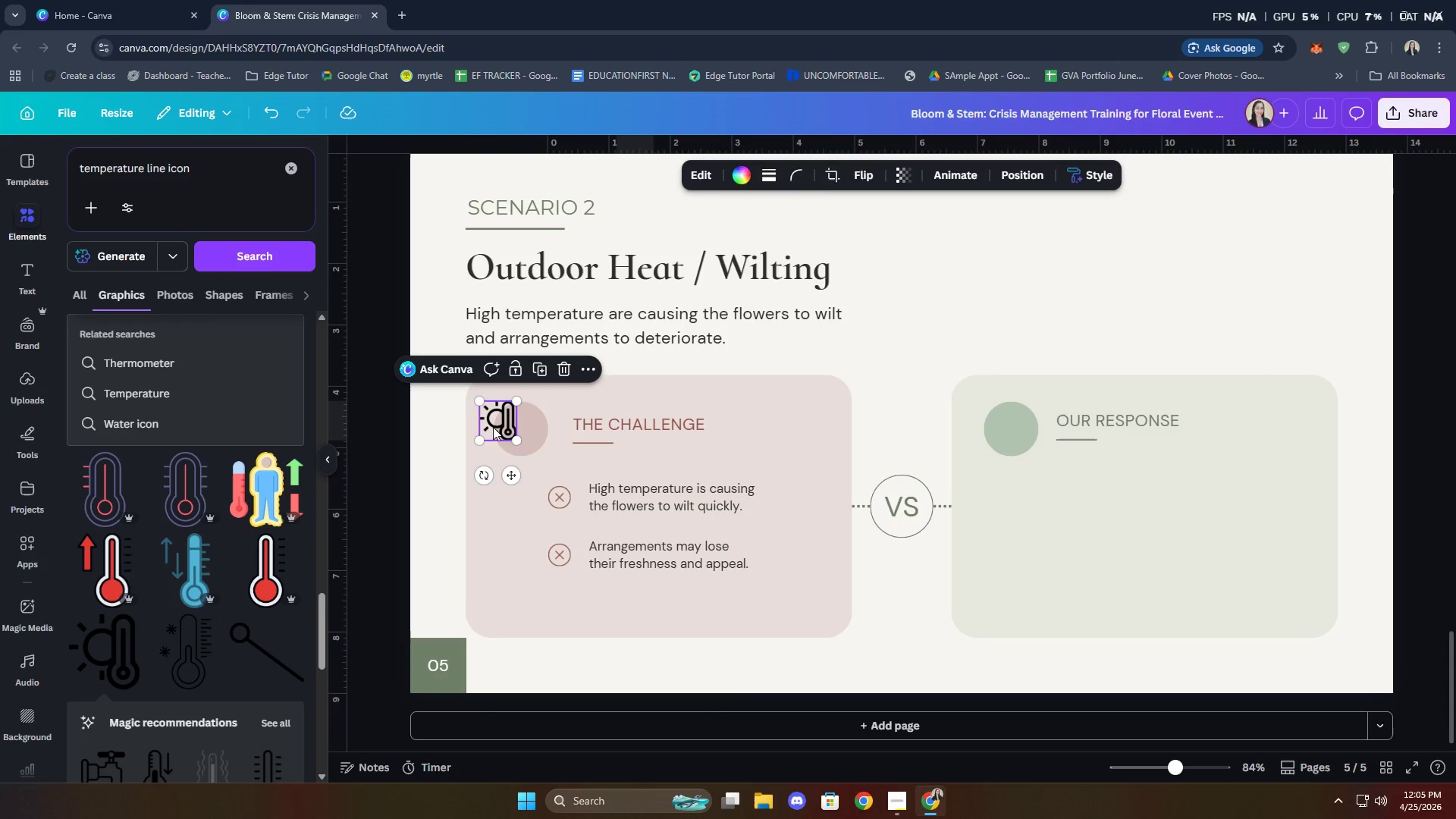 
left_click_drag(start_coordinate=[497, 424], to_coordinate=[522, 432])
 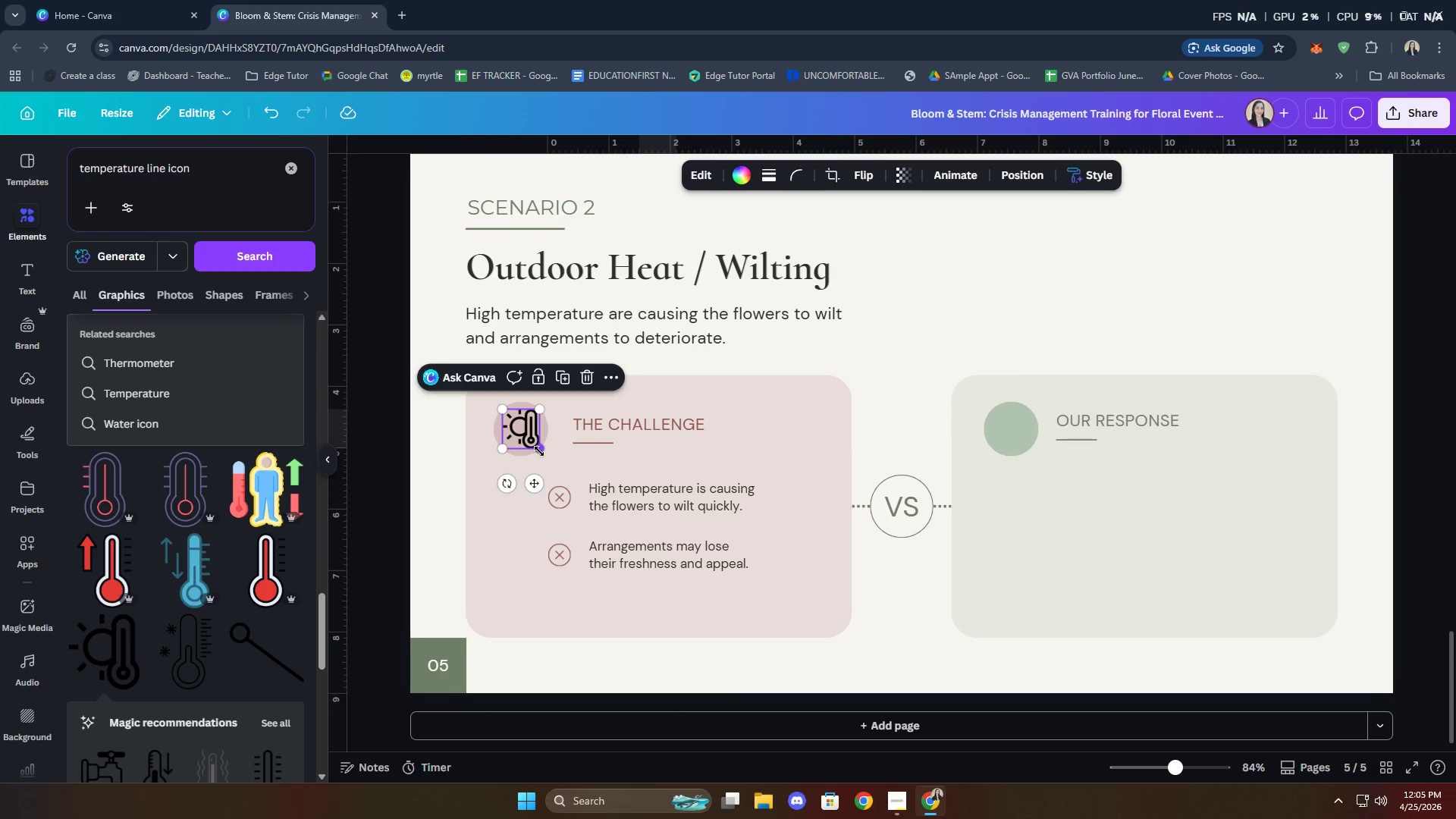 
left_click_drag(start_coordinate=[539, 451], to_coordinate=[534, 446])
 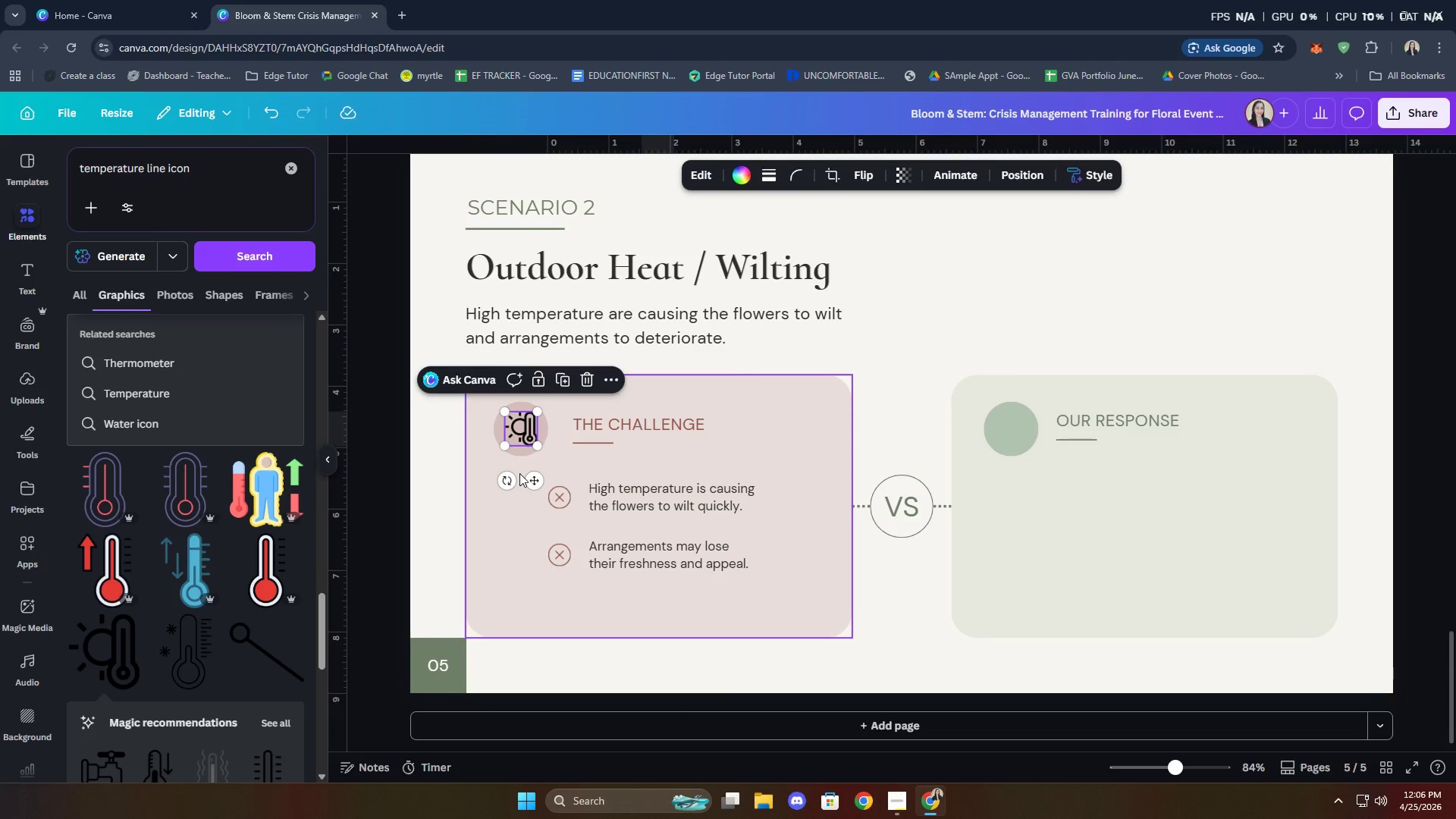 
left_click([519, 439])
 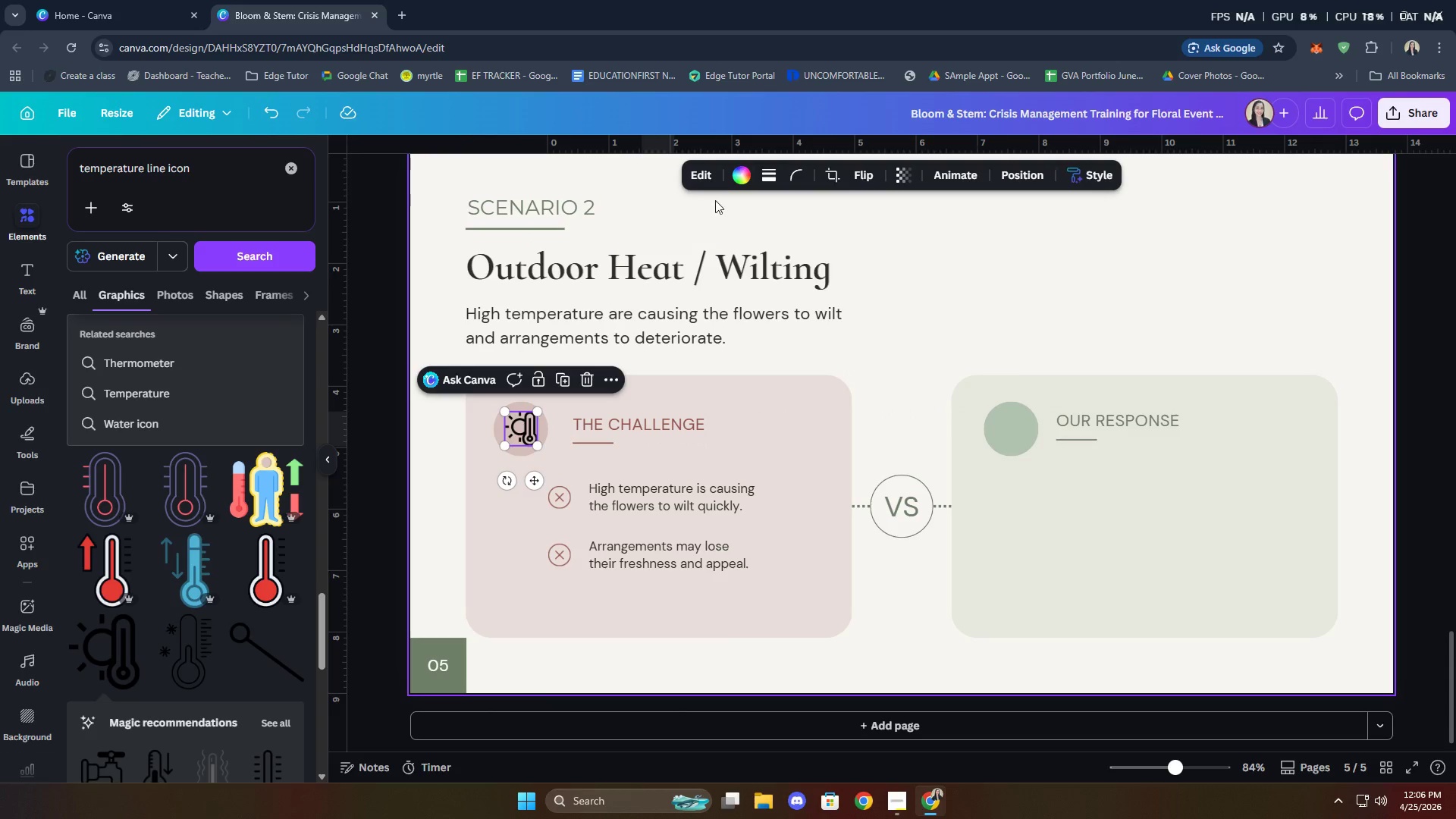 
left_click([742, 176])
 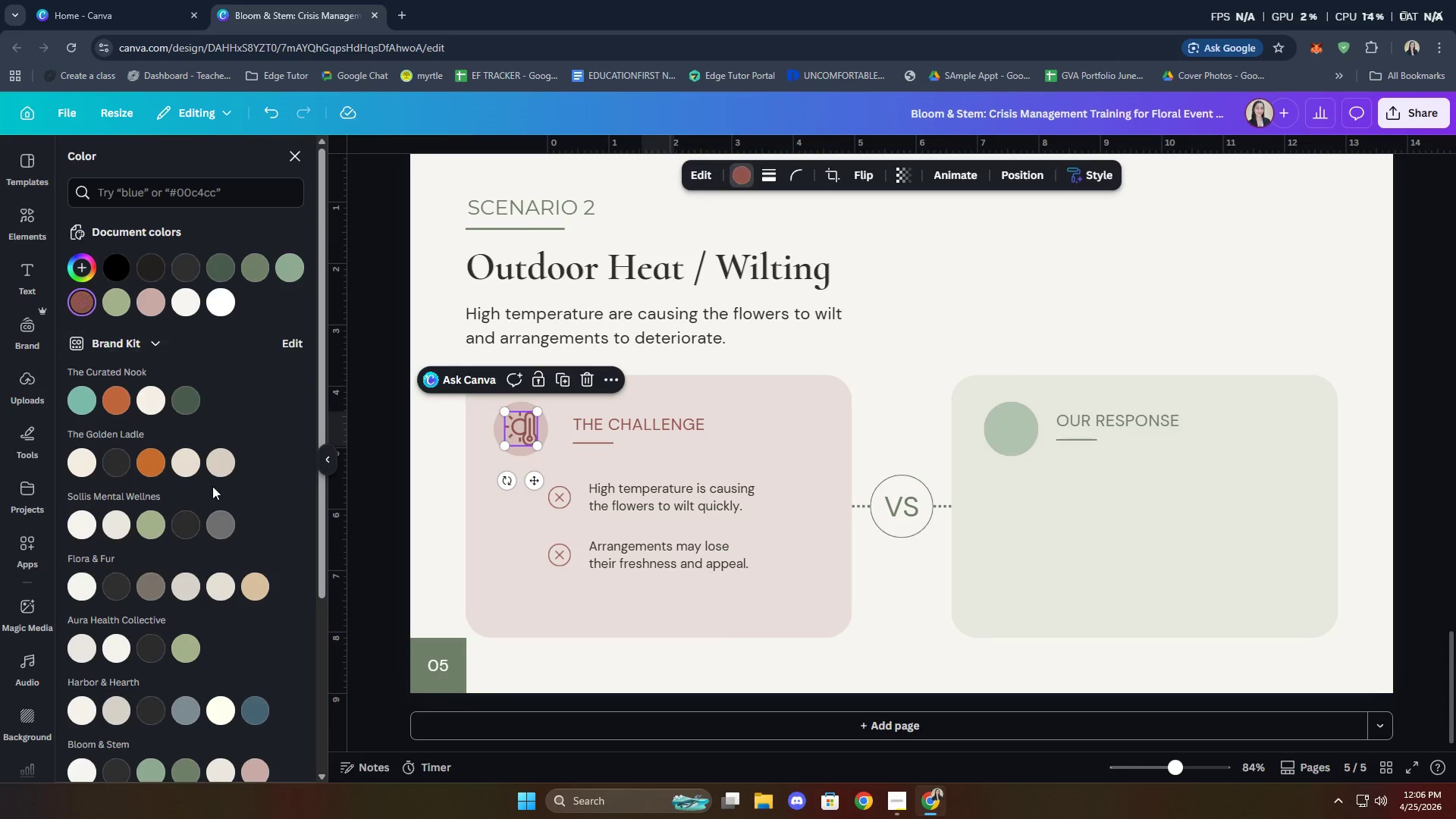 
left_click([435, 510])
 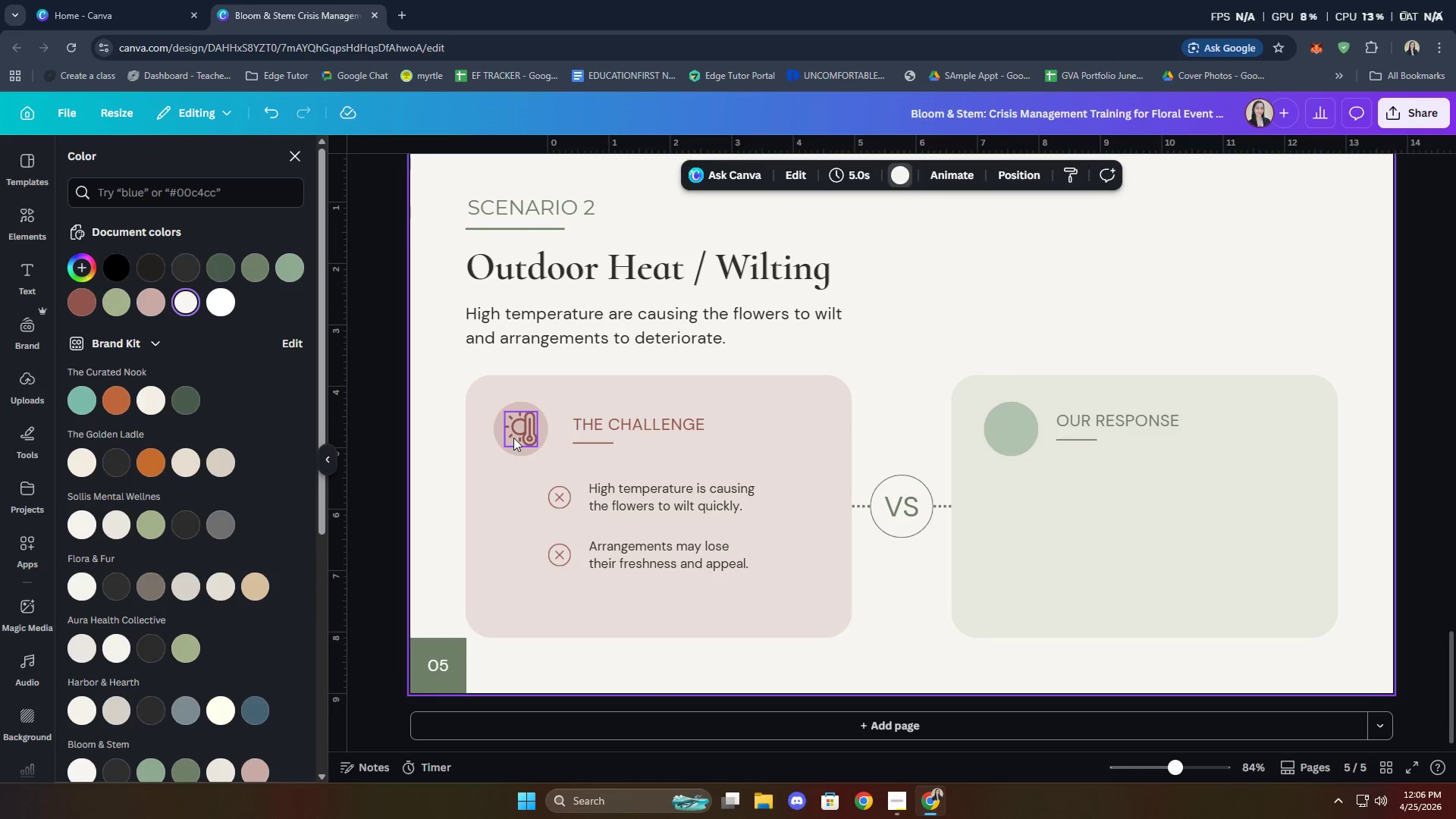 
left_click([515, 438])
 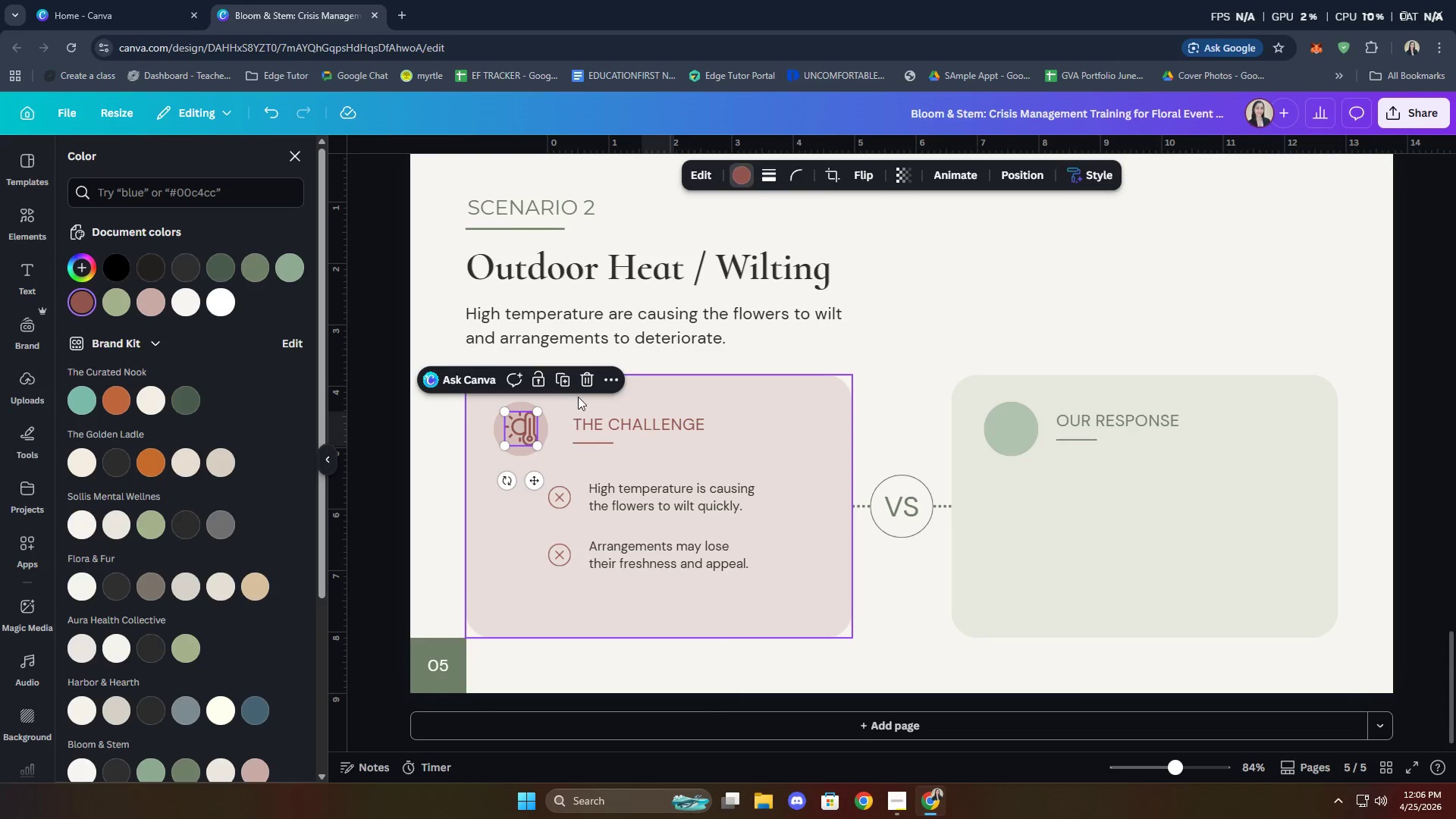 
left_click([588, 379])
 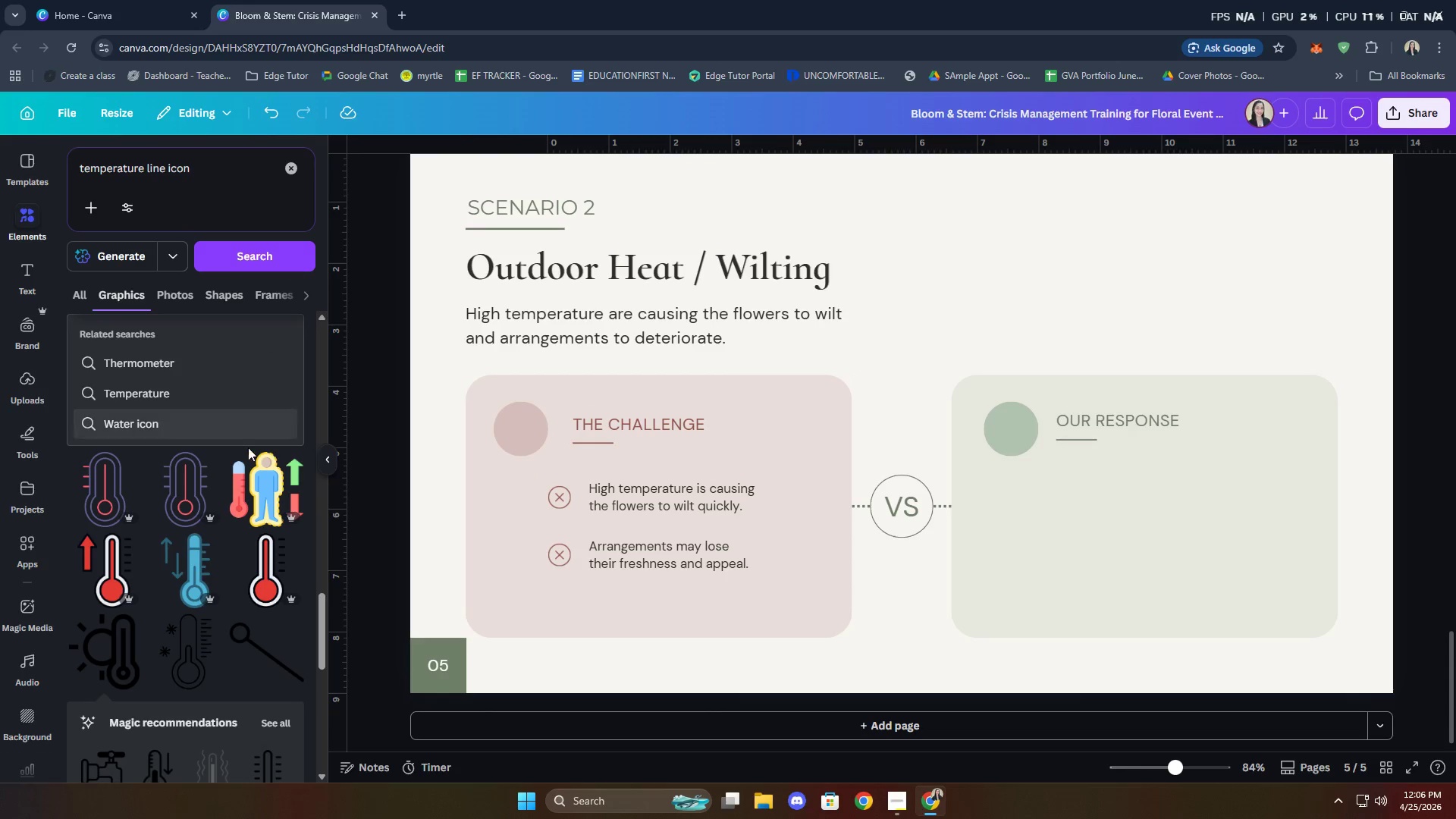 
scroll: coordinate [218, 505], scroll_direction: down, amount: 13.0
 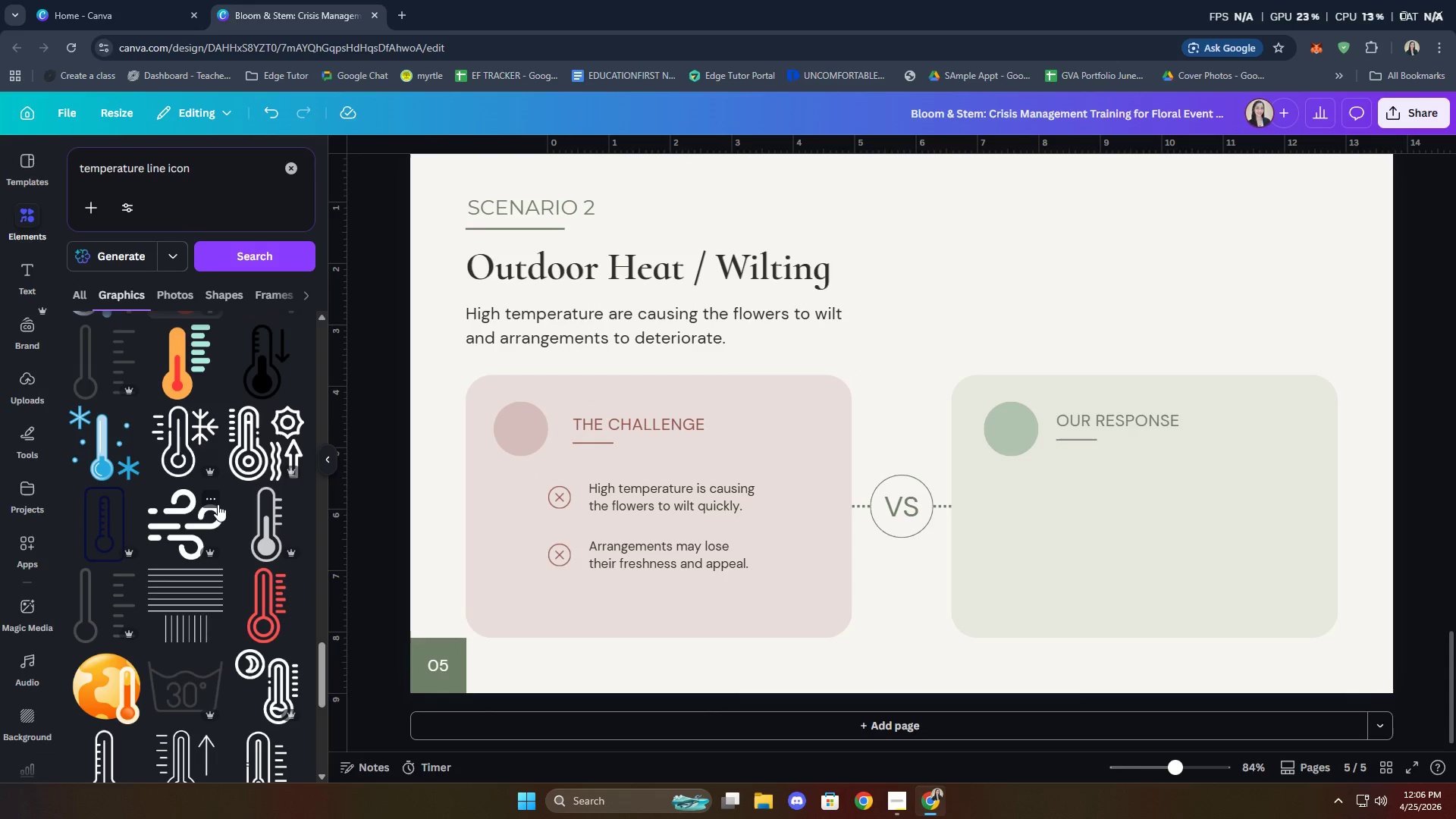 
scroll: coordinate [218, 504], scroll_direction: down, amount: 4.0
 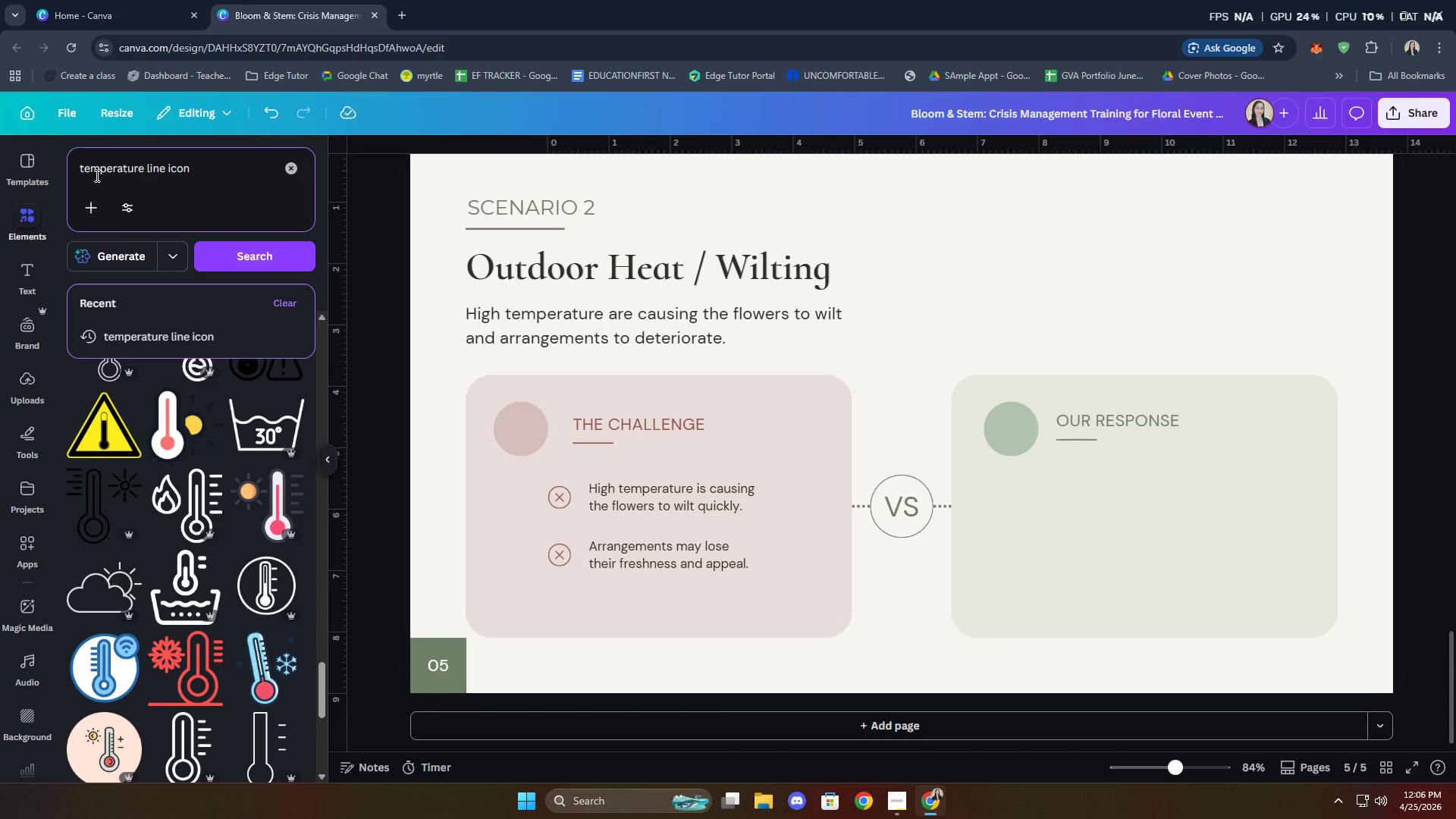 
type(hihg )
key(Backspace)
key(Backspace)
key(Backspace)
type(gh )
 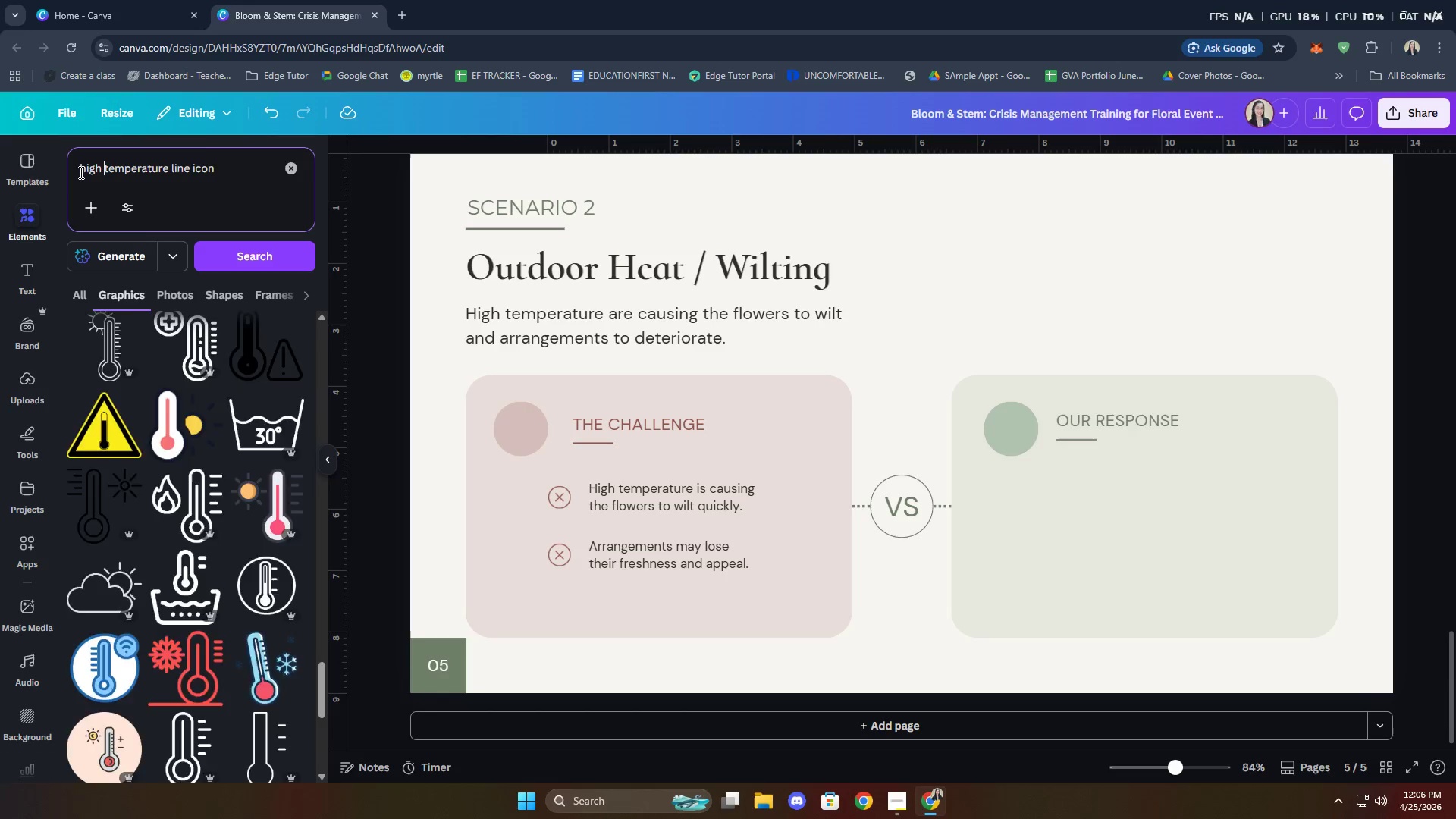 
key(Enter)
 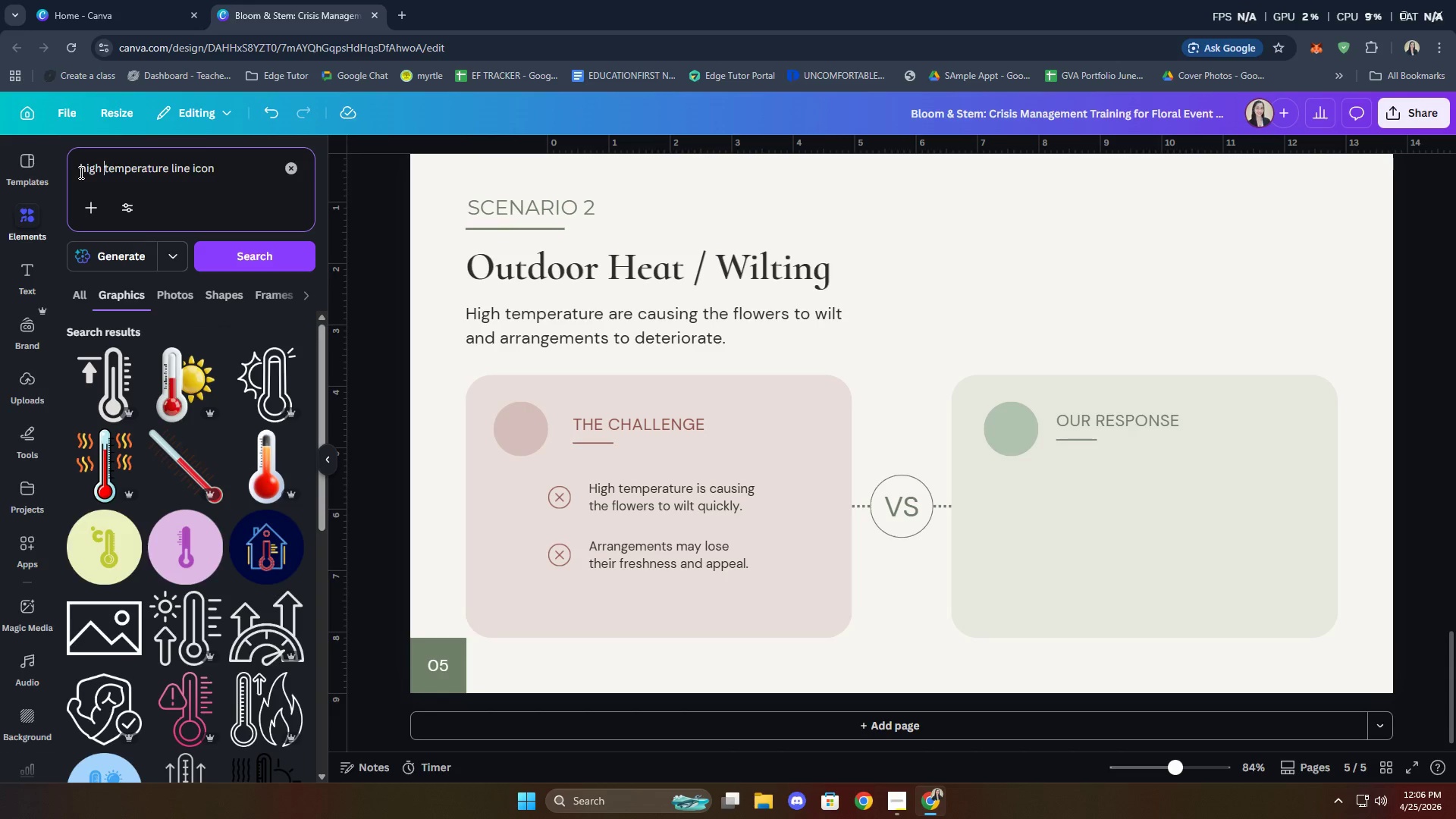 
wait(5.56)
 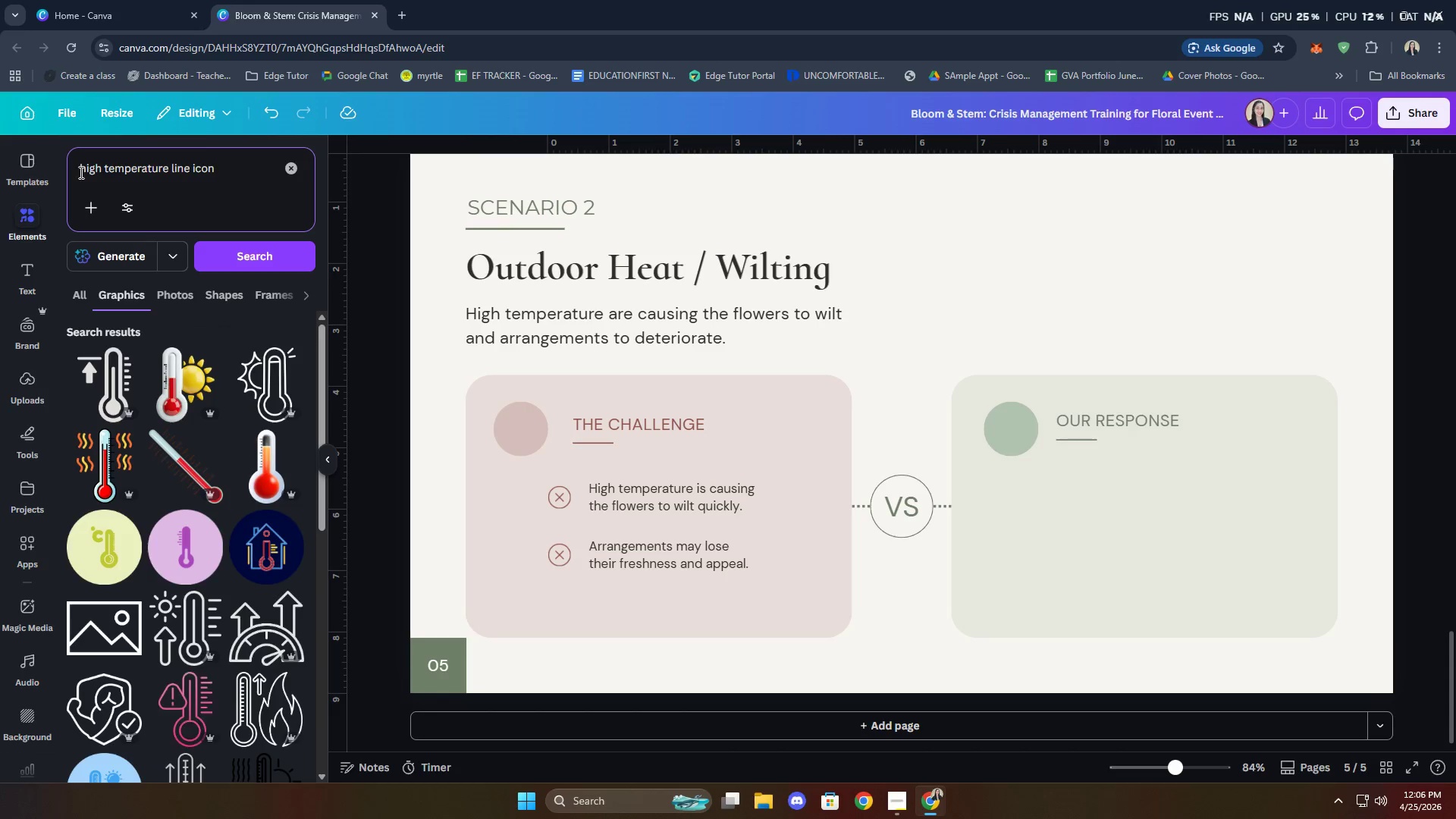 
scroll: coordinate [244, 466], scroll_direction: down, amount: 16.0
 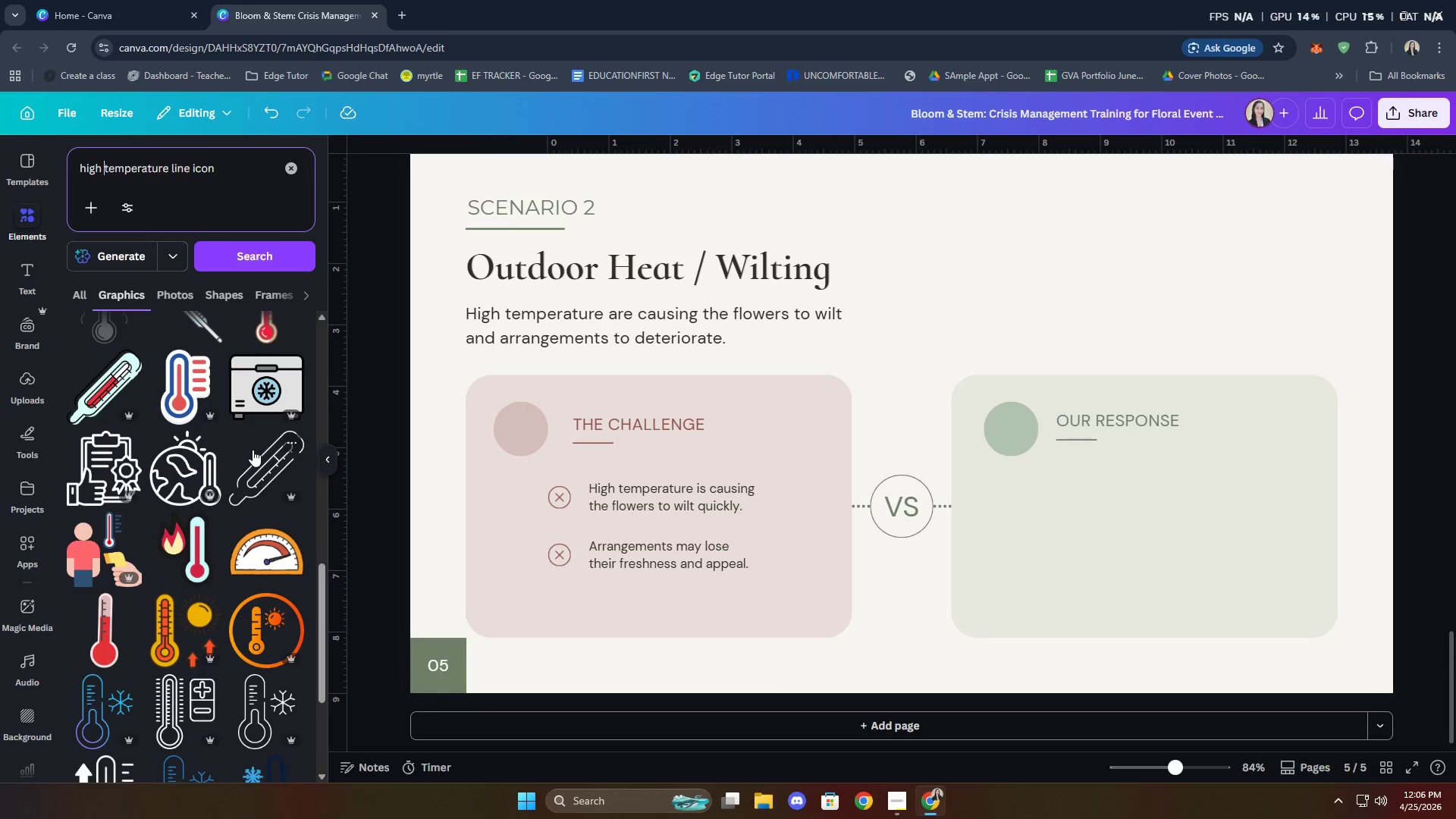 
scroll: coordinate [248, 401], scroll_direction: down, amount: 8.0
 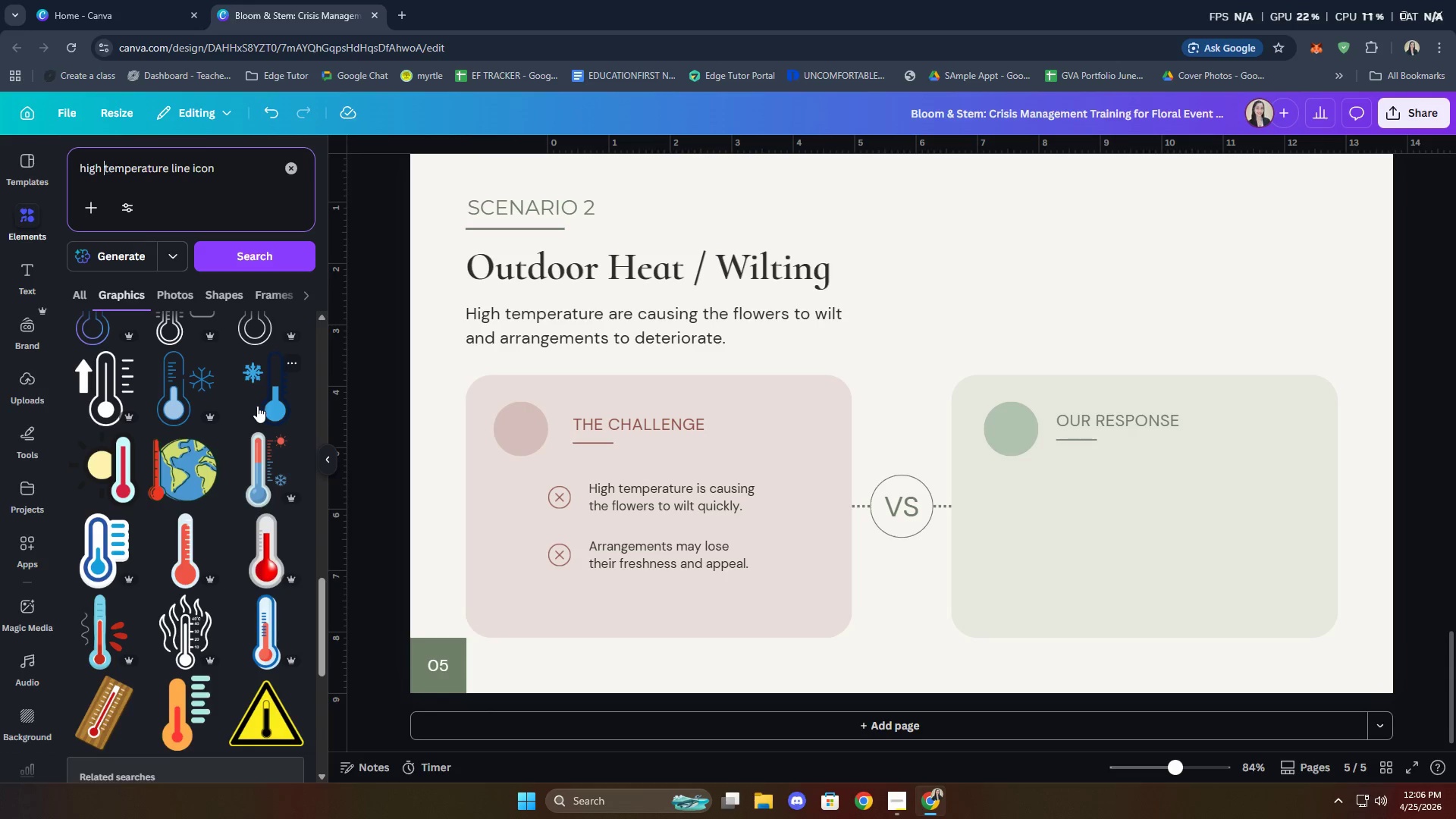 
scroll: coordinate [258, 400], scroll_direction: down, amount: 5.0
 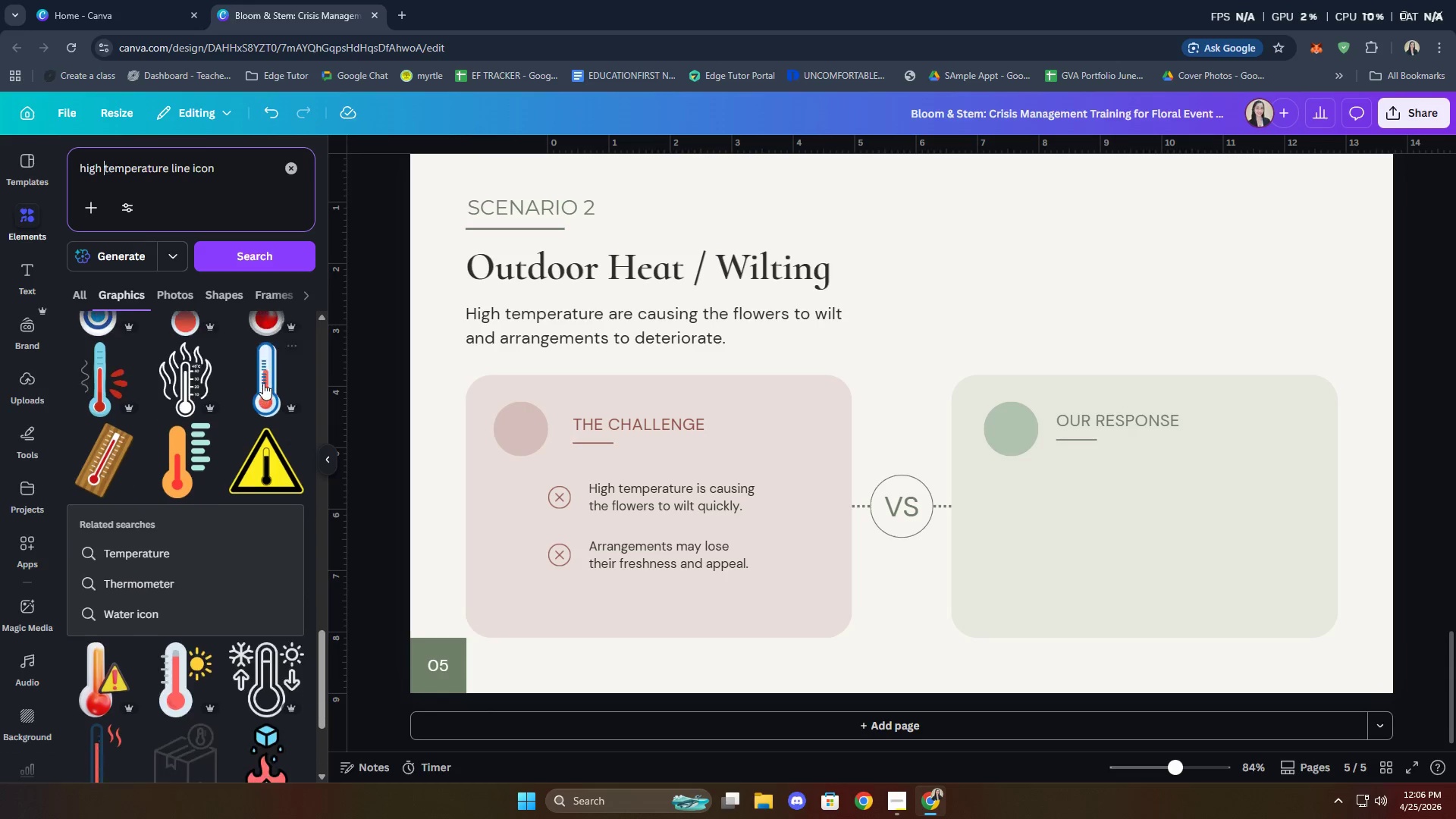 
mouse_move([263, 404])
 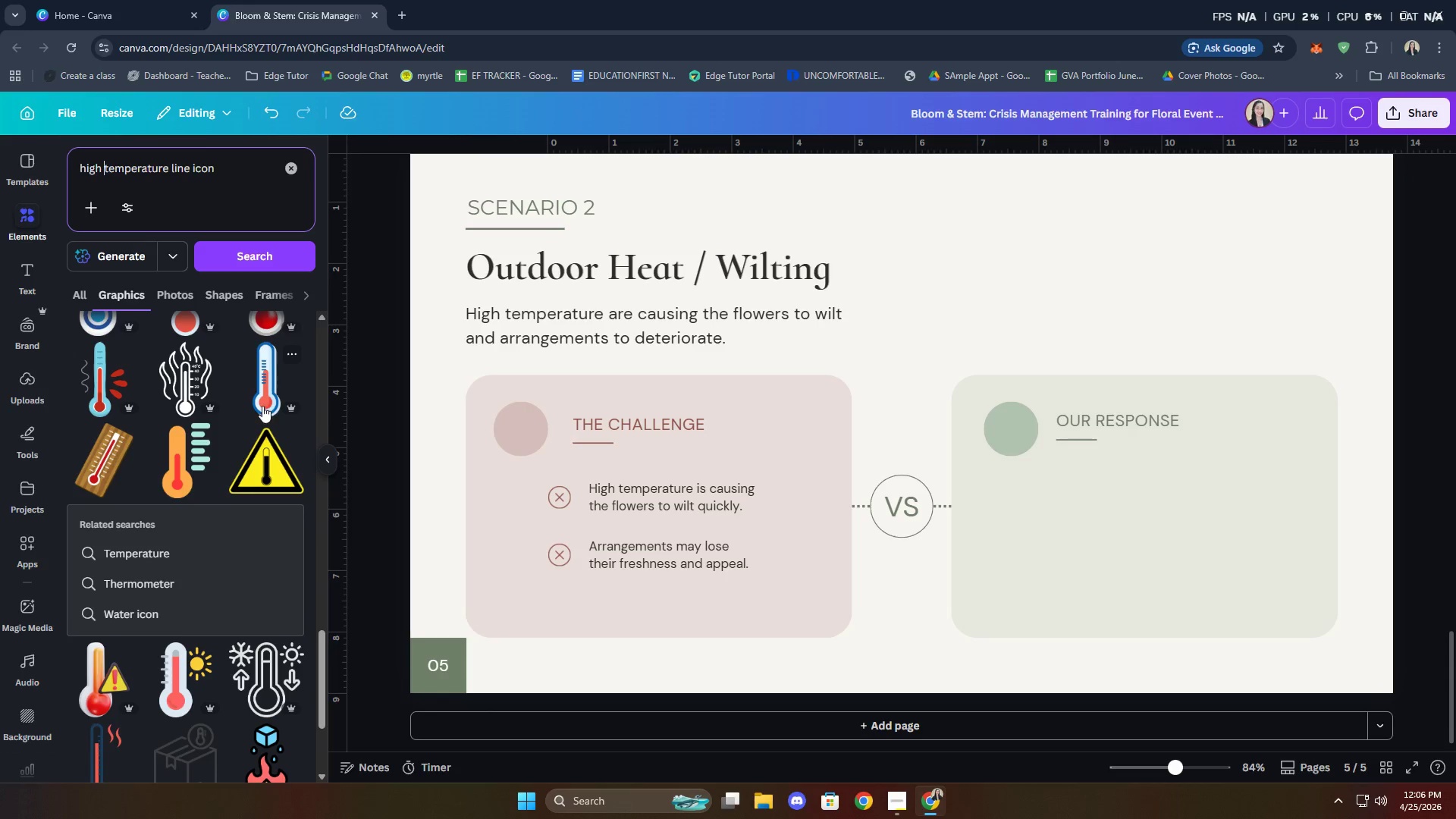 
scroll: coordinate [257, 400], scroll_direction: down, amount: 9.0
 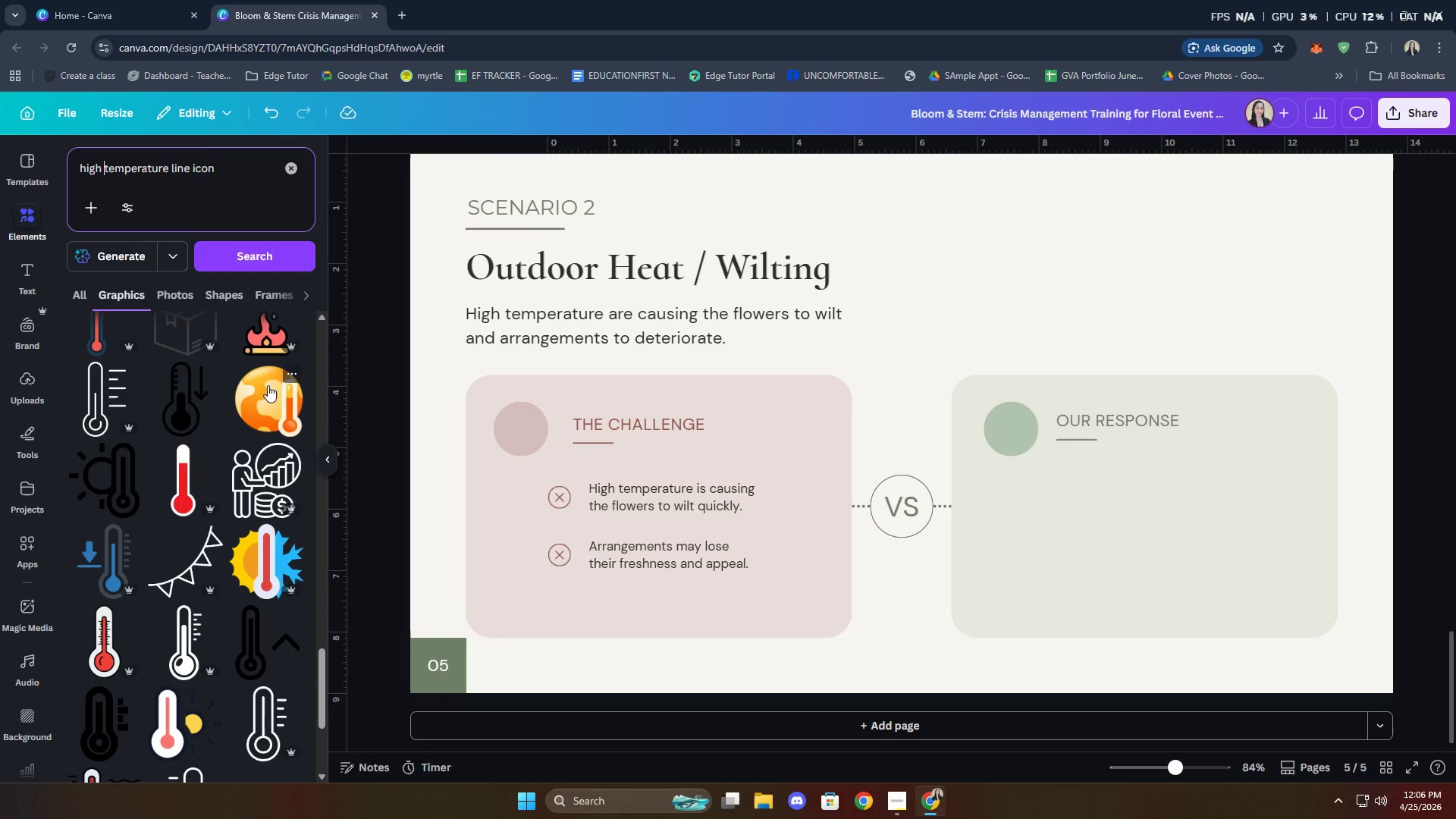 
scroll: coordinate [189, 469], scroll_direction: down, amount: 7.0
 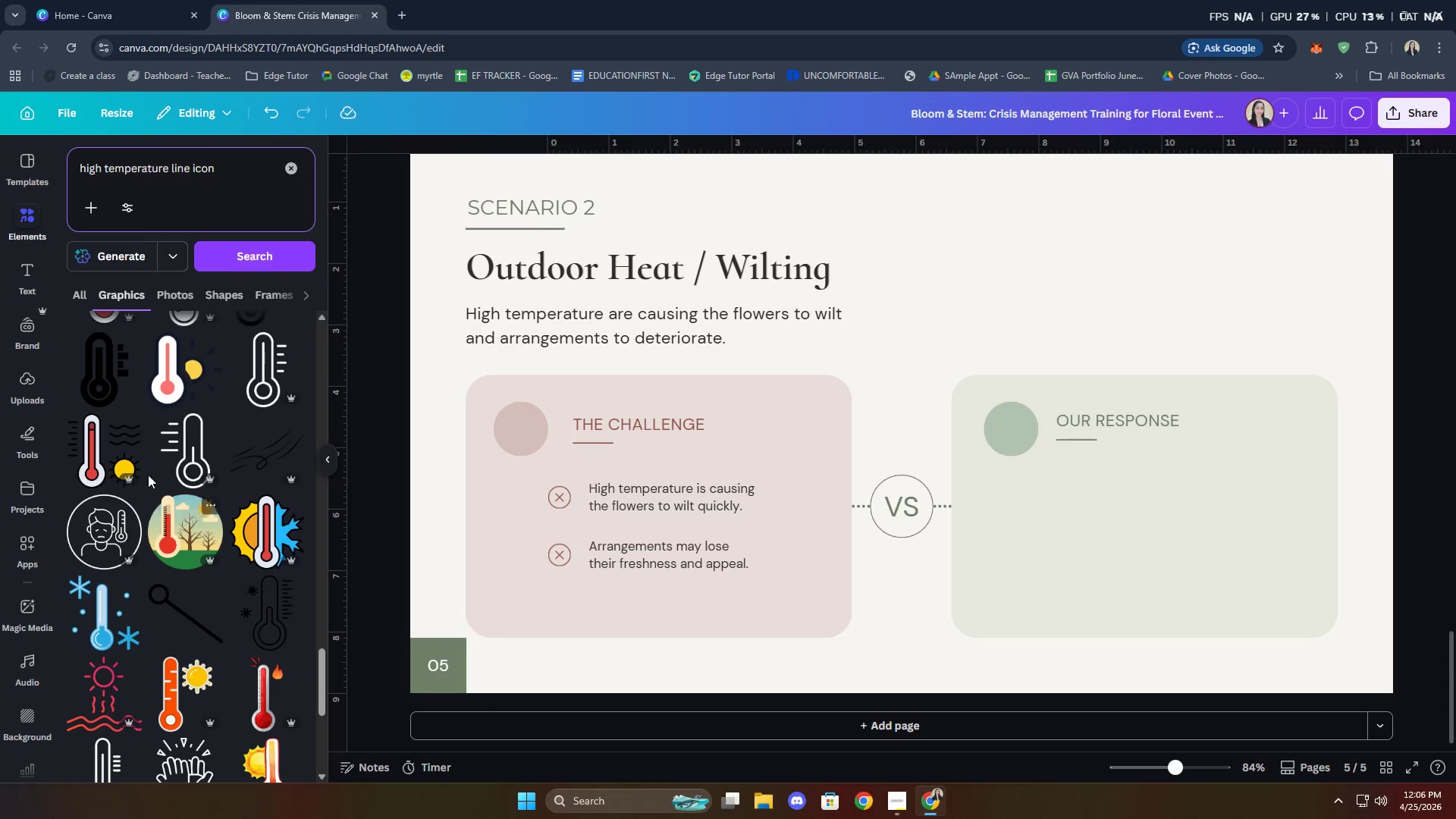 
left_click([180, 445])
 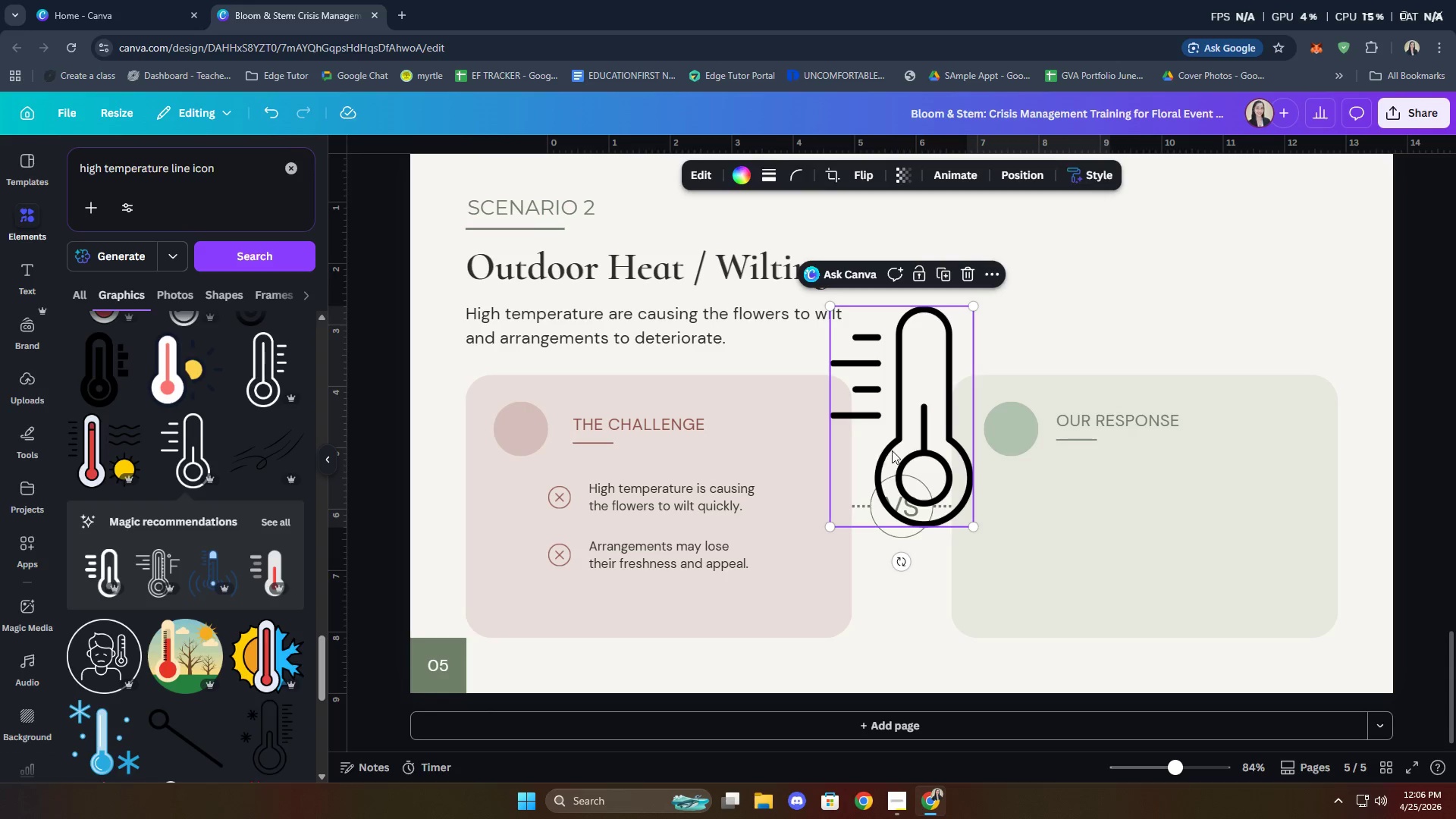 
left_click_drag(start_coordinate=[901, 391], to_coordinate=[537, 438])
 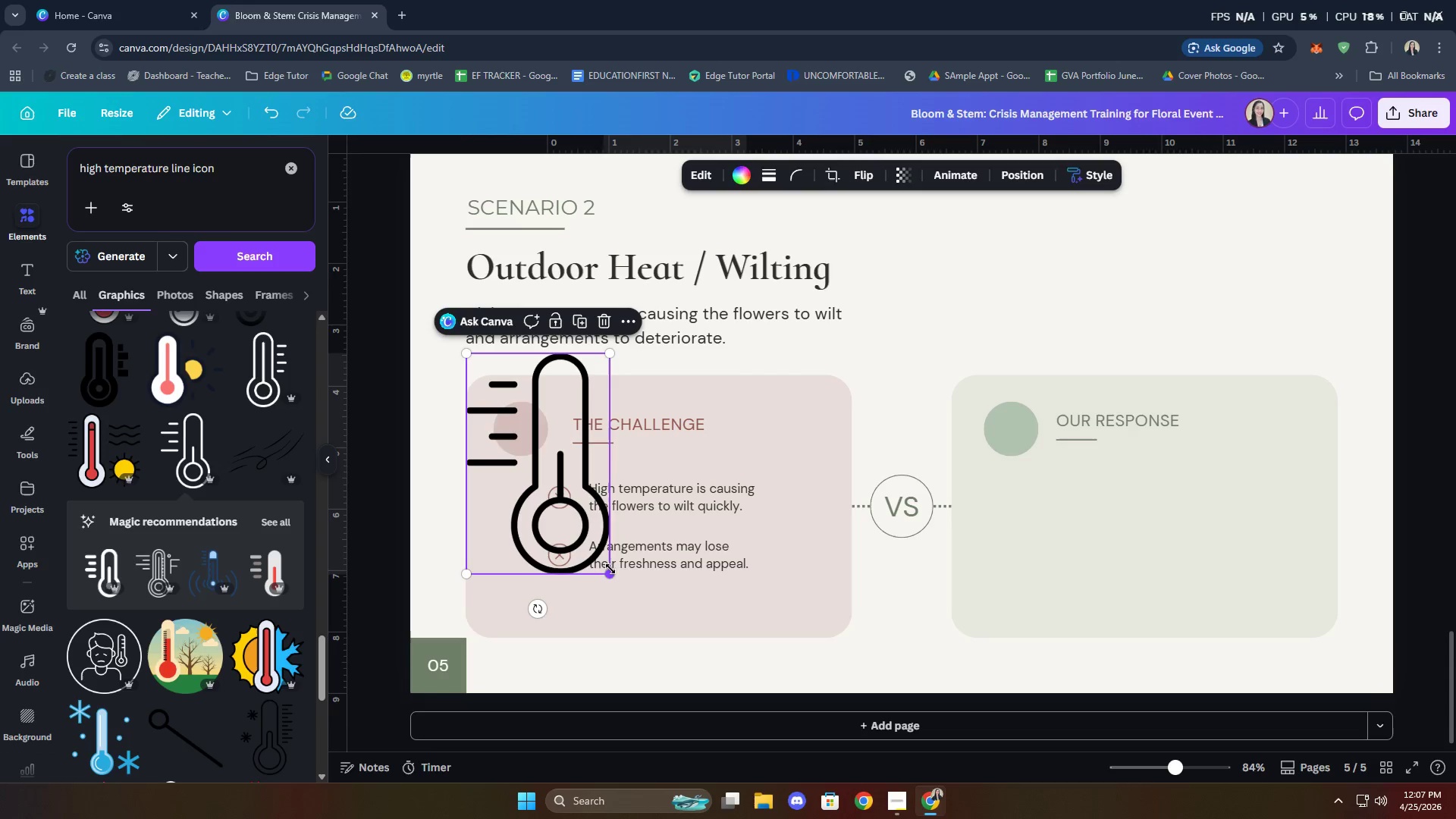 
left_click_drag(start_coordinate=[613, 578], to_coordinate=[493, 400])
 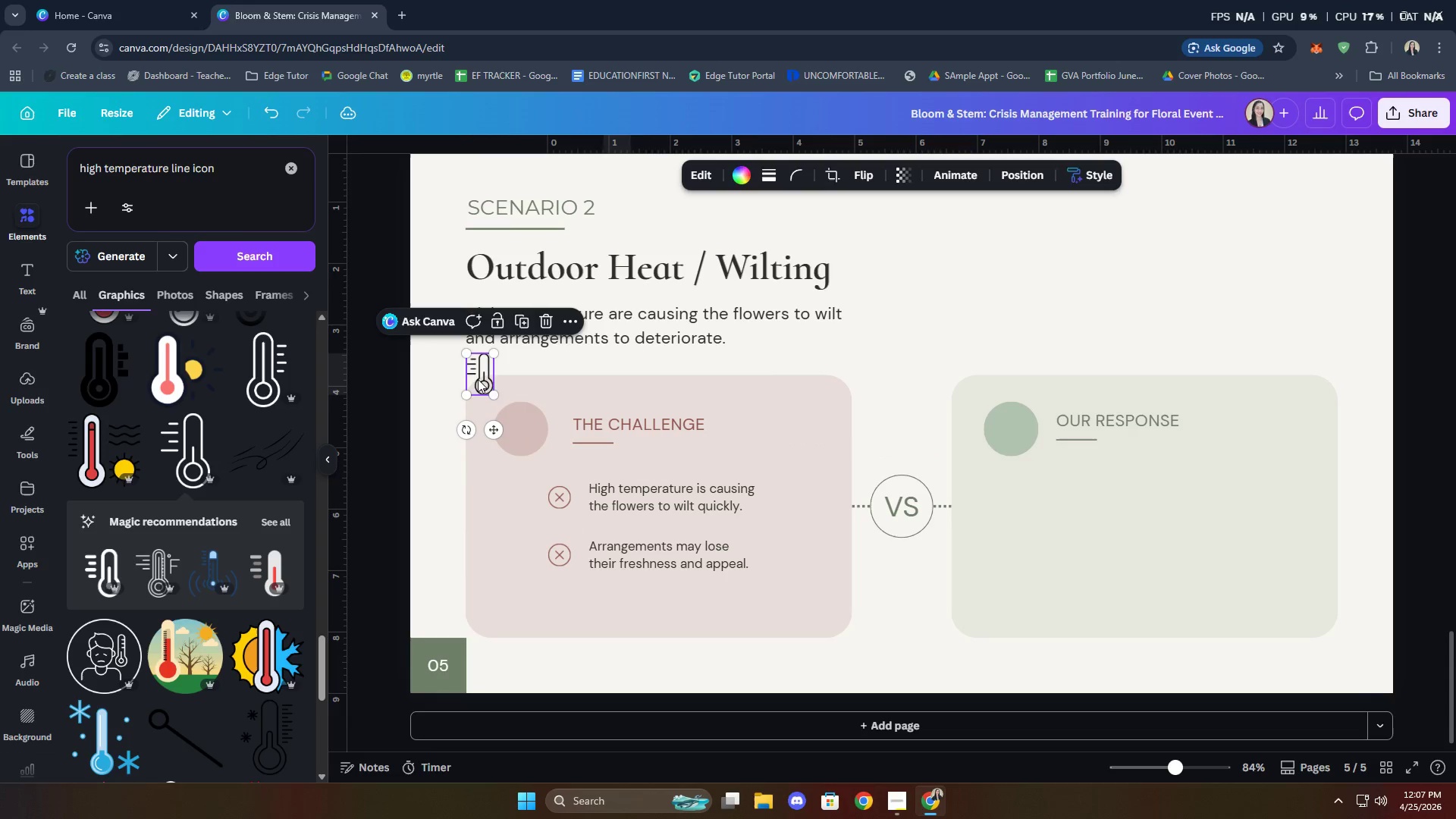 
left_click_drag(start_coordinate=[478, 378], to_coordinate=[518, 433])
 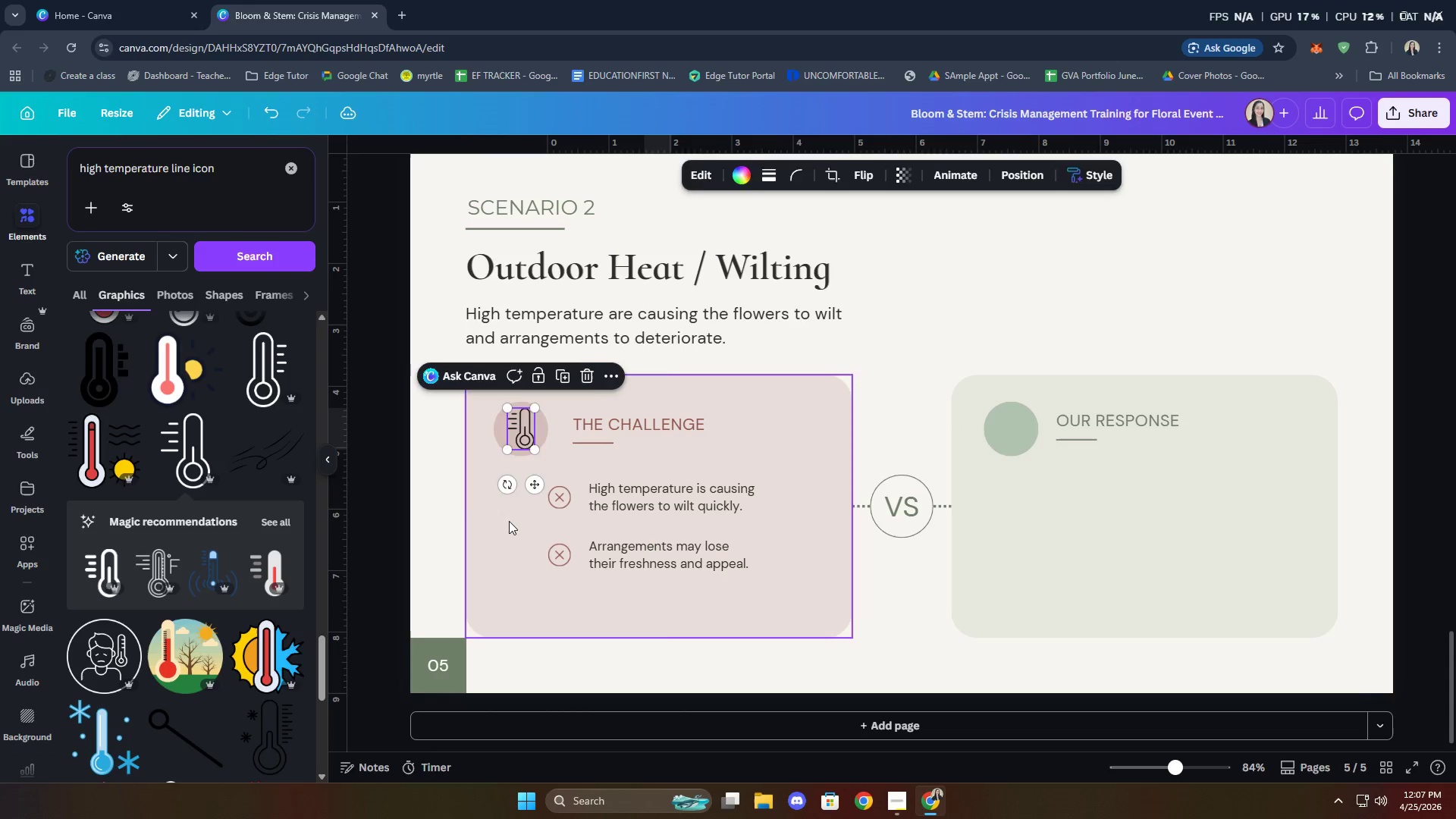 
left_click([509, 521])
 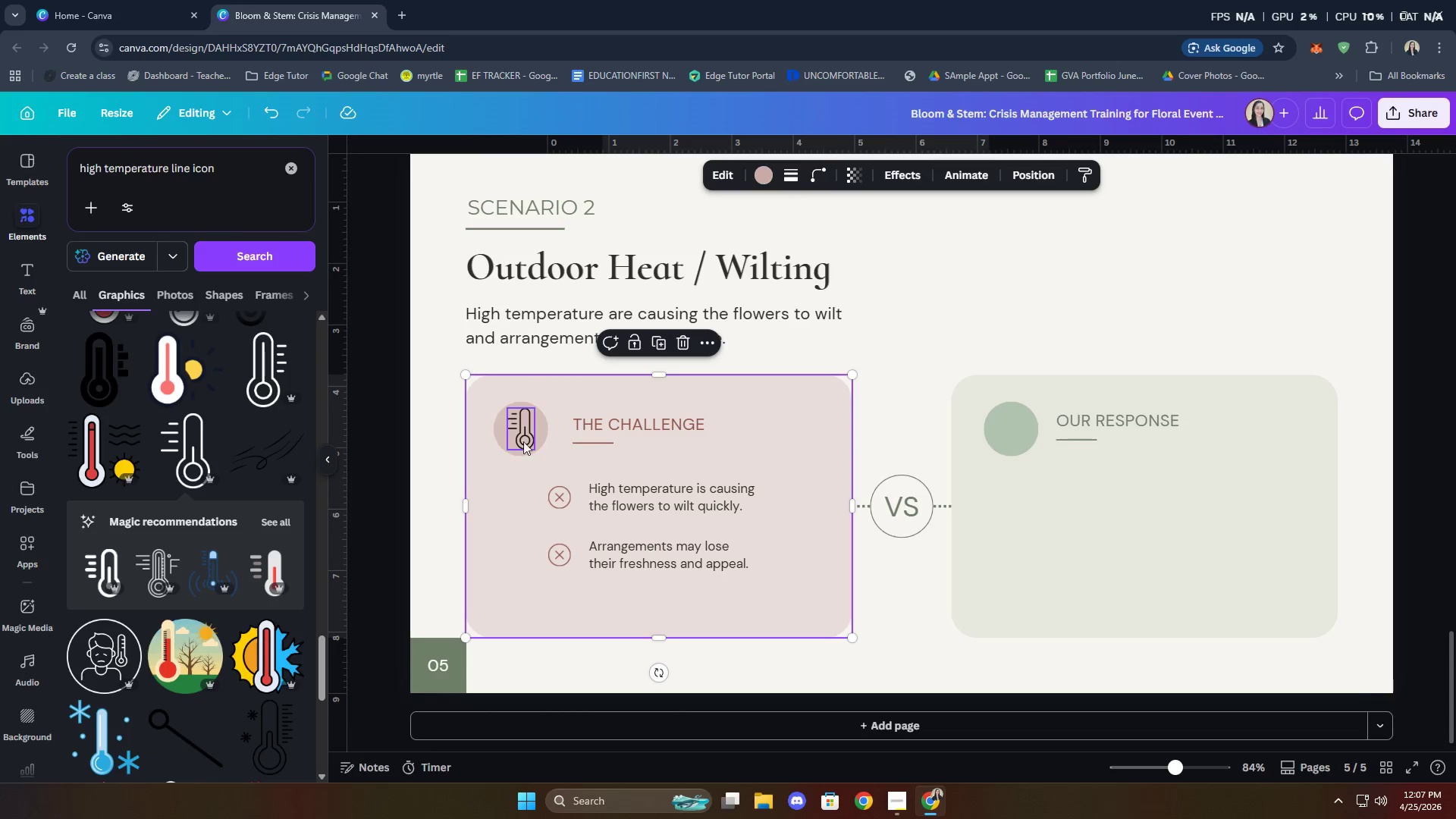 
left_click([526, 434])
 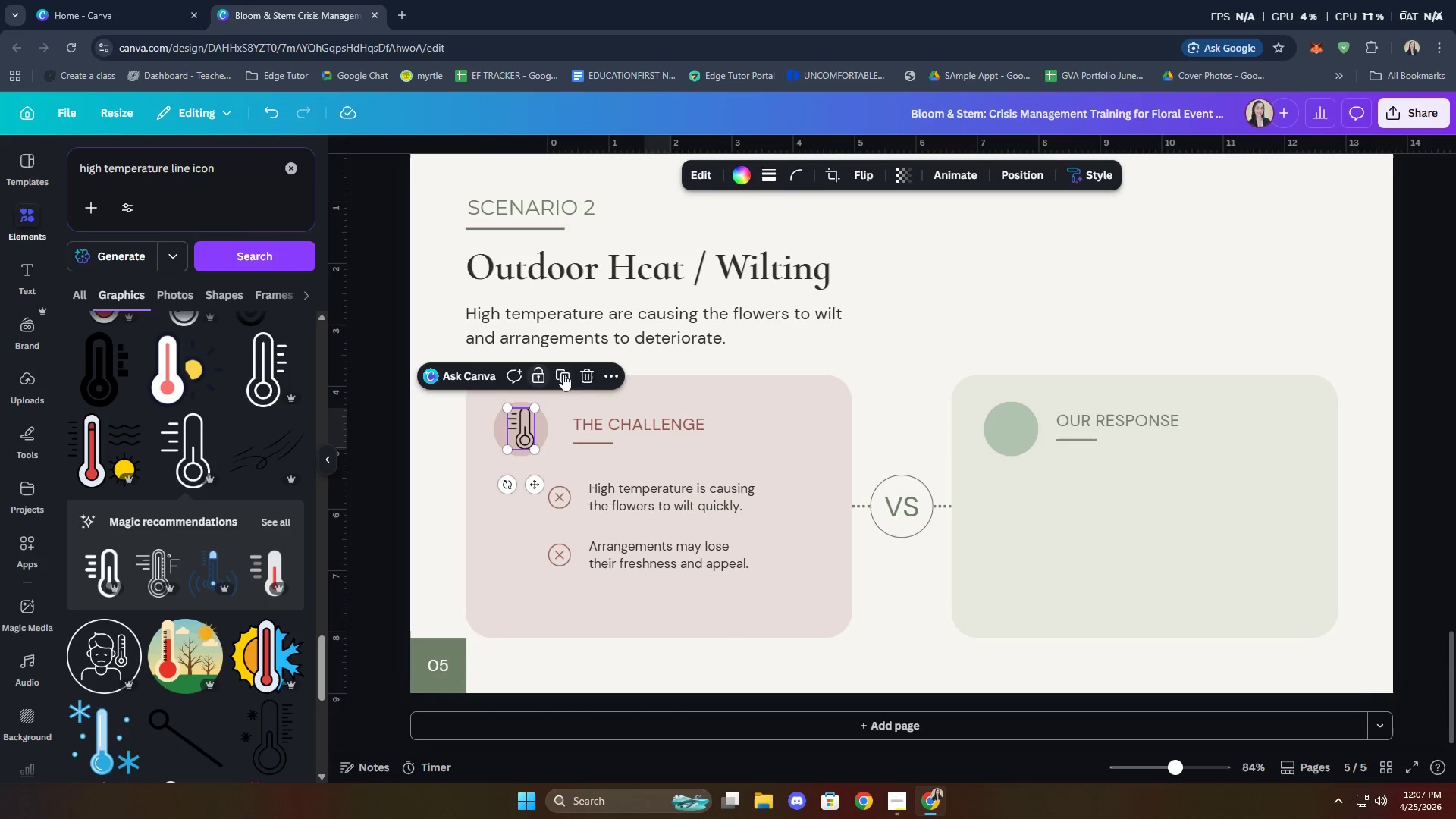 
left_click([598, 374])
 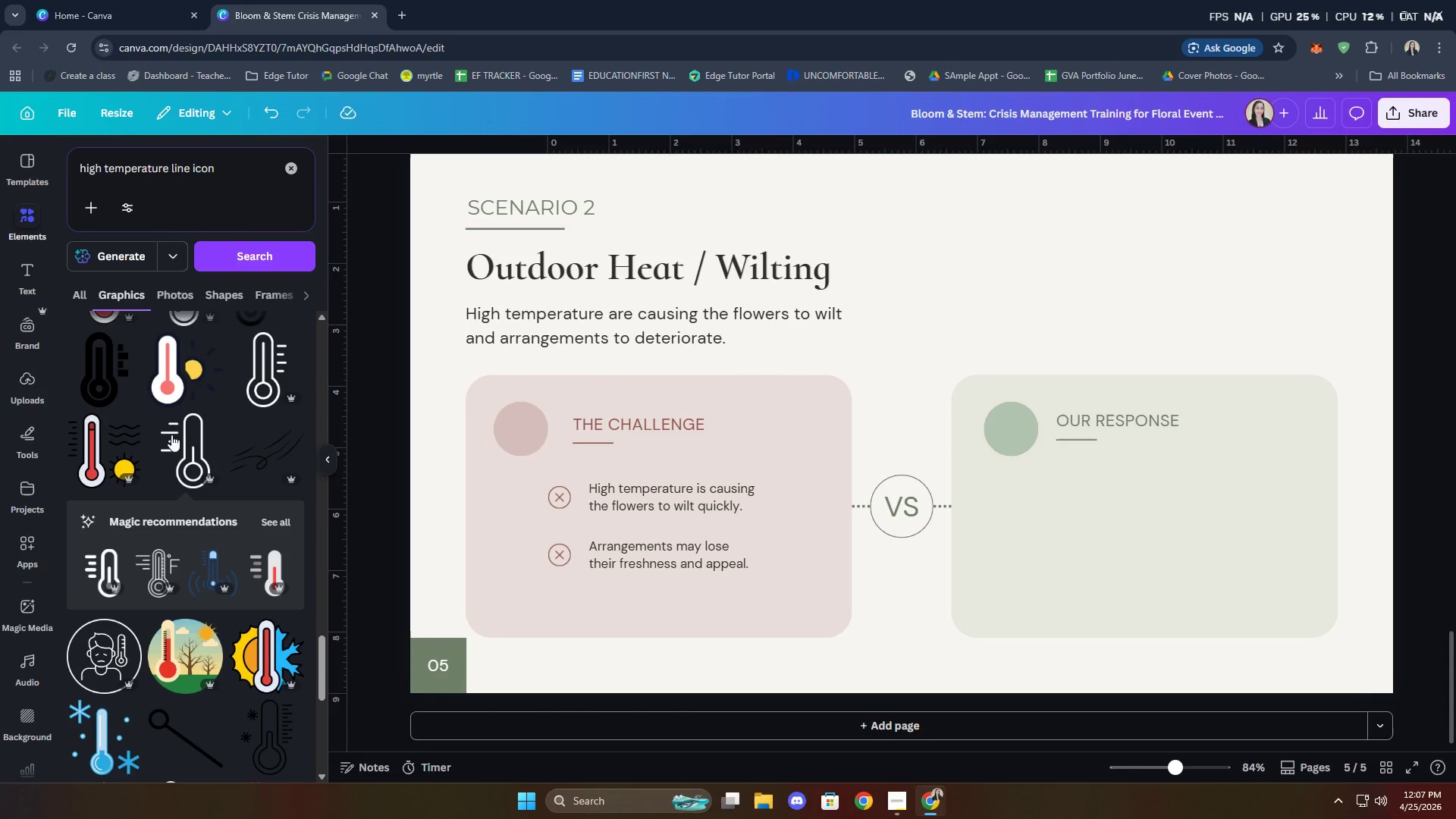 
scroll: coordinate [169, 414], scroll_direction: down, amount: 11.0
 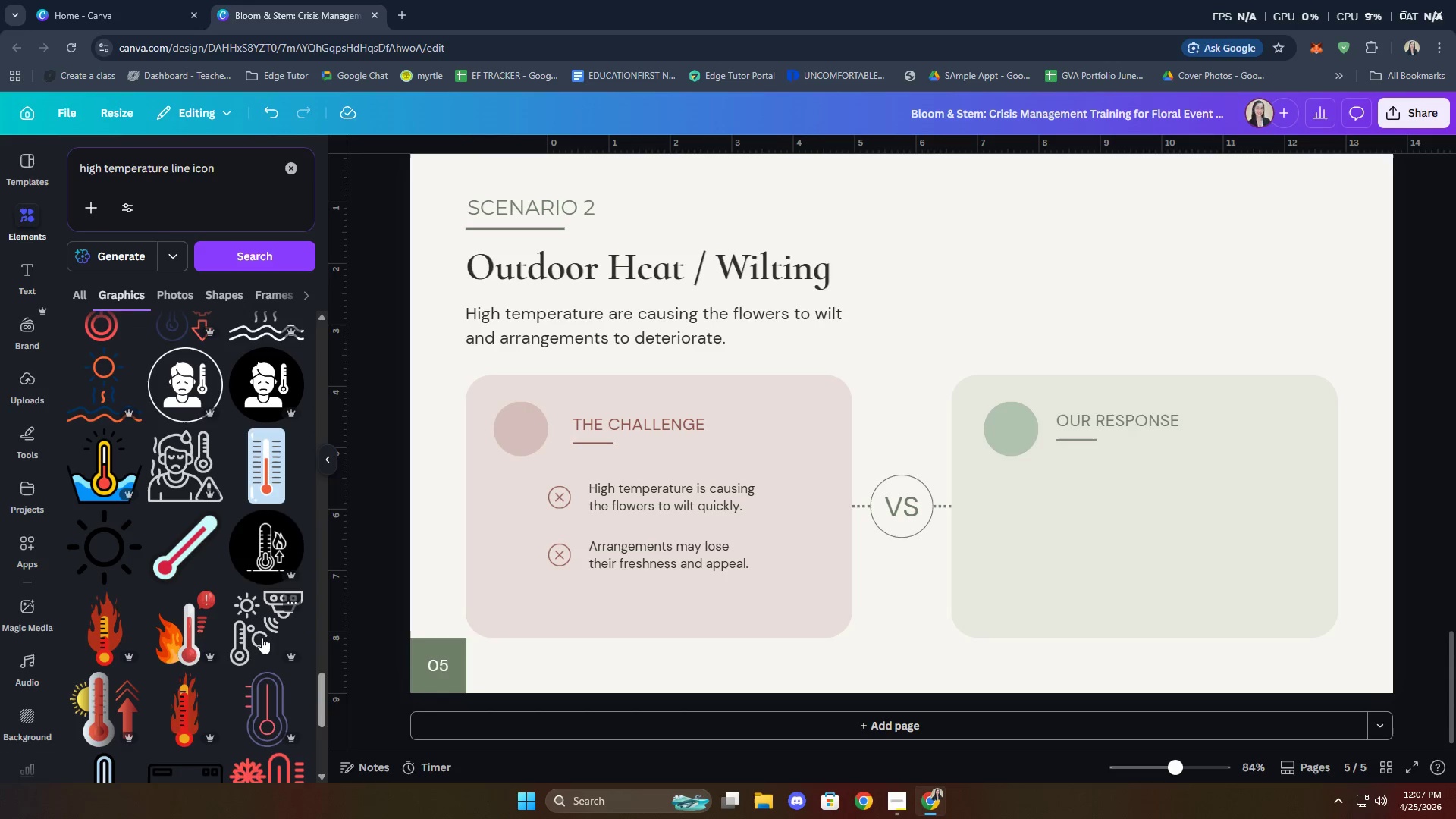 
scroll: coordinate [216, 450], scroll_direction: down, amount: 15.0
 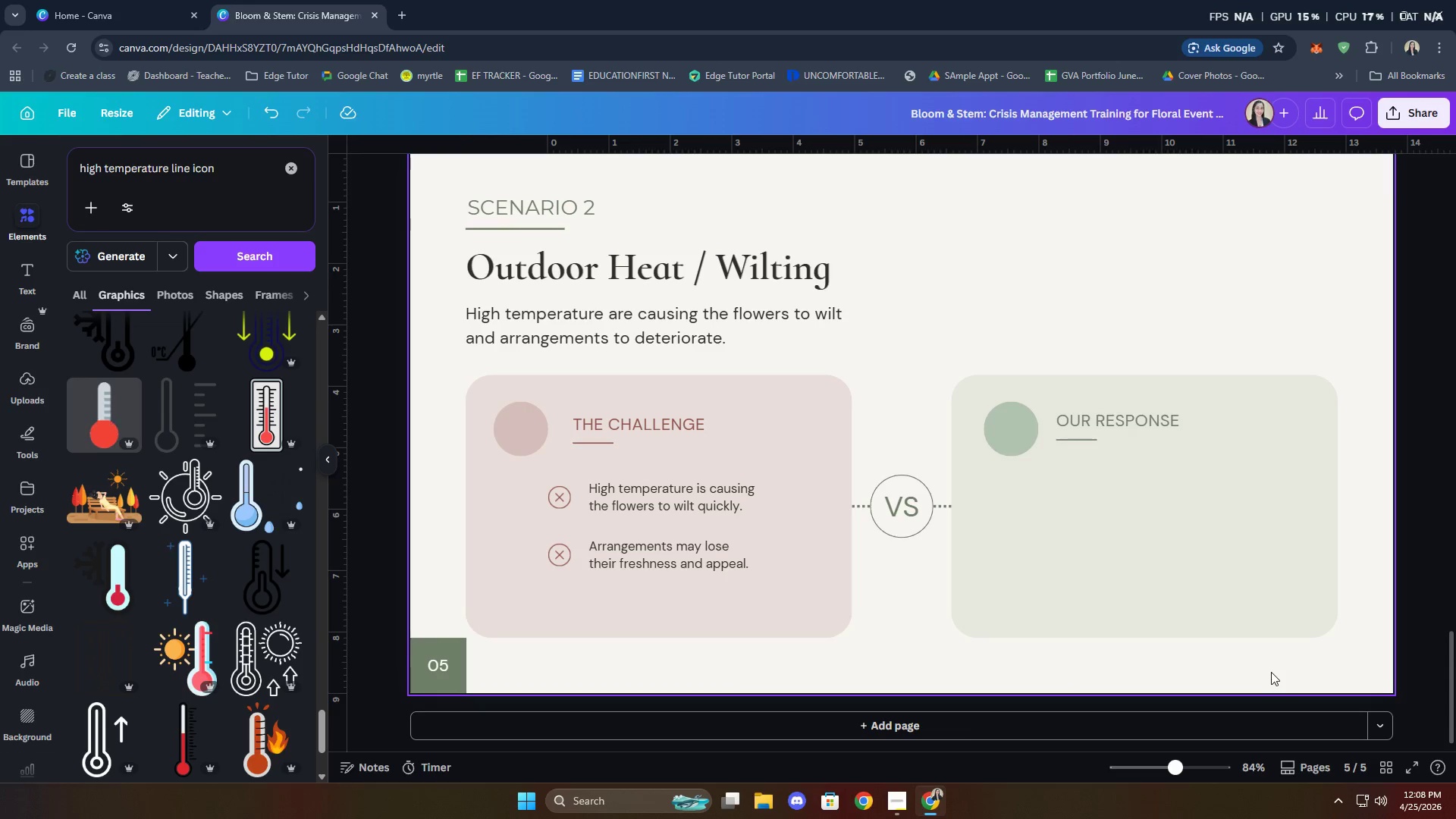 
wait(95.88)
 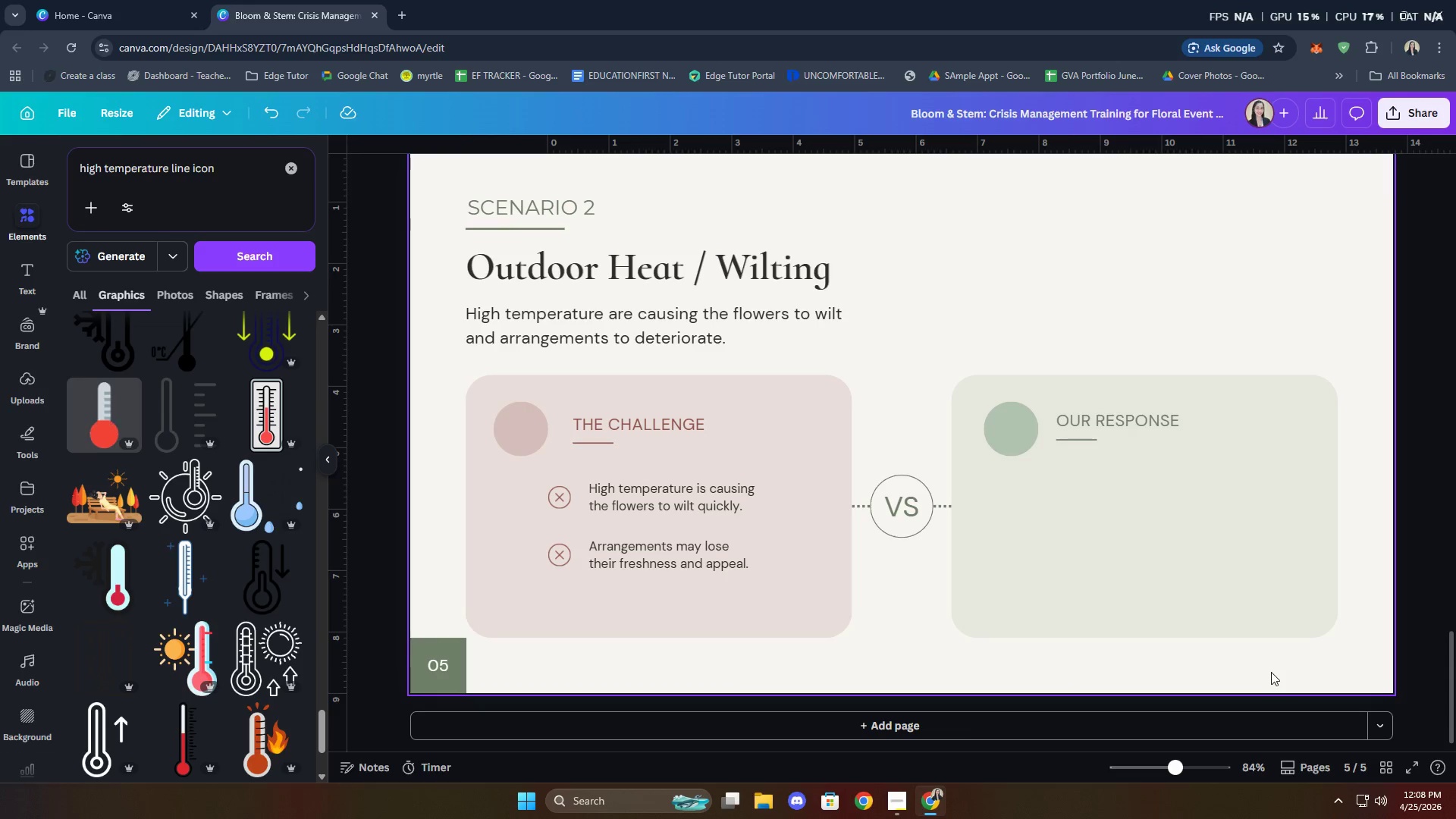 
double_click([241, 174])
 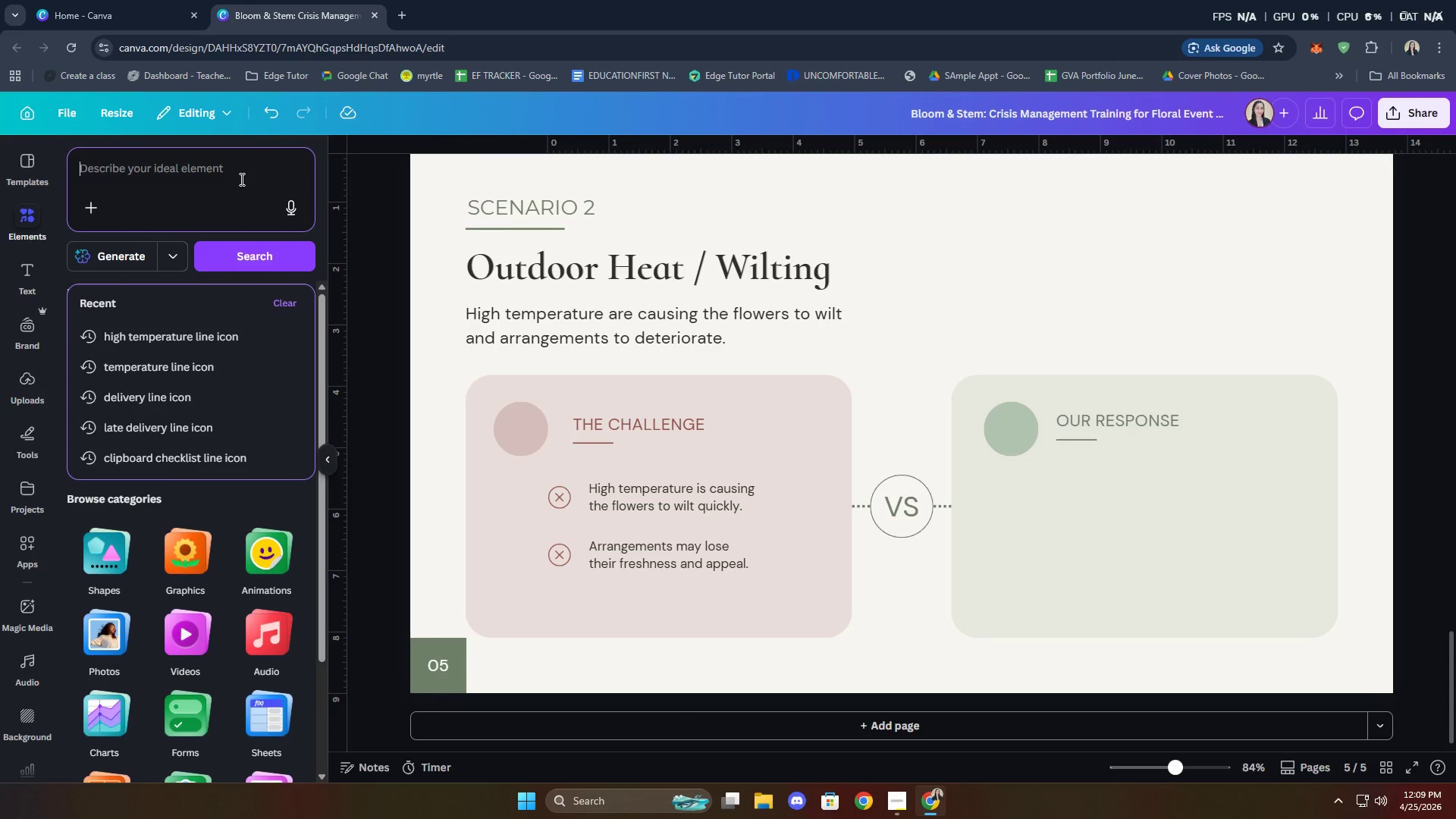 
wait(6.19)
 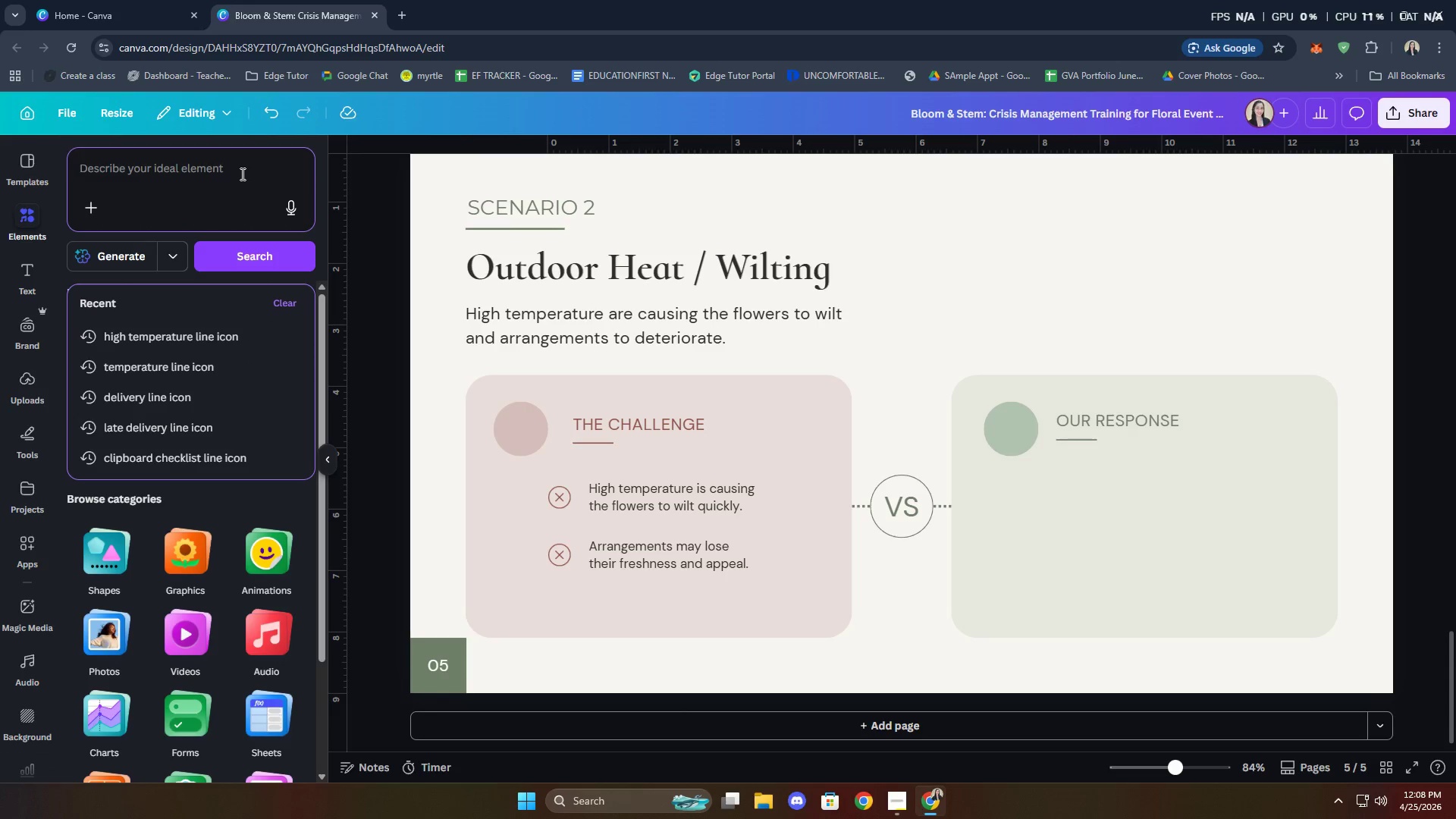 
type(leafi)
key(Backspace)
type( line icon)
 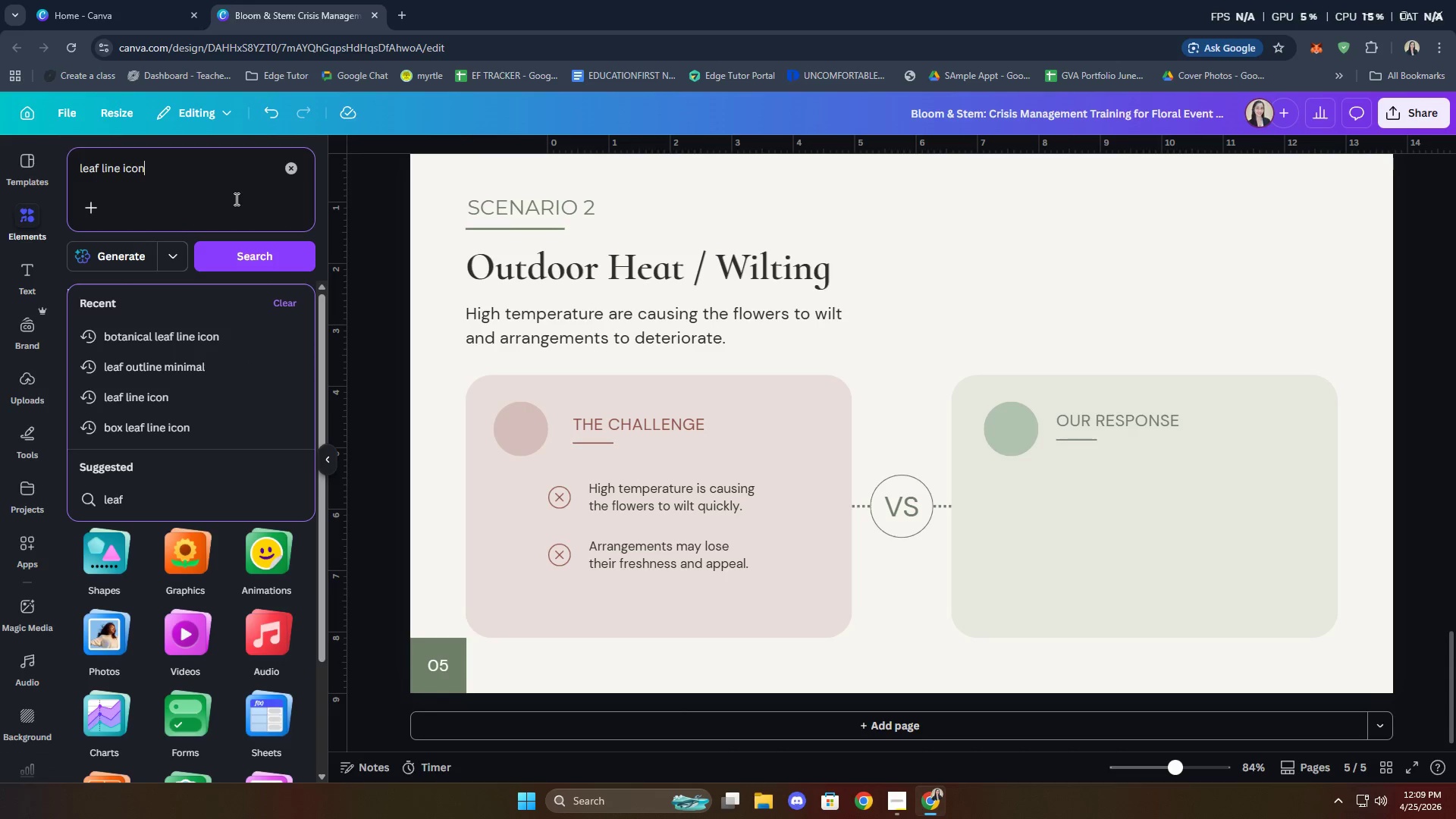 
key(Enter)
 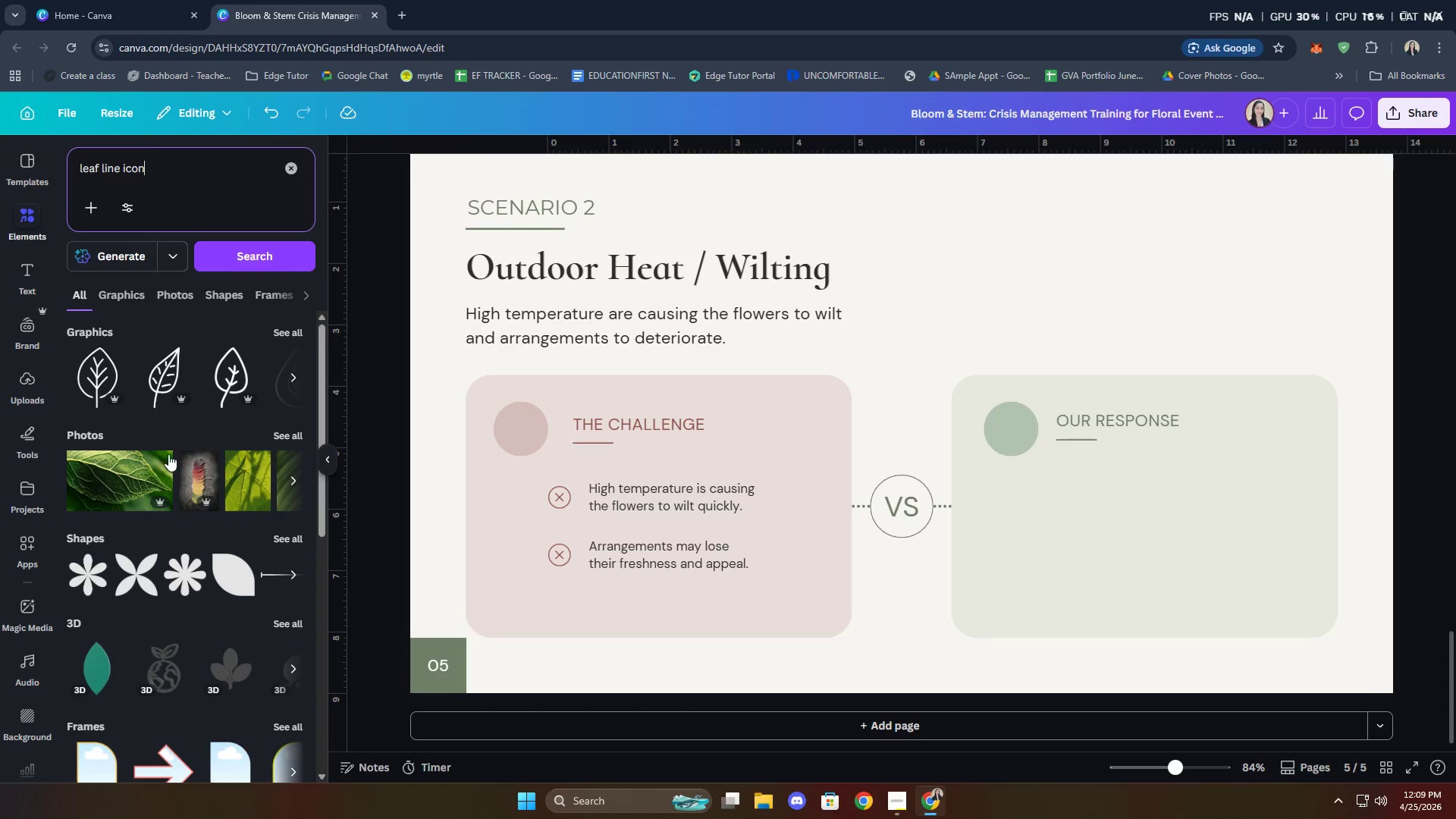 
left_click([285, 337])
 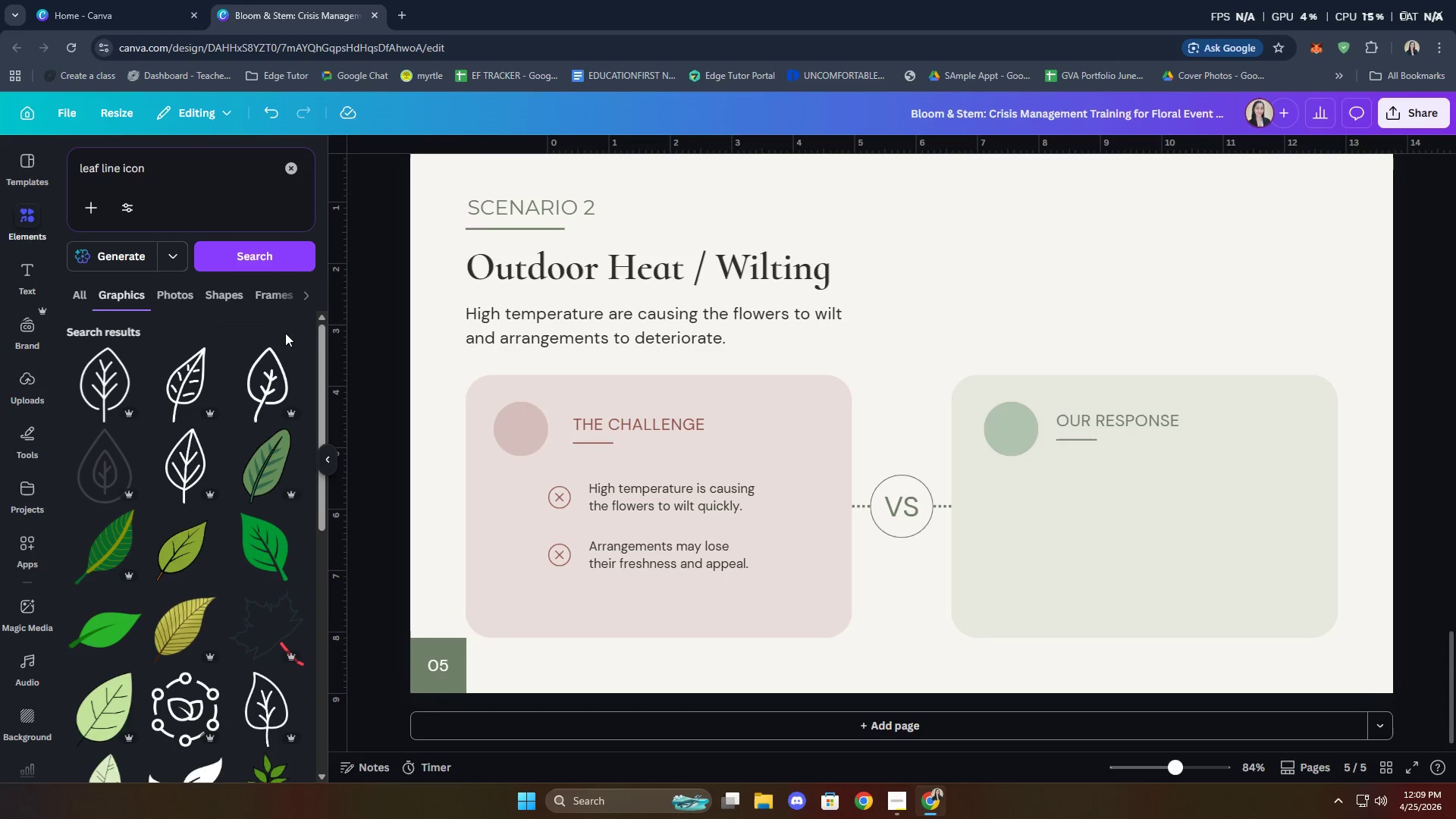 
scroll: coordinate [196, 522], scroll_direction: down, amount: 19.0
 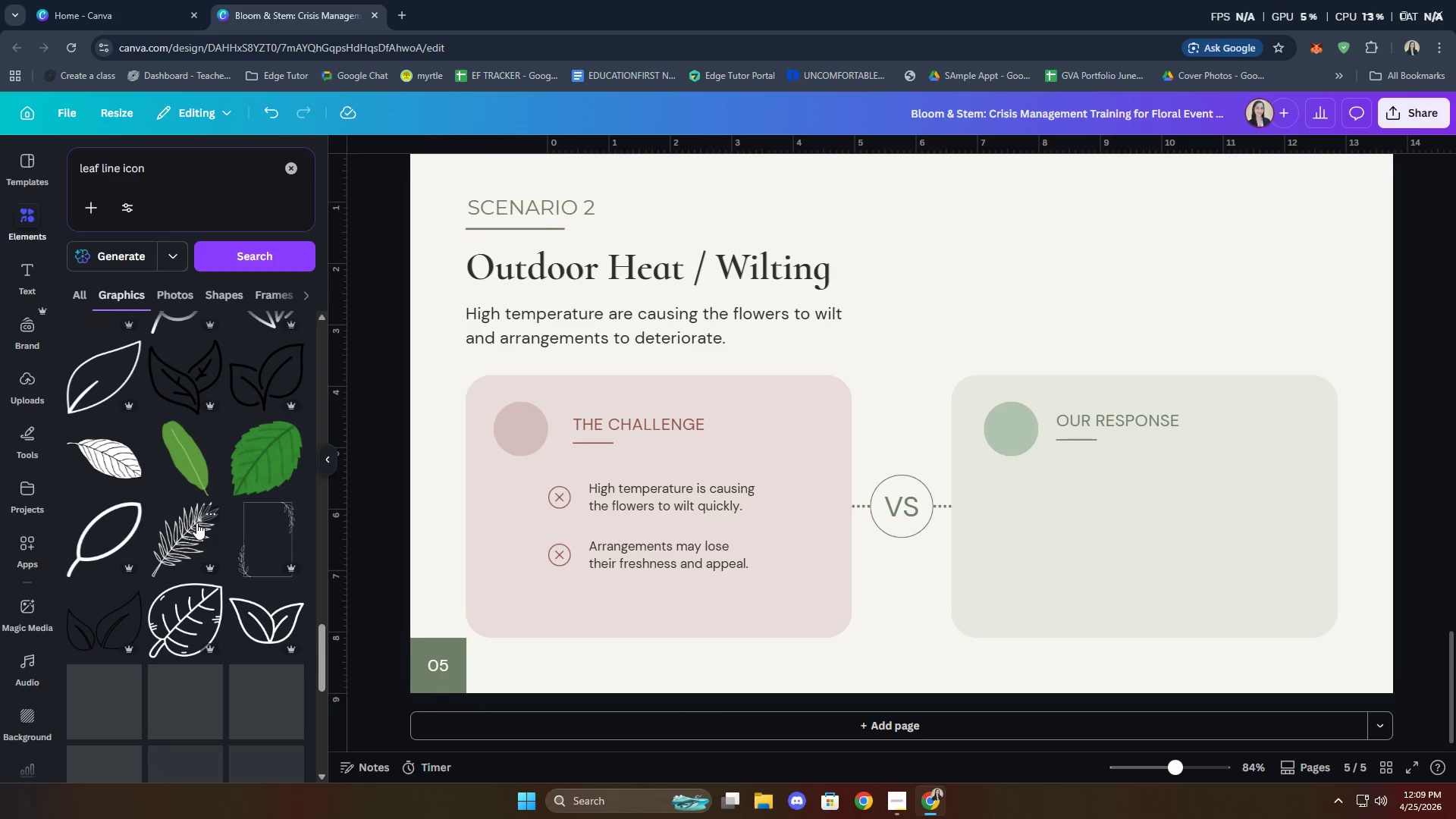 
scroll: coordinate [183, 541], scroll_direction: down, amount: 10.0
 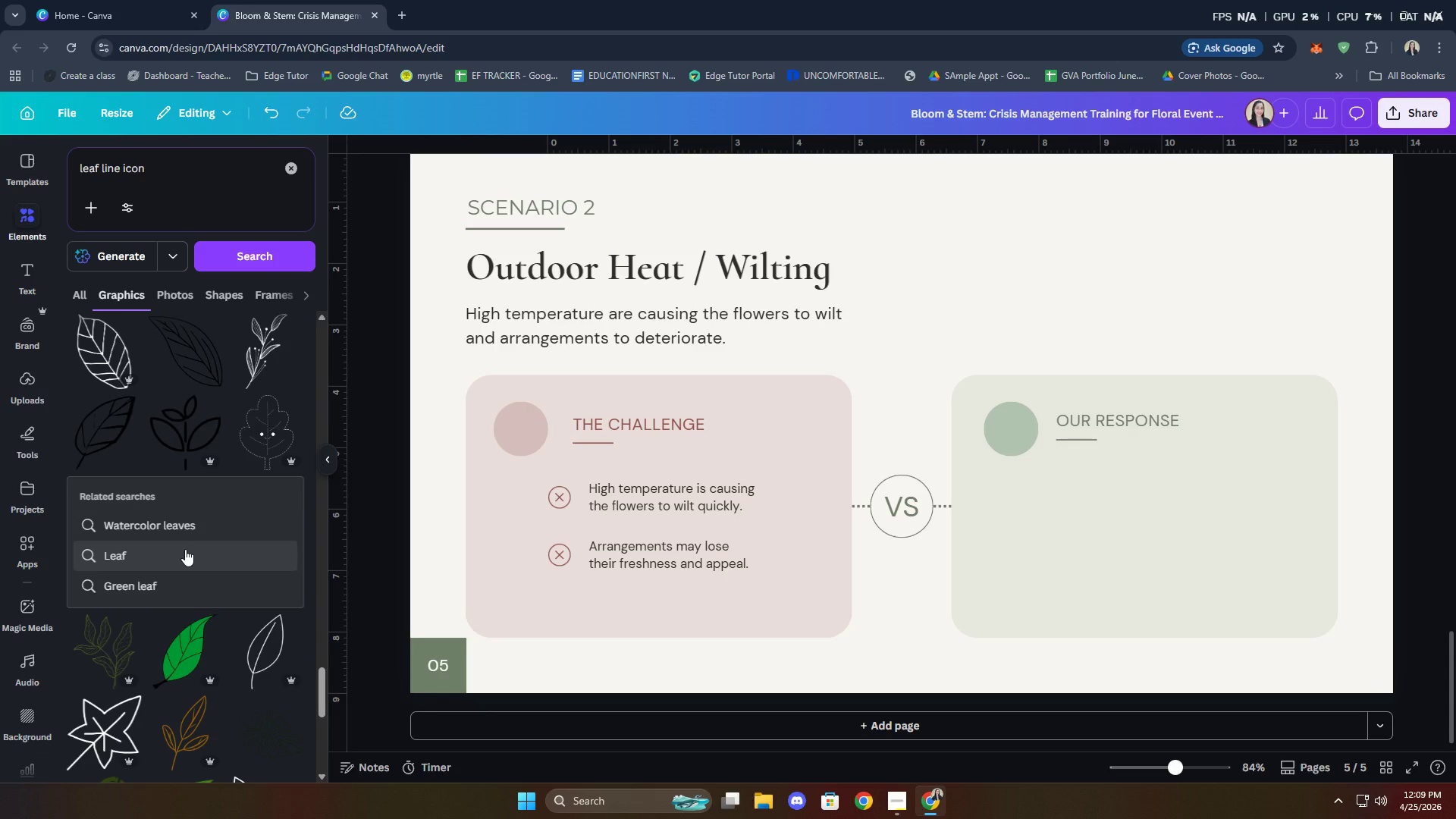 
wait(7.33)
 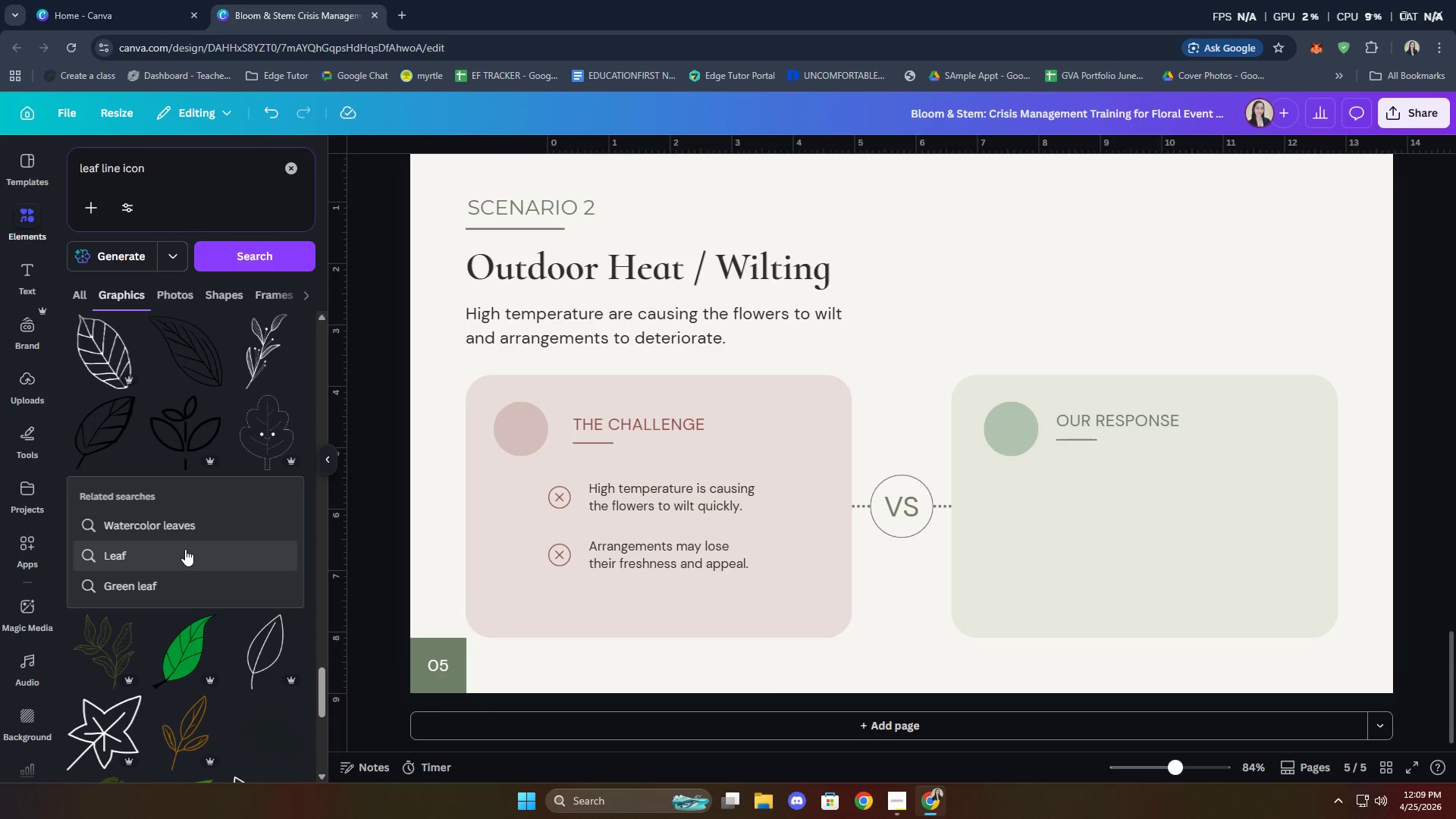 
scroll: coordinate [274, 520], scroll_direction: down, amount: 20.0
 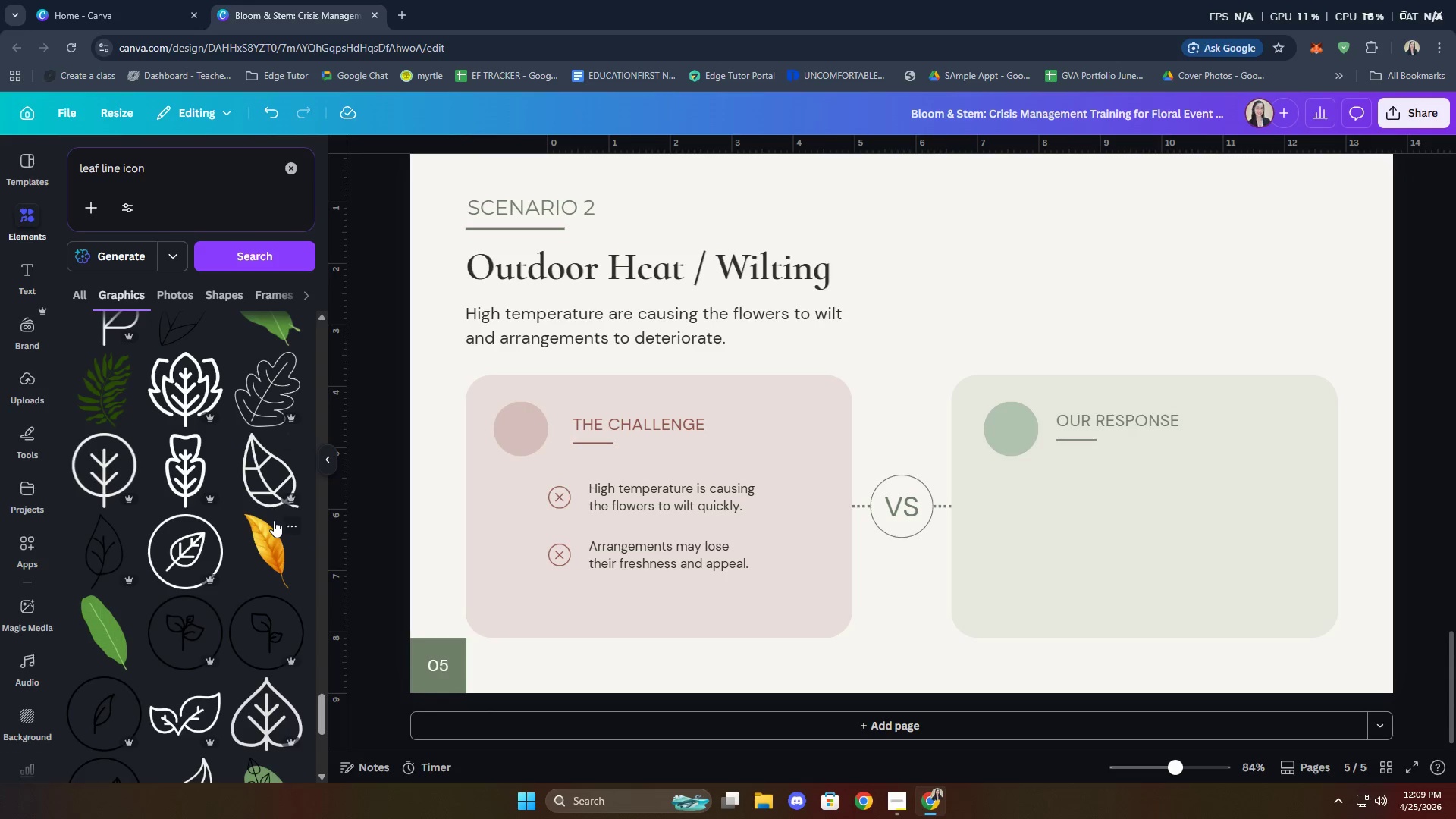 
scroll: coordinate [256, 515], scroll_direction: down, amount: 3.0
 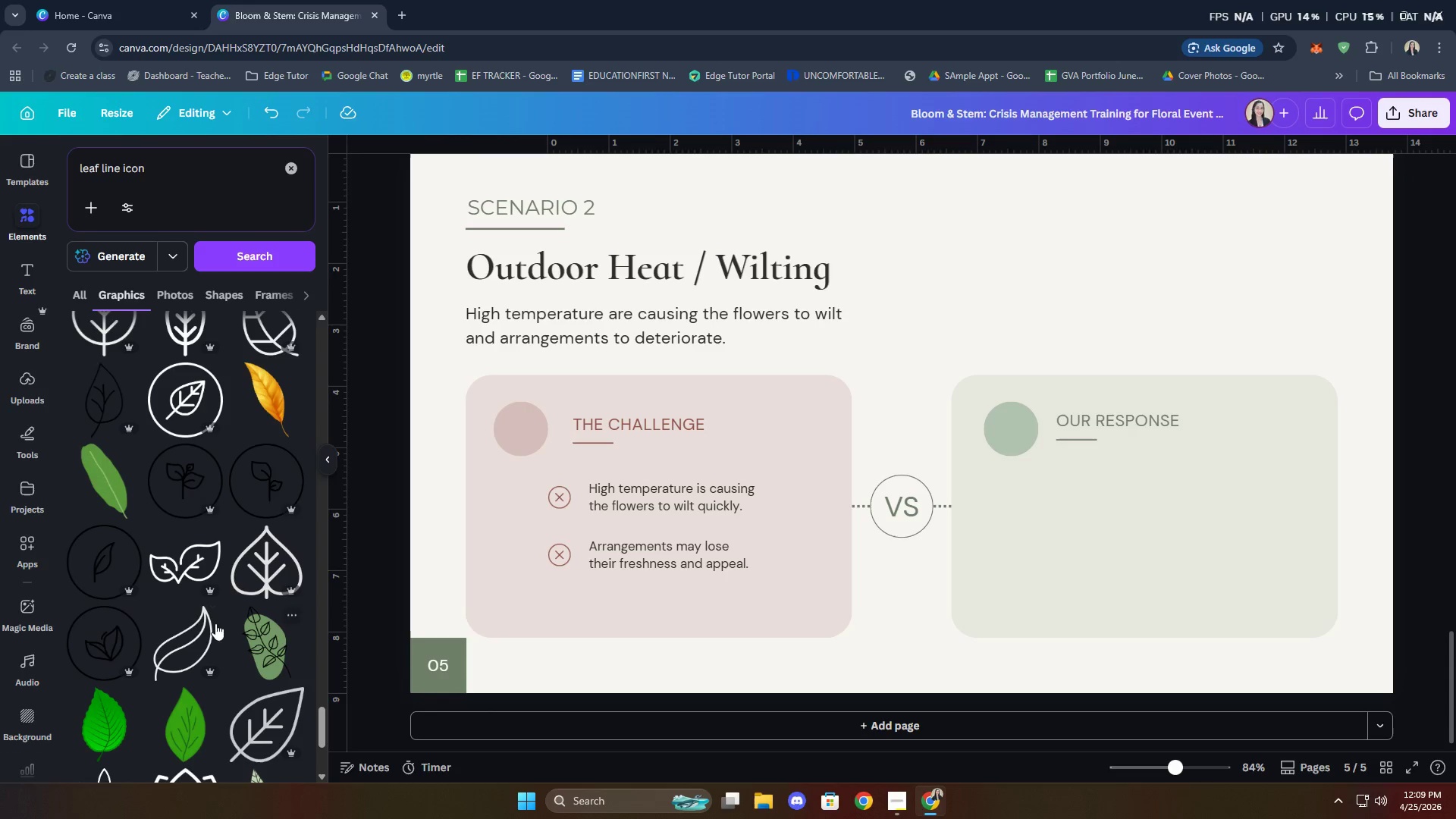 
left_click([184, 560])
 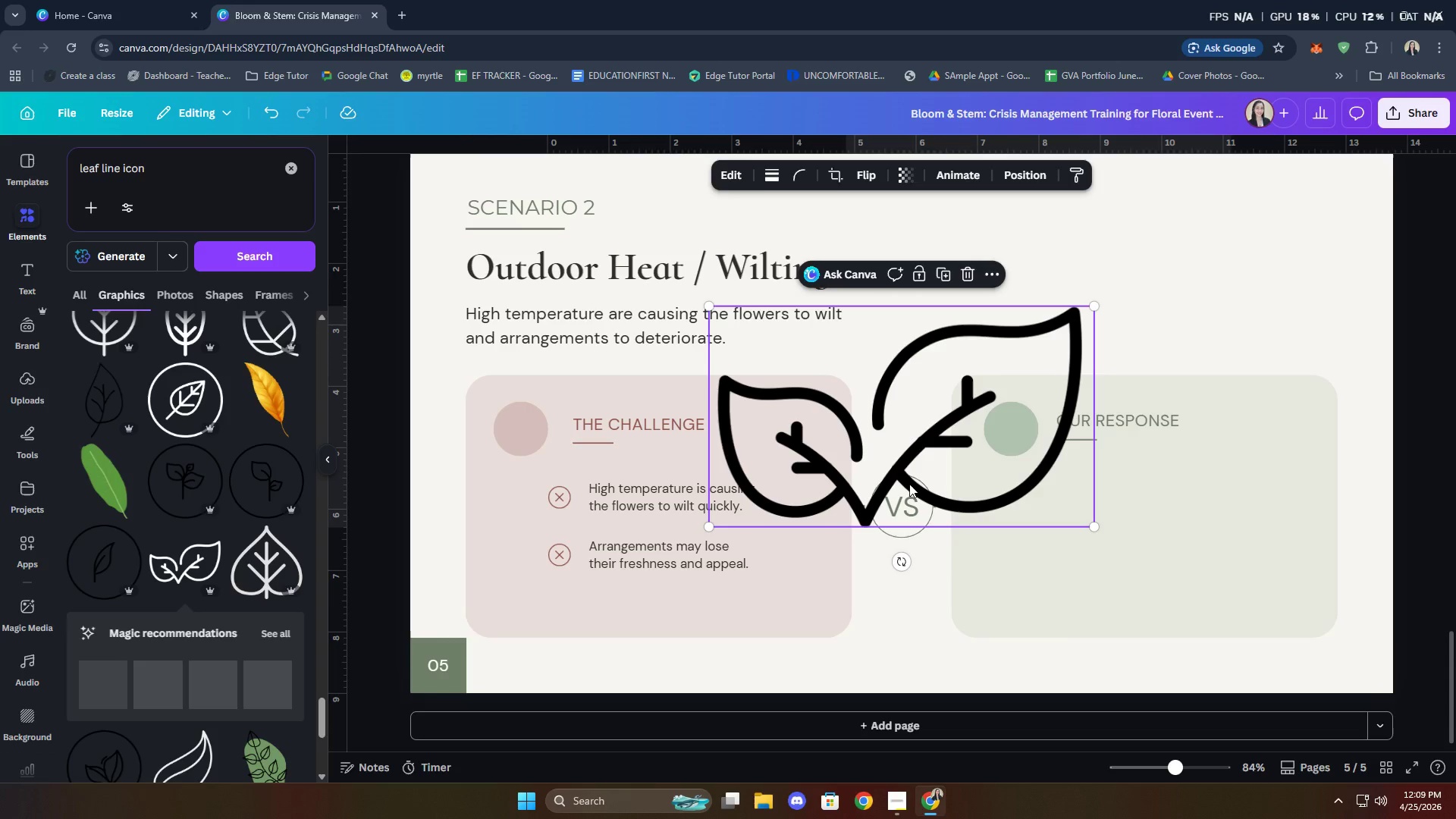 
left_click_drag(start_coordinate=[880, 464], to_coordinate=[1072, 549])
 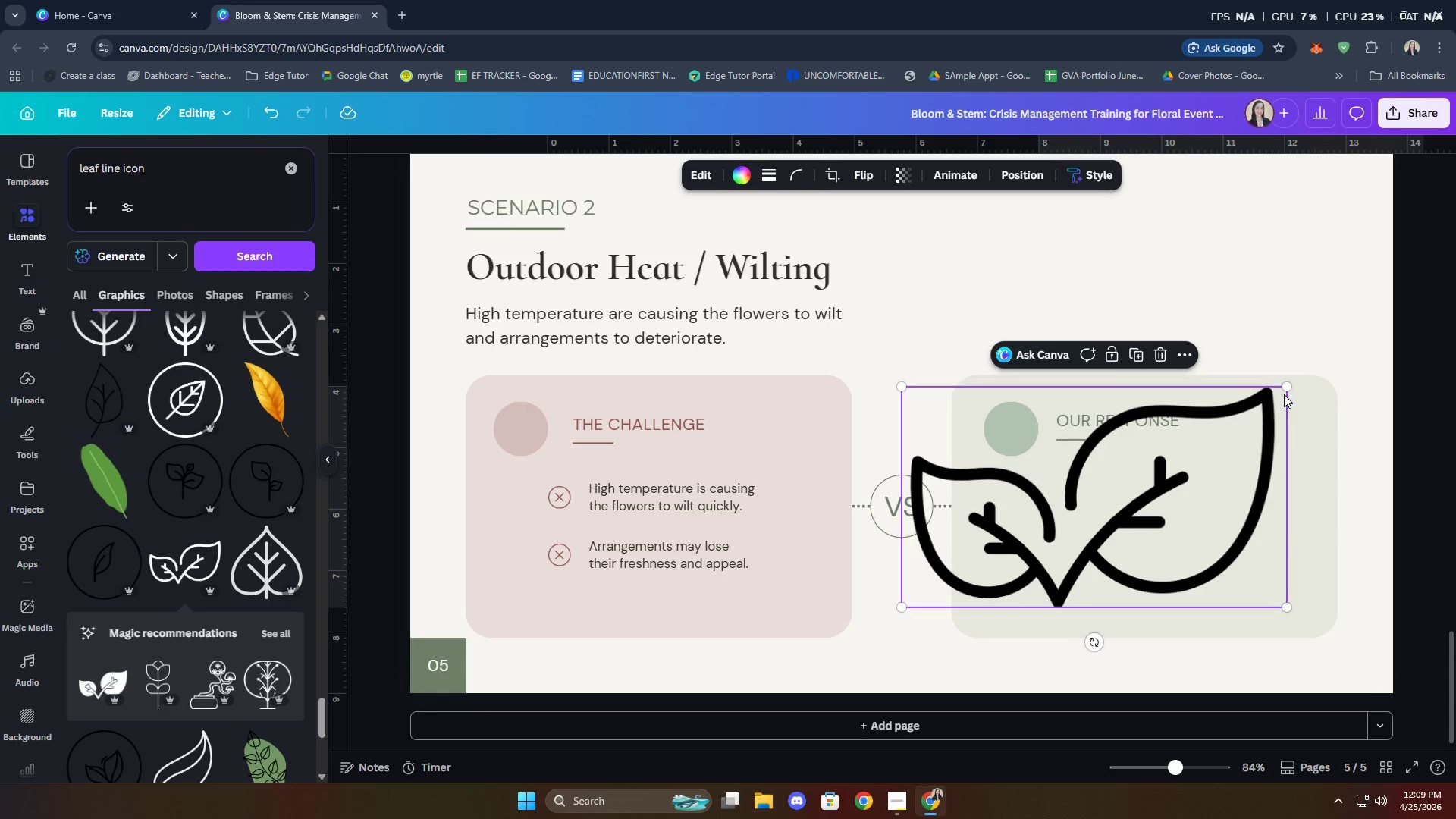 
left_click_drag(start_coordinate=[1285, 387], to_coordinate=[987, 560])
 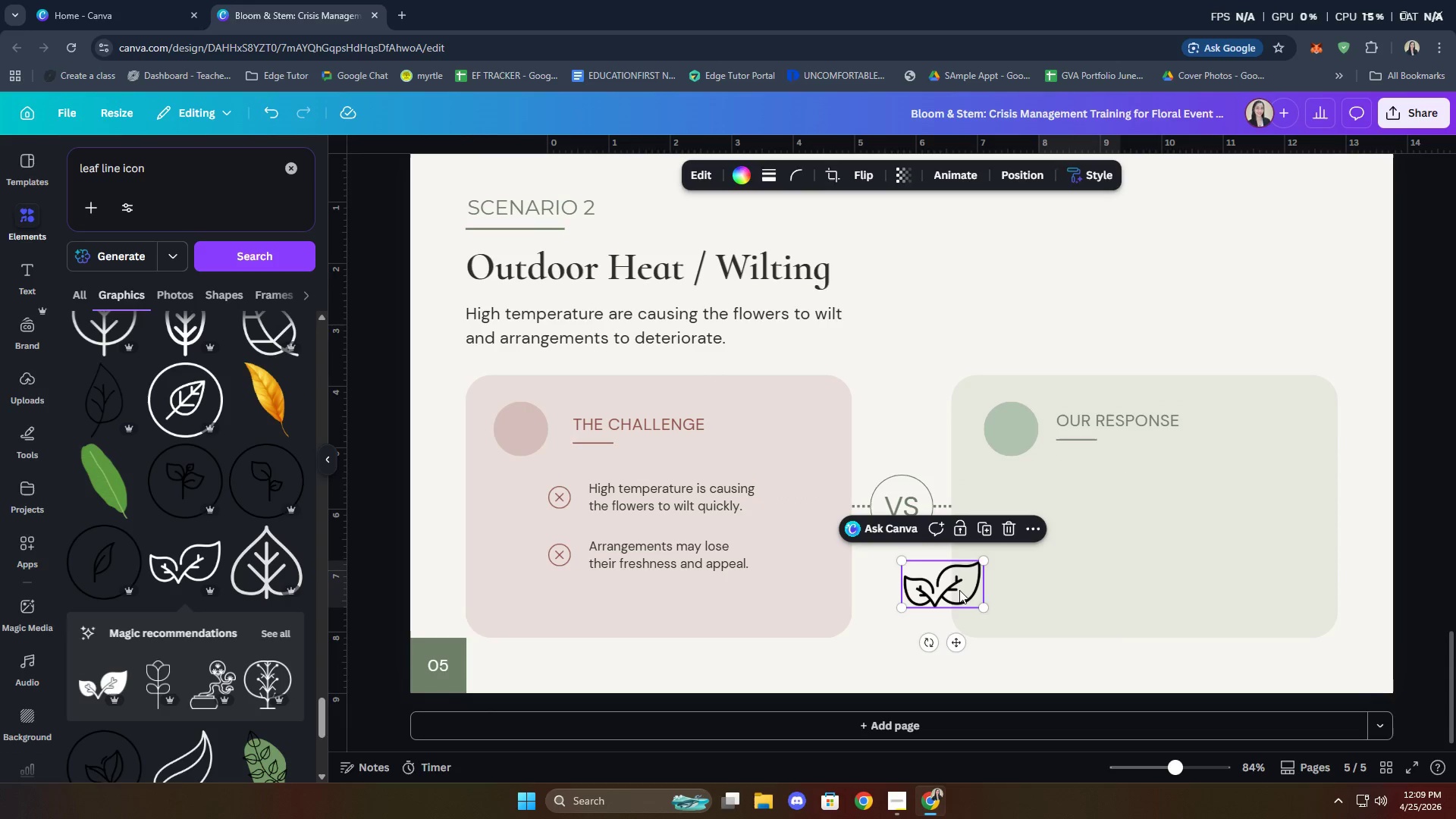 
left_click_drag(start_coordinate=[957, 591], to_coordinate=[1046, 566])
 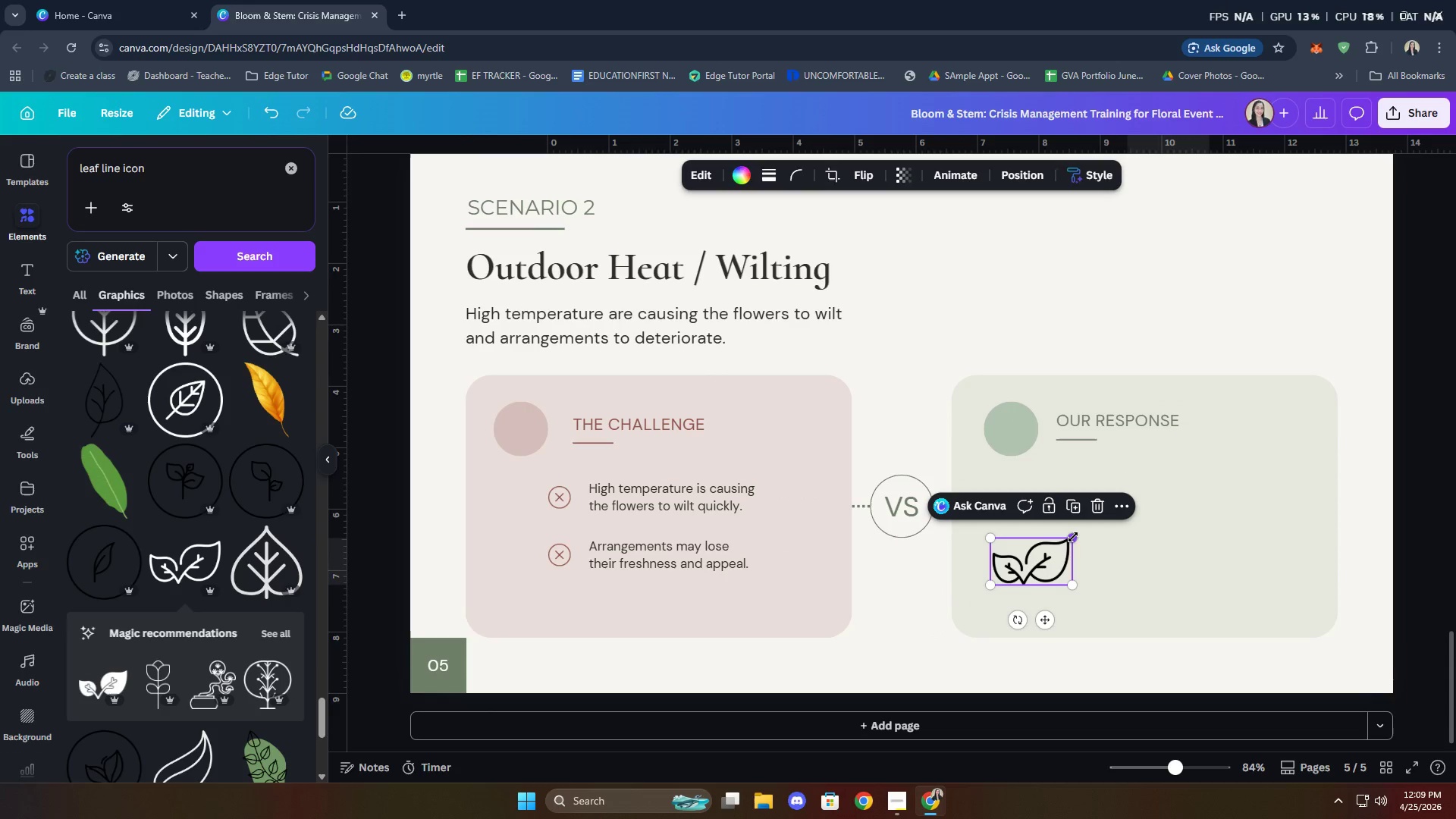 
left_click_drag(start_coordinate=[1073, 536], to_coordinate=[1048, 551])
 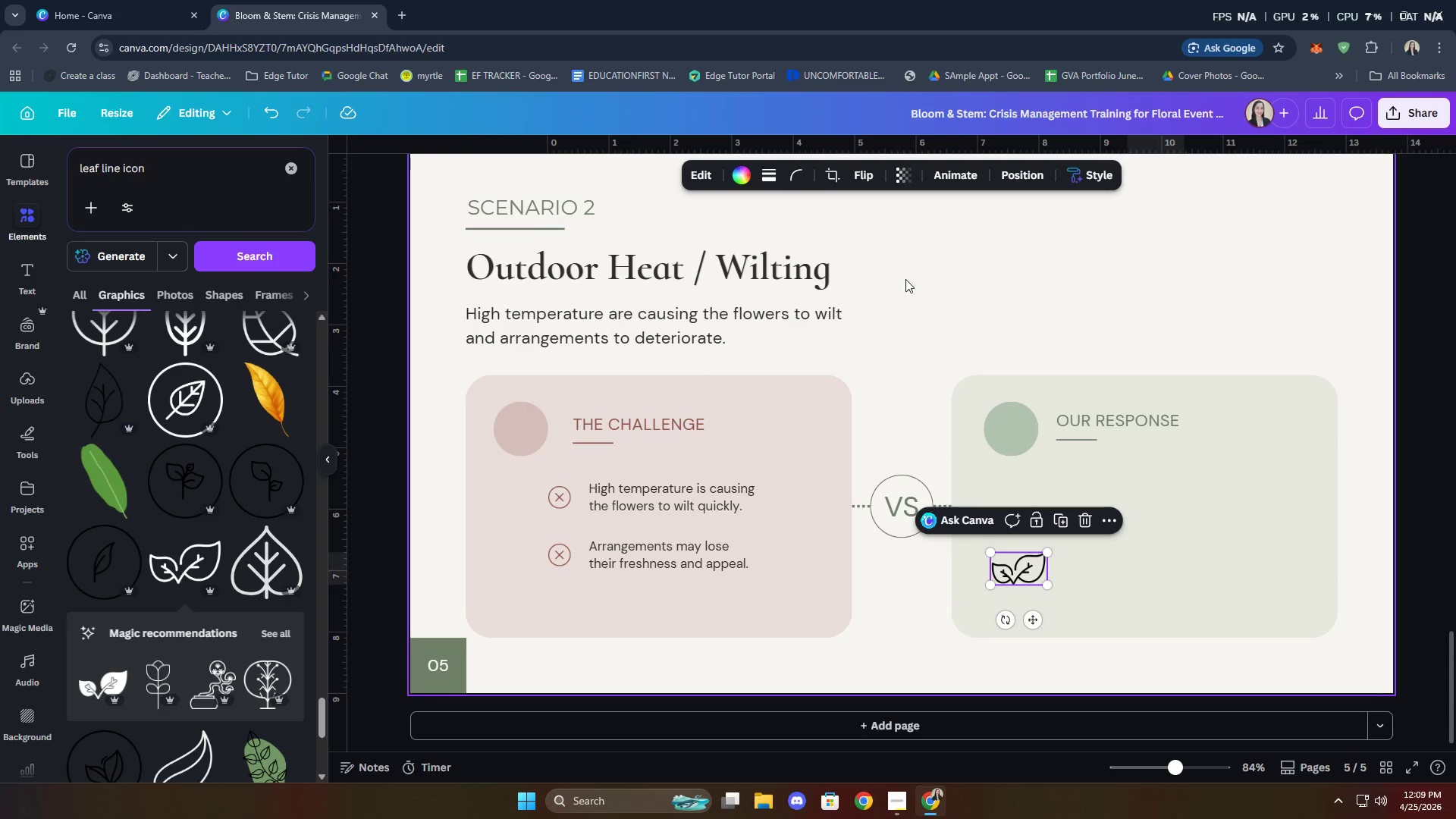 
left_click([742, 174])
 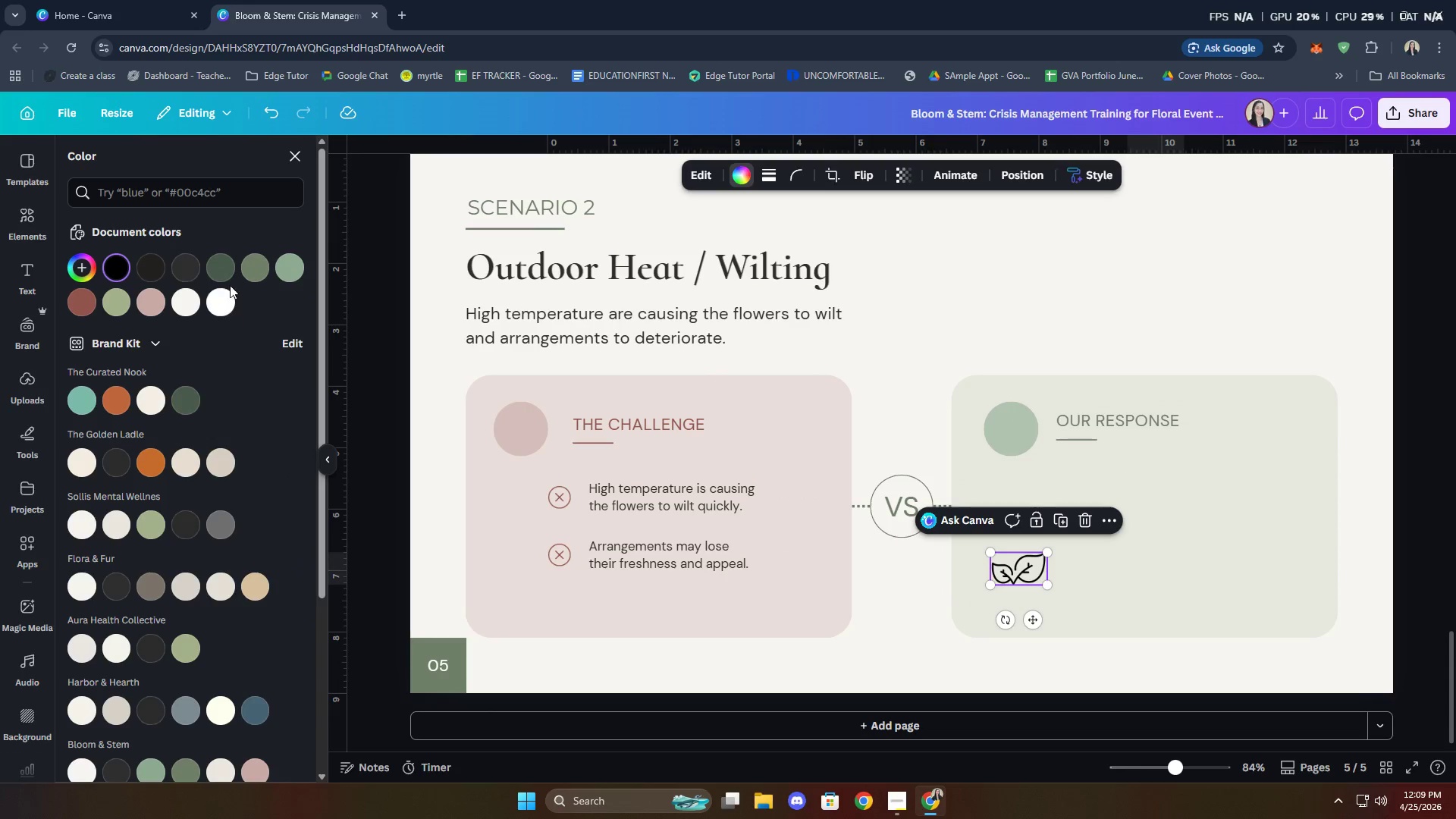 
left_click([228, 270])
 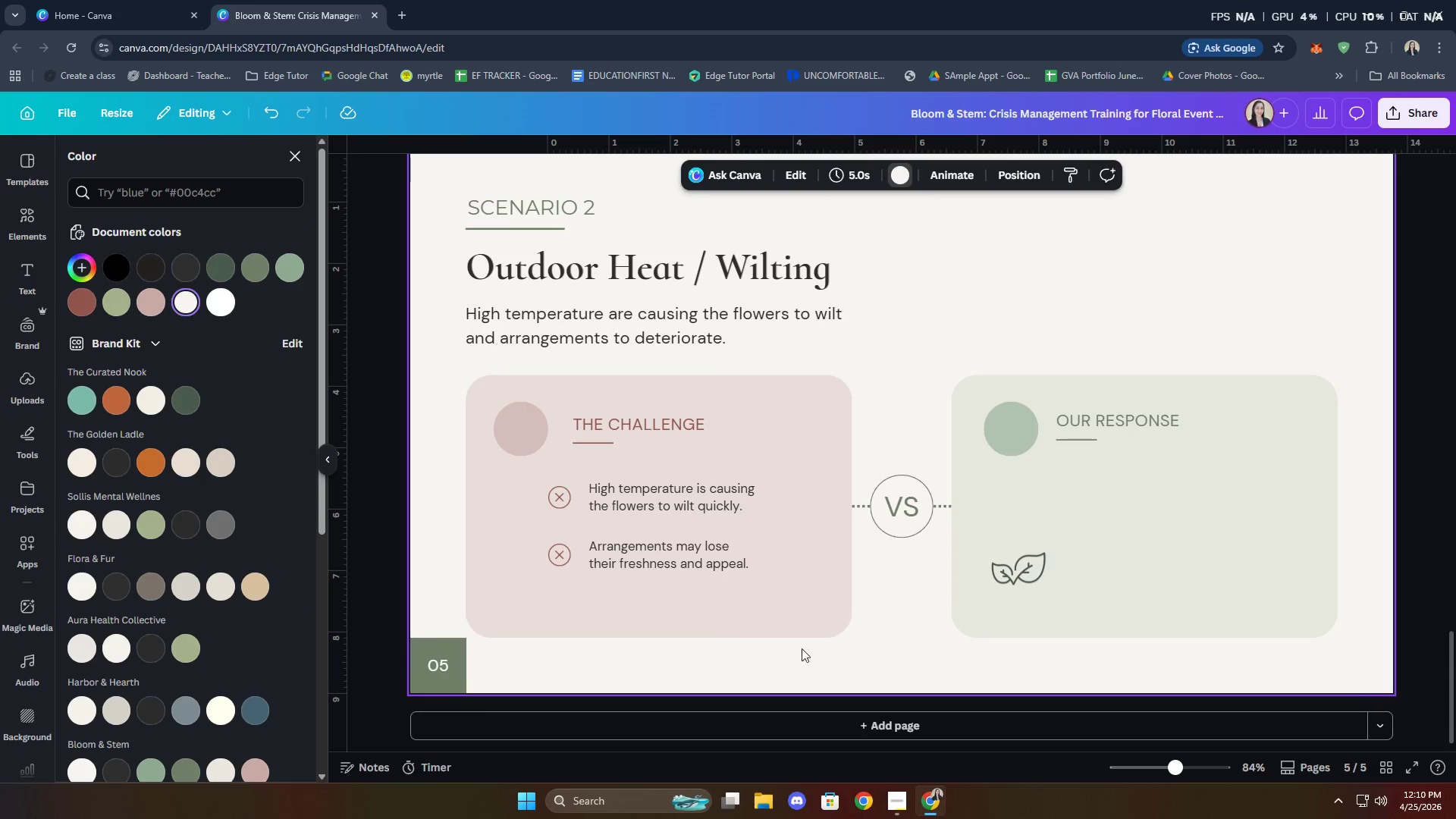 
left_click([290, 158])
 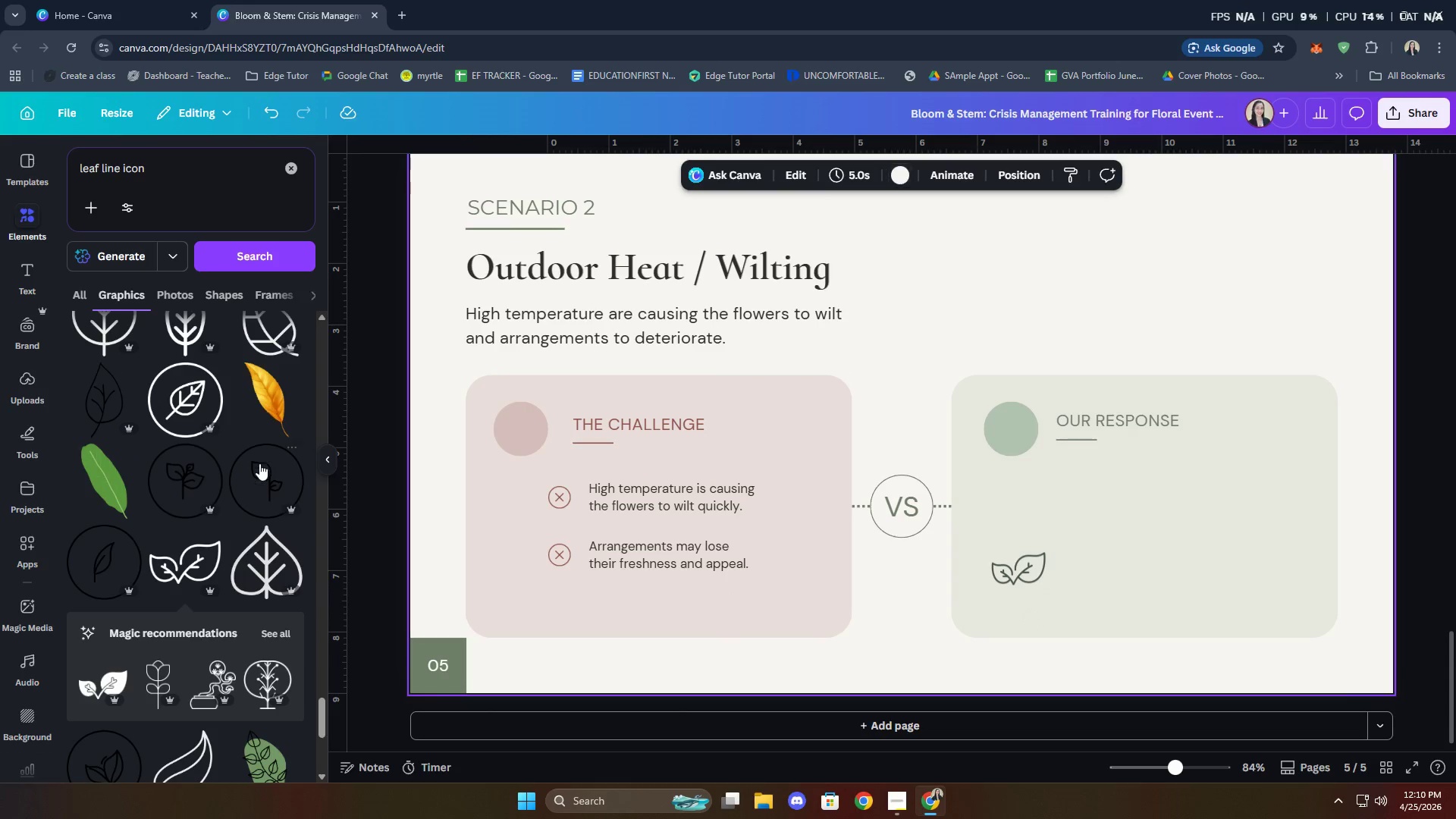 
scroll: coordinate [218, 437], scroll_direction: down, amount: 15.0
 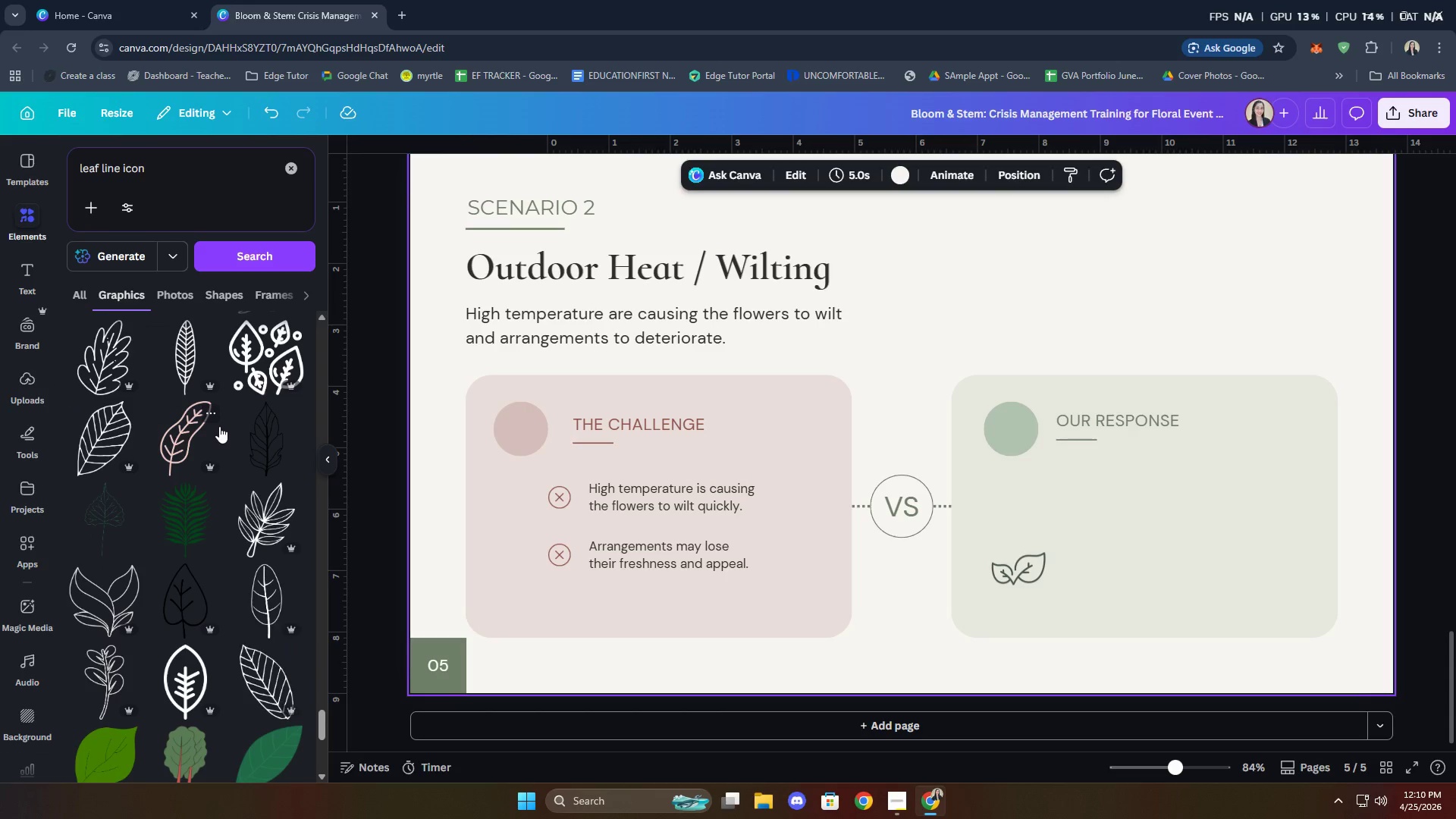 
scroll: coordinate [219, 426], scroll_direction: down, amount: 20.0
 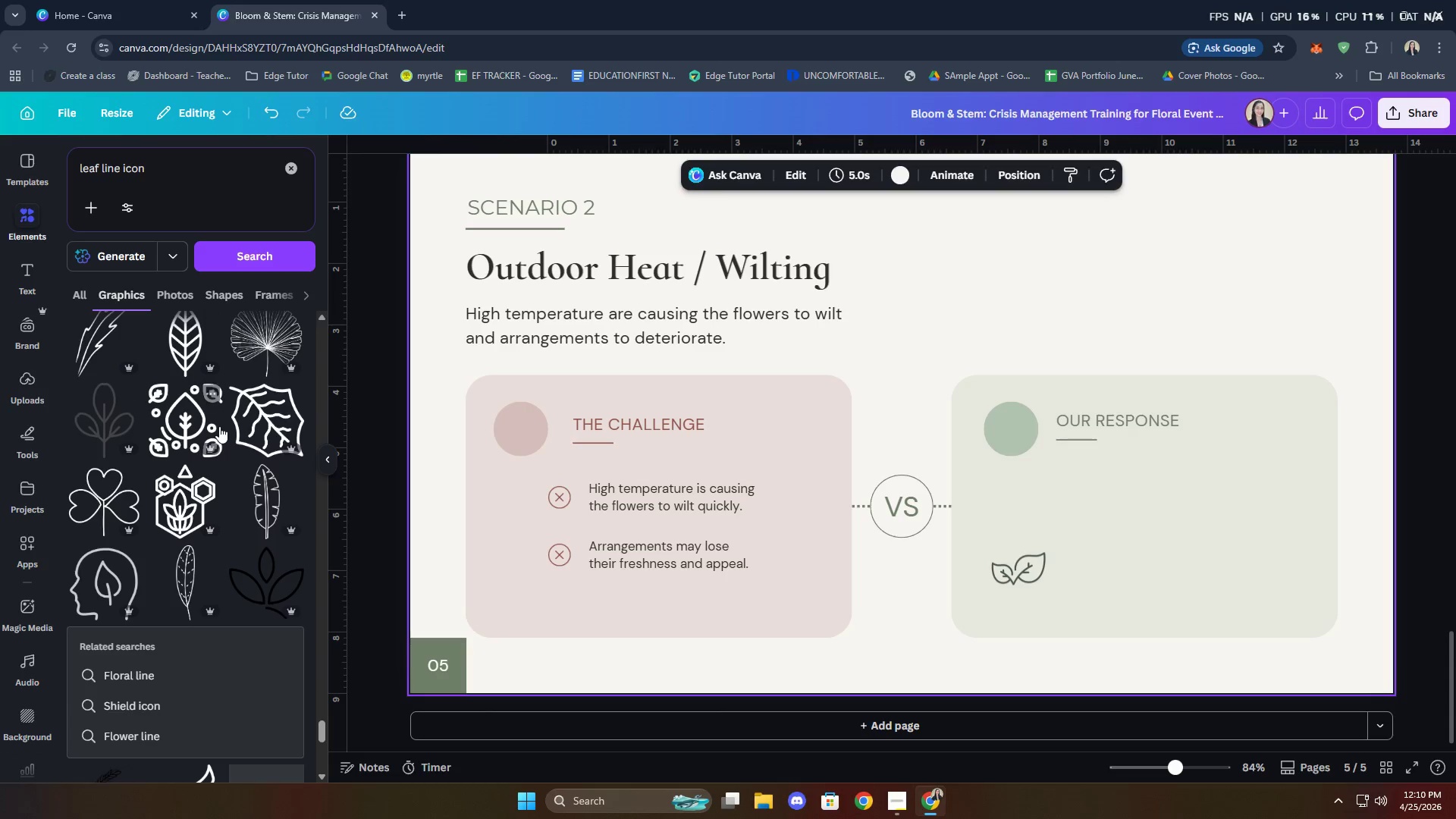 
scroll: coordinate [238, 432], scroll_direction: down, amount: 14.0
 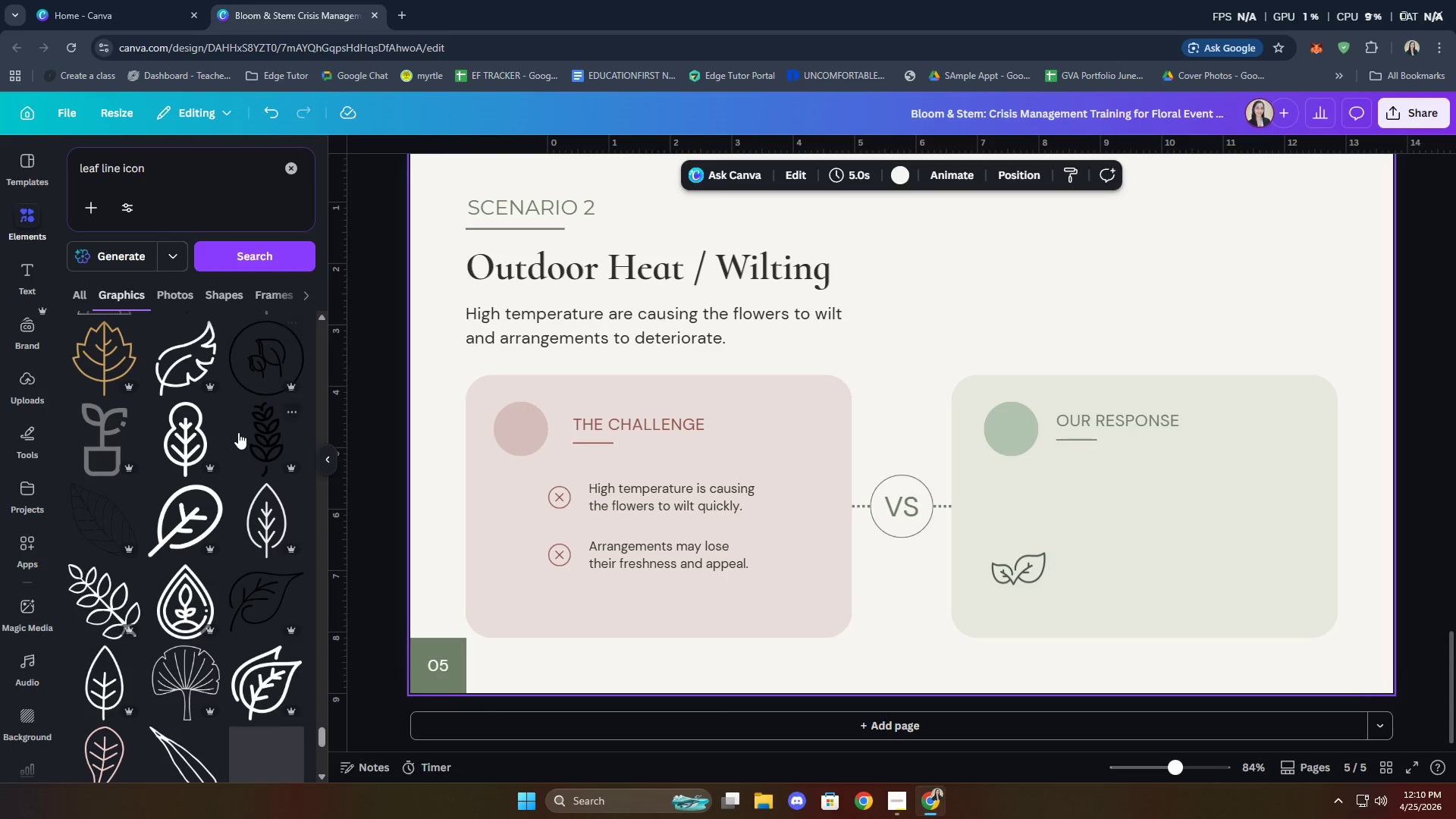 
scroll: coordinate [224, 412], scroll_direction: down, amount: 11.0
 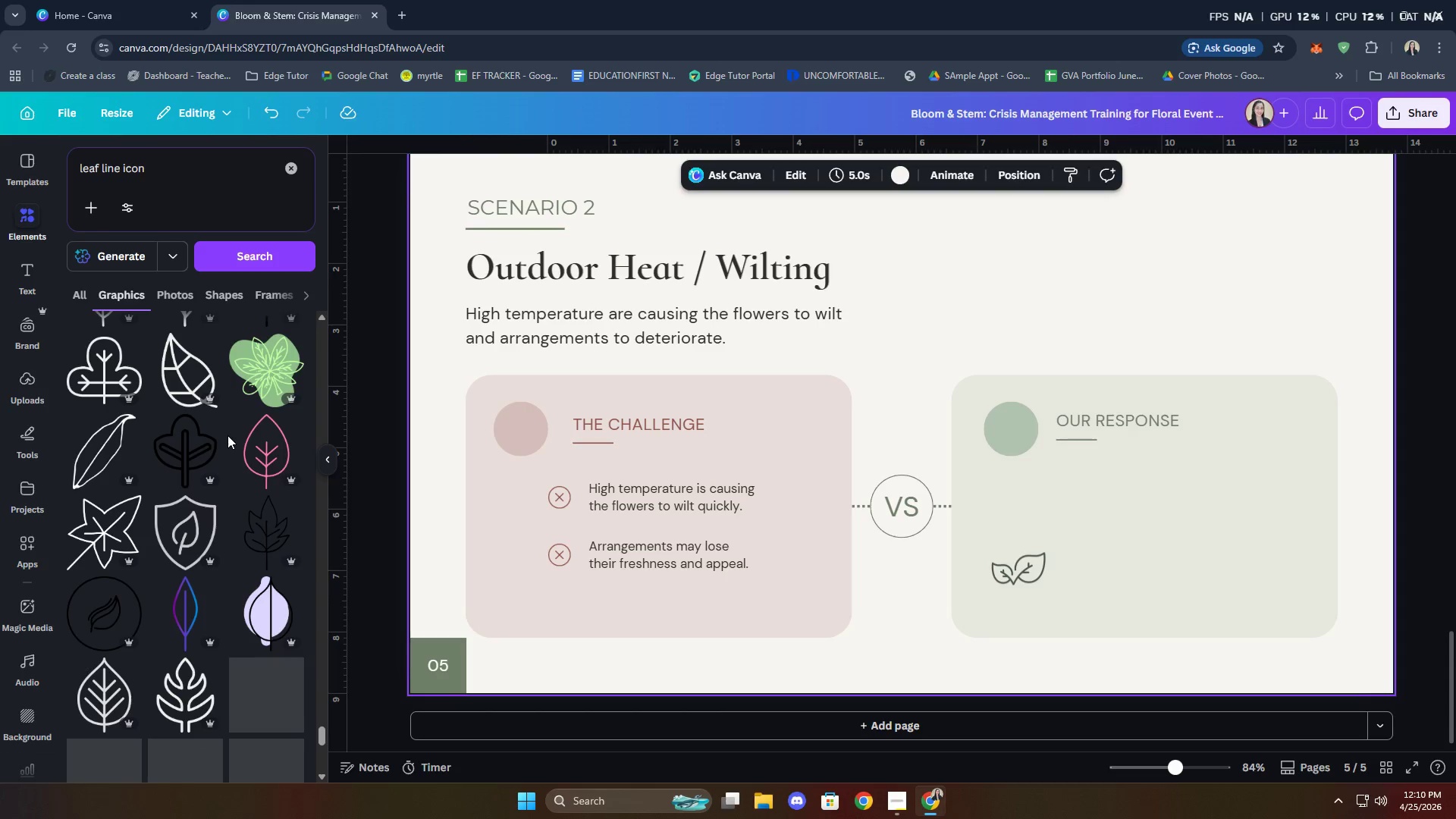 
scroll: coordinate [229, 481], scroll_direction: down, amount: 15.0
 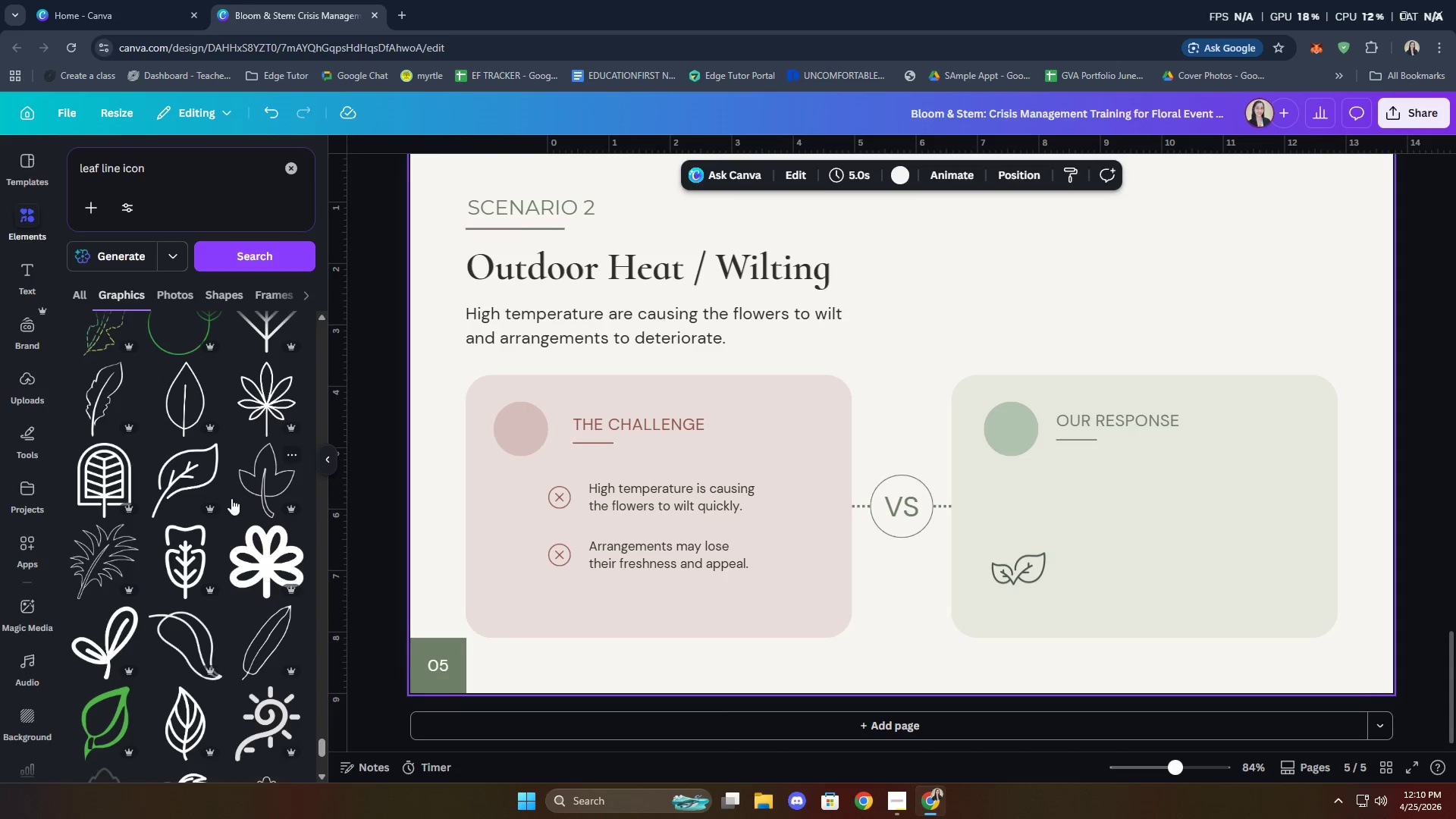 
scroll: coordinate [231, 542], scroll_direction: down, amount: 16.0
 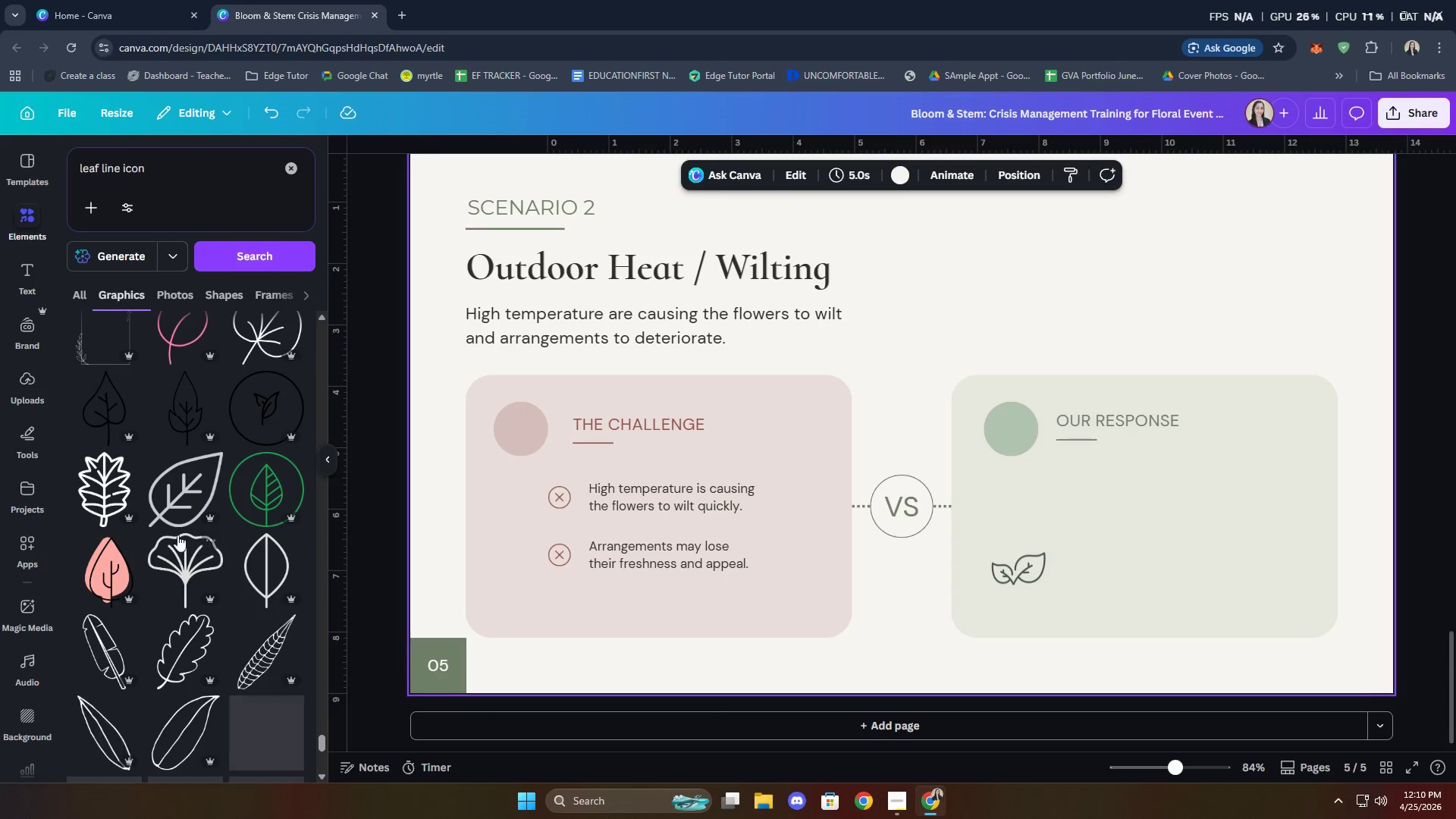 
scroll: coordinate [269, 530], scroll_direction: down, amount: 16.0
 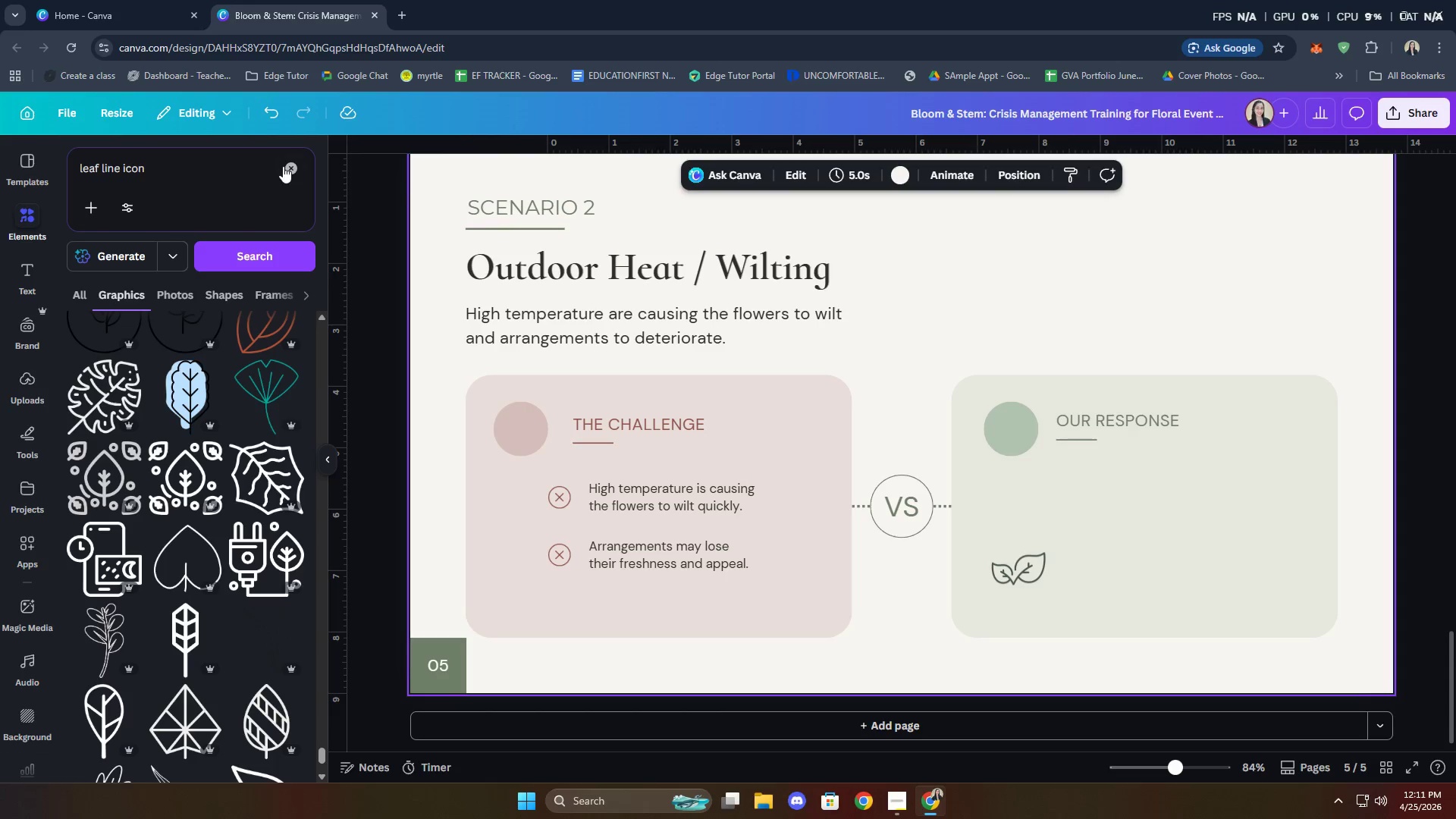 
double_click([220, 175])
 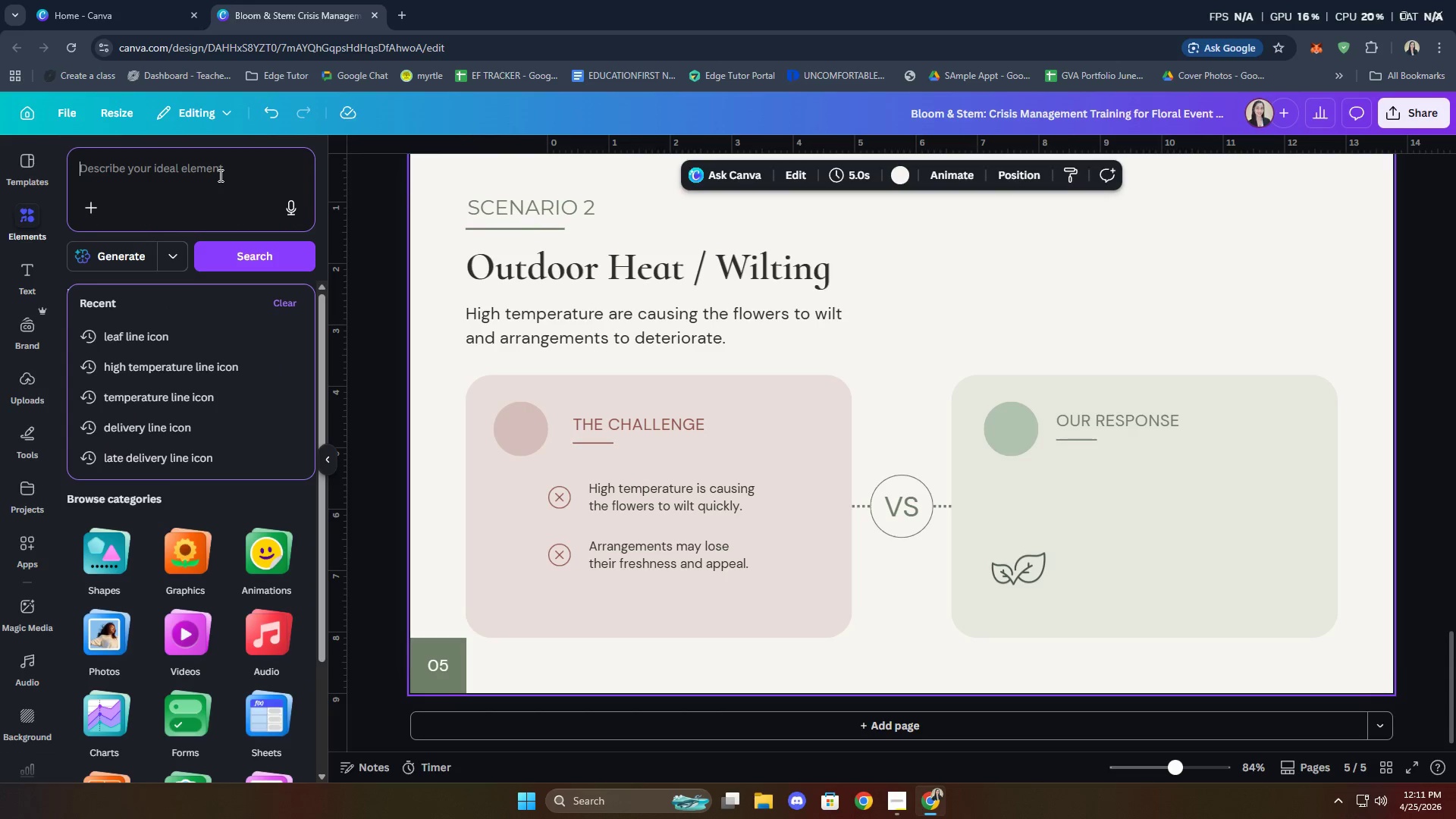 
type(water l)
key(Backspace)
type(drop line icon)
 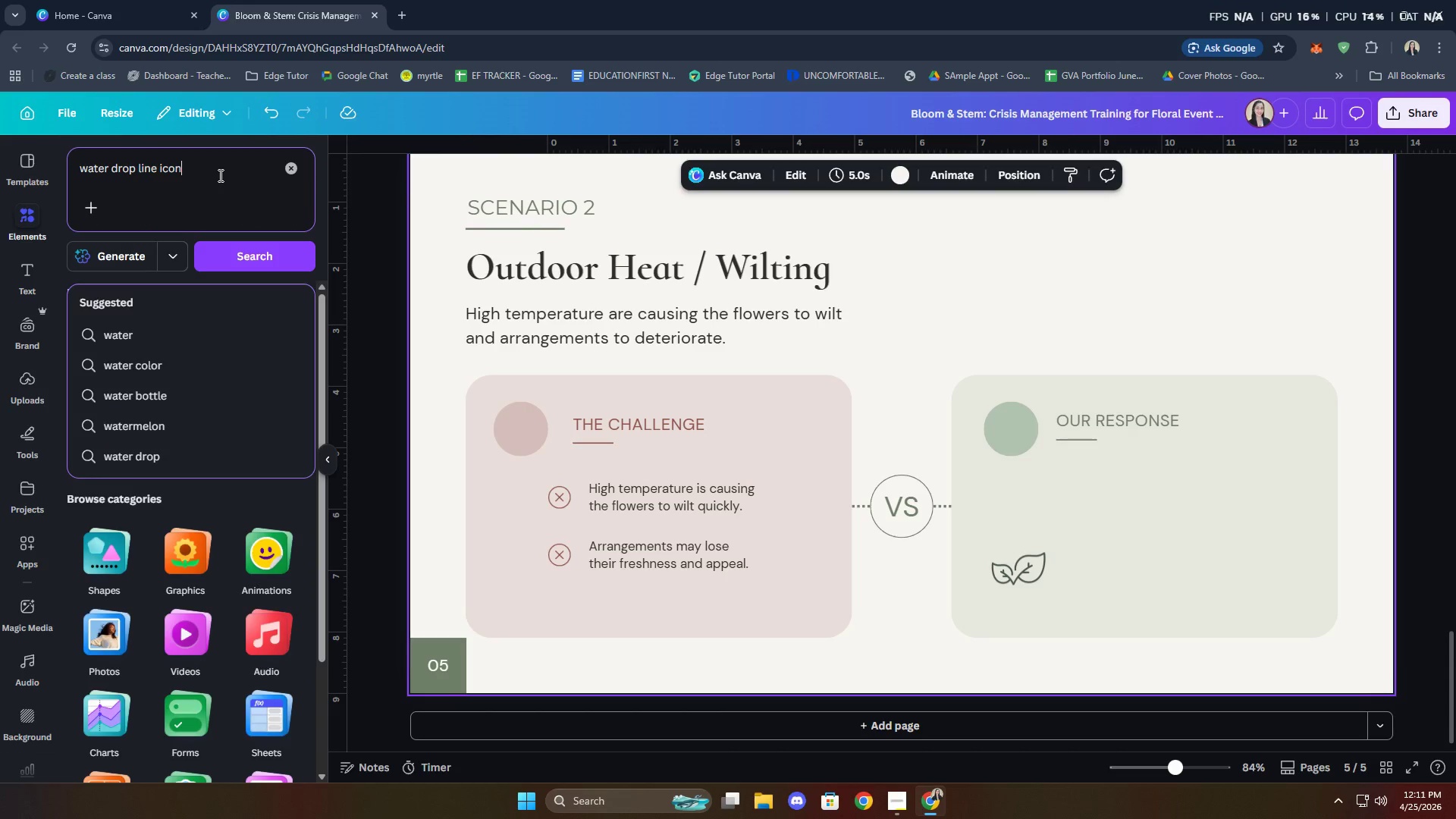 
key(Enter)
 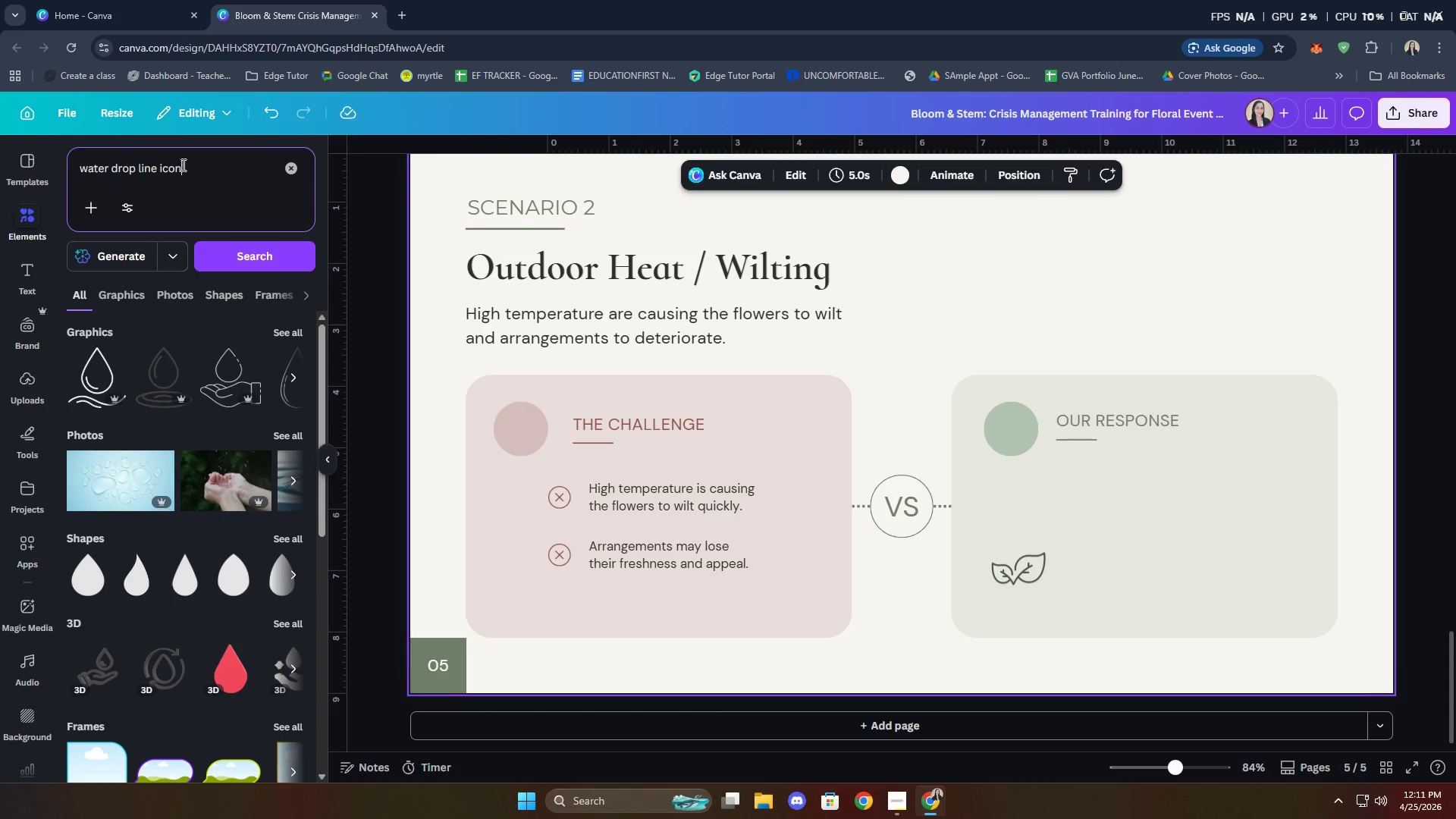 
wait(5.48)
 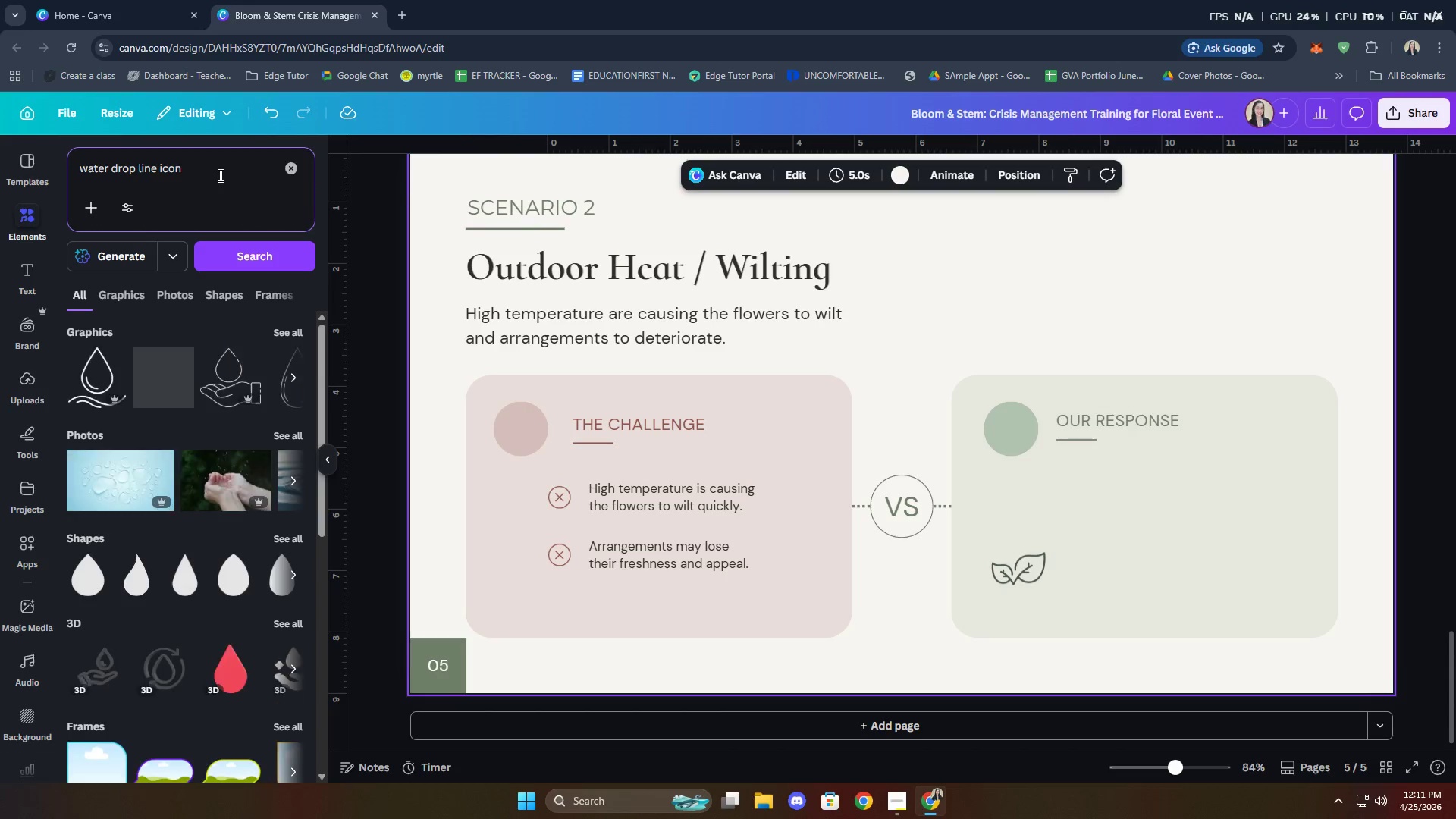 
left_click([290, 333])
 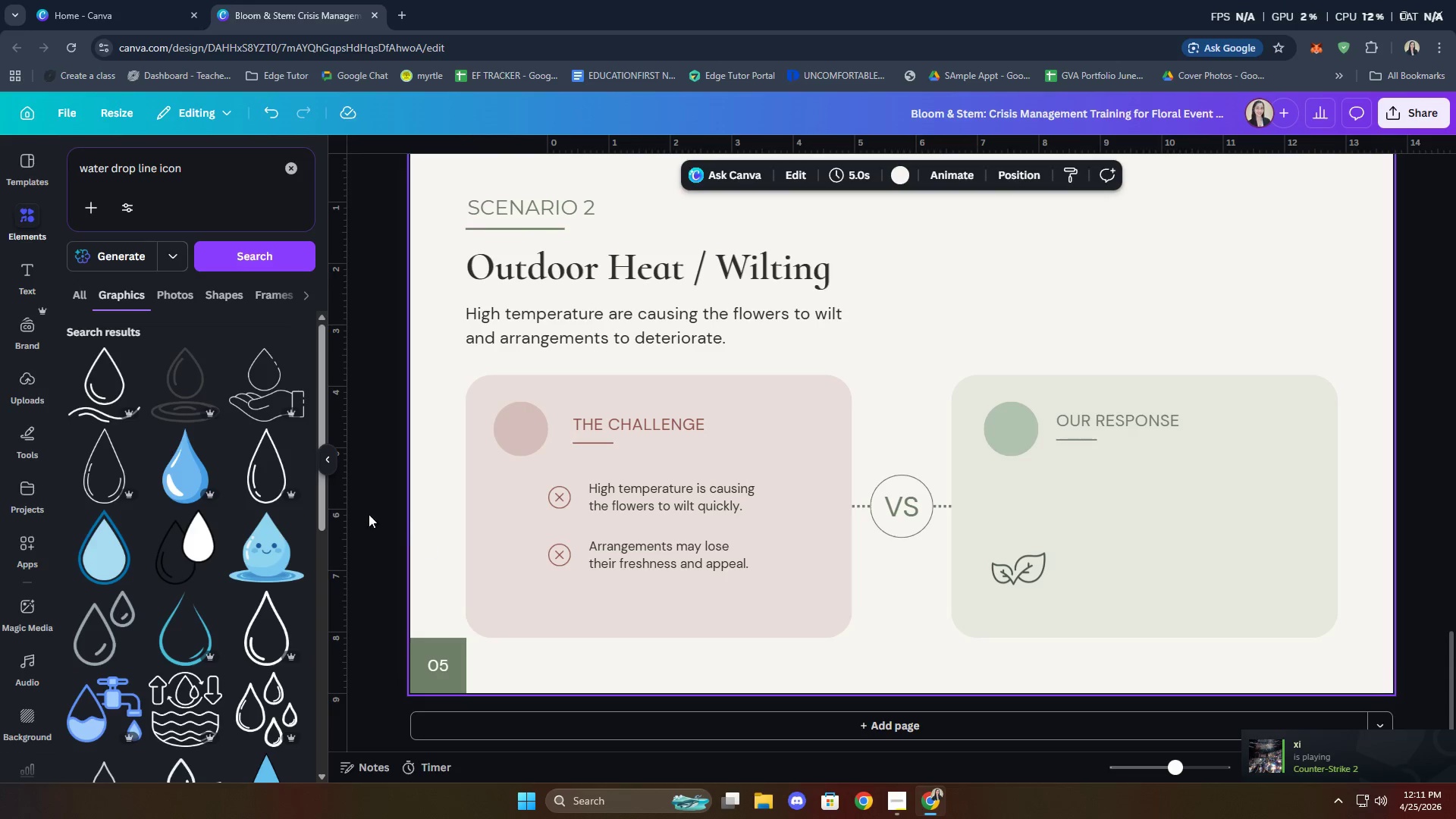 
scroll: coordinate [213, 497], scroll_direction: down, amount: 18.0
 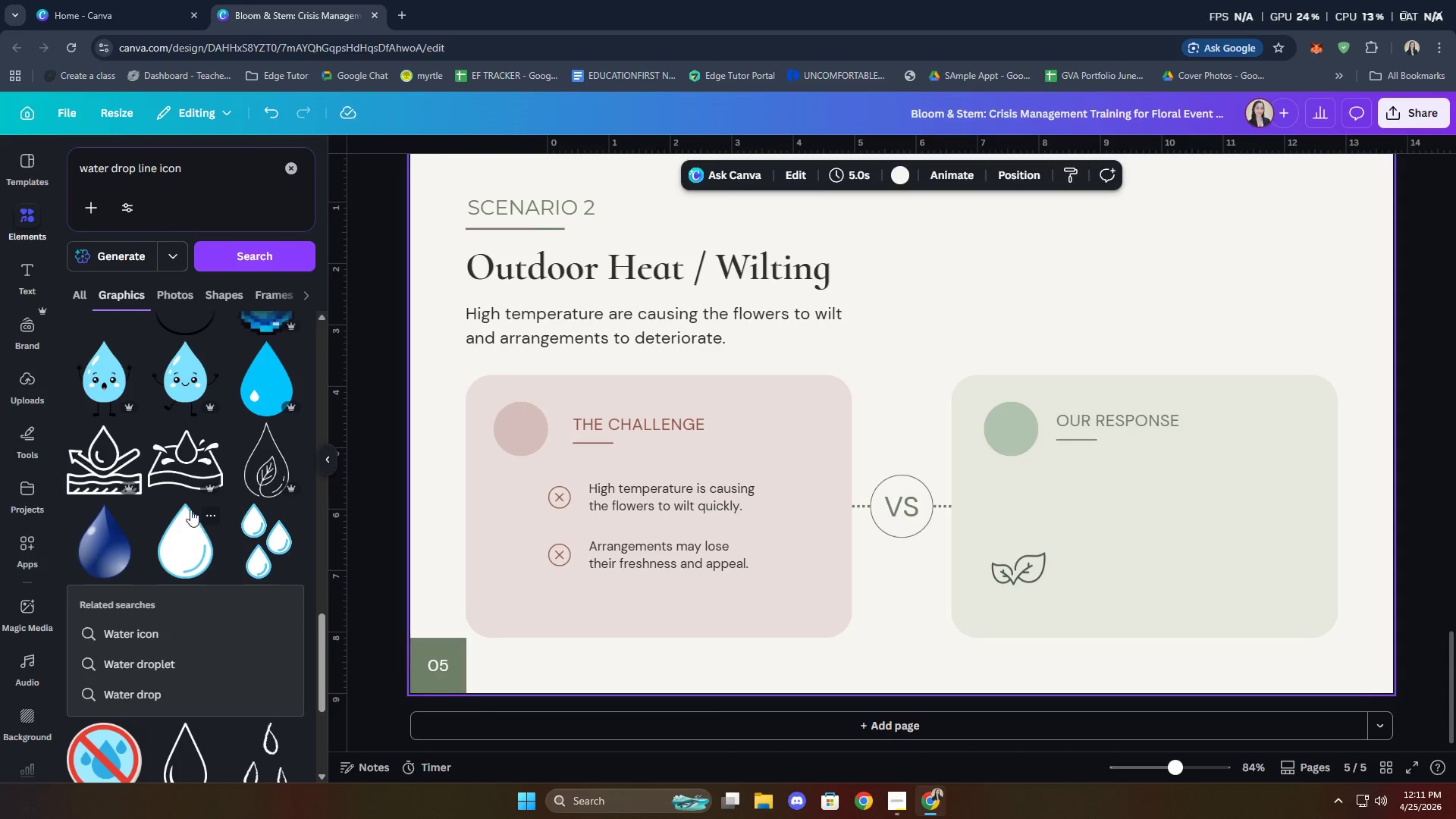 
scroll: coordinate [190, 529], scroll_direction: down, amount: 24.0
 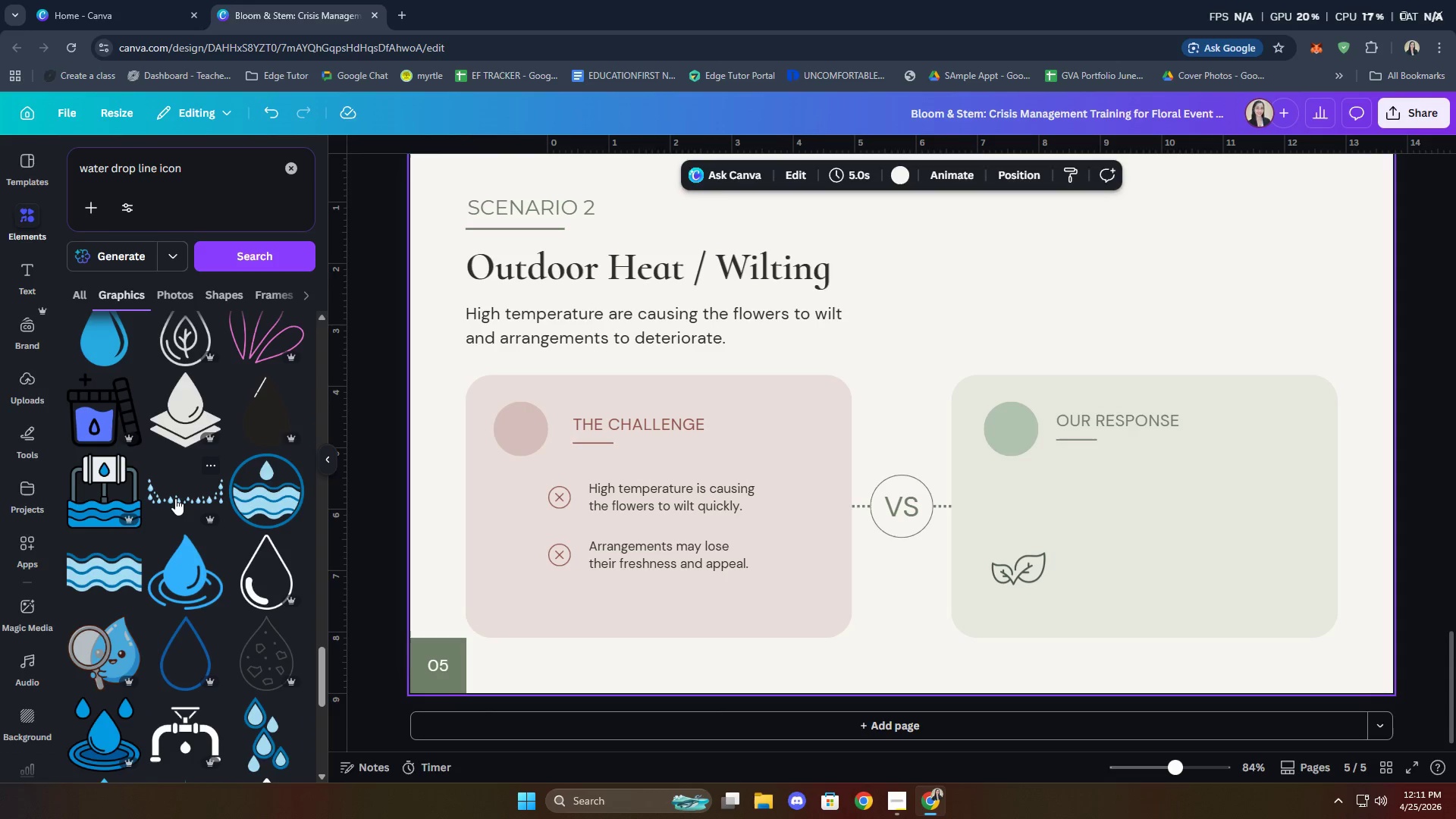 
scroll: coordinate [175, 515], scroll_direction: down, amount: 6.0
 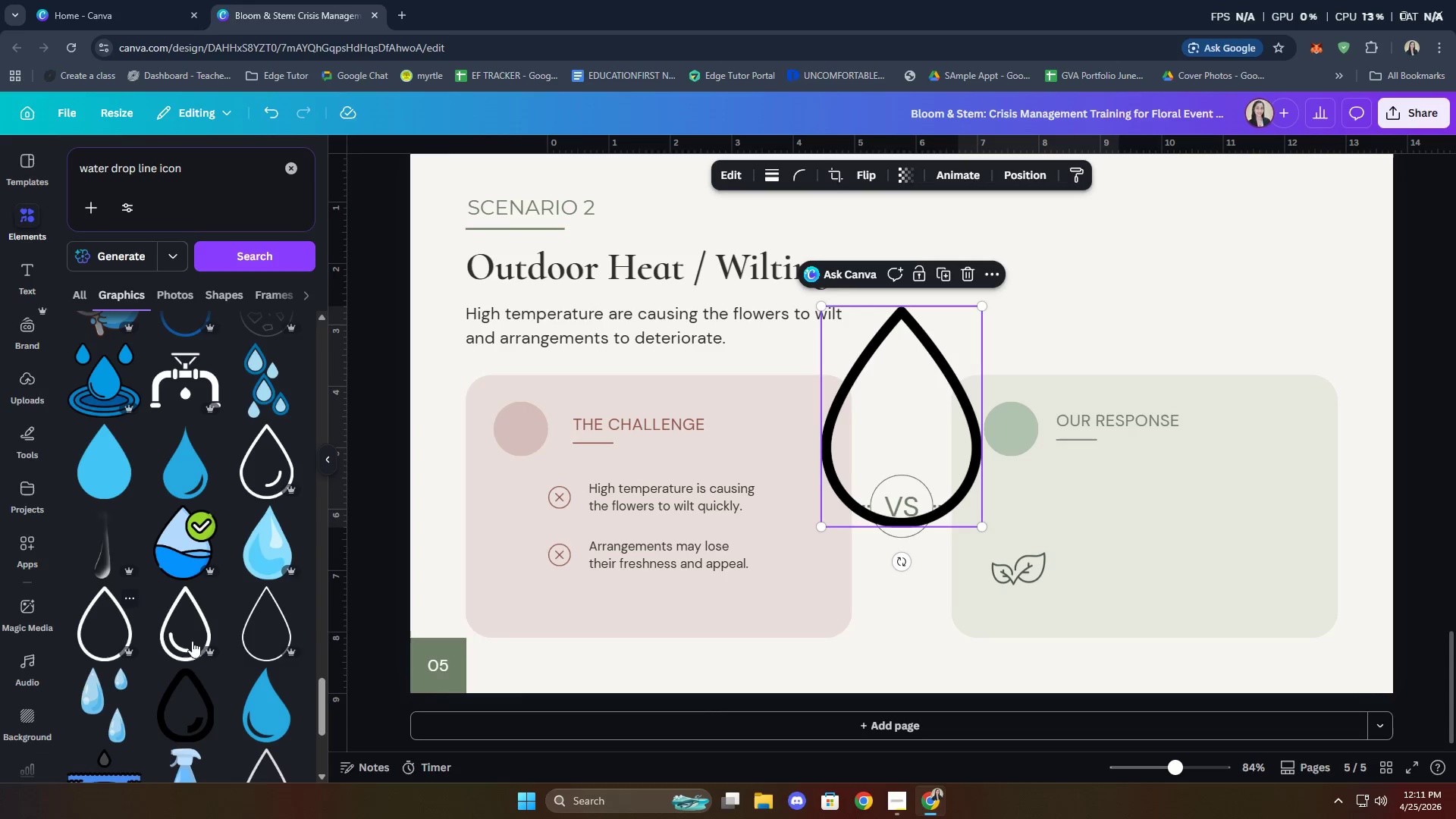 
left_click_drag(start_coordinate=[939, 447], to_coordinate=[1050, 470])
 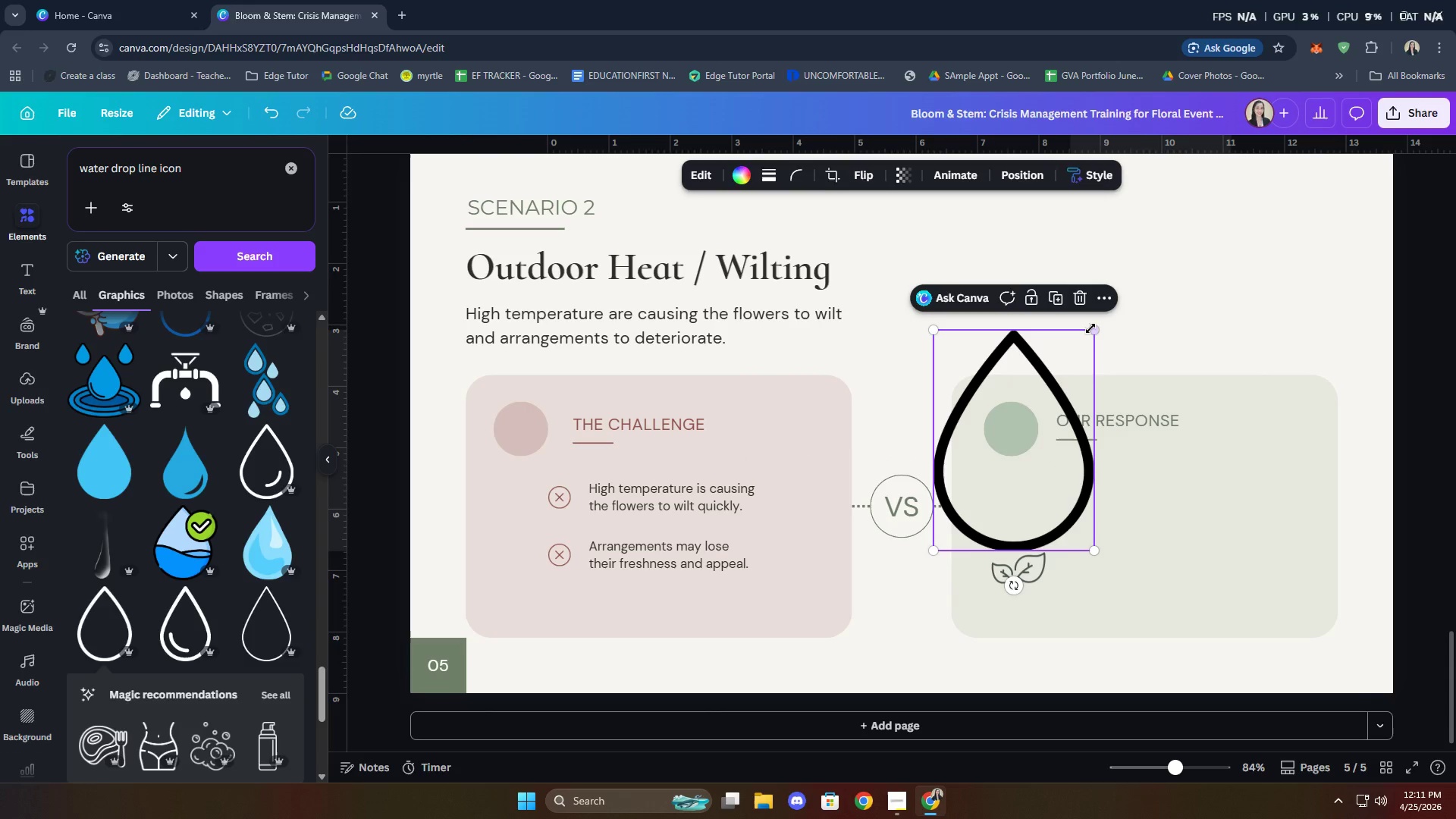 
left_click_drag(start_coordinate=[1090, 328], to_coordinate=[971, 530])
 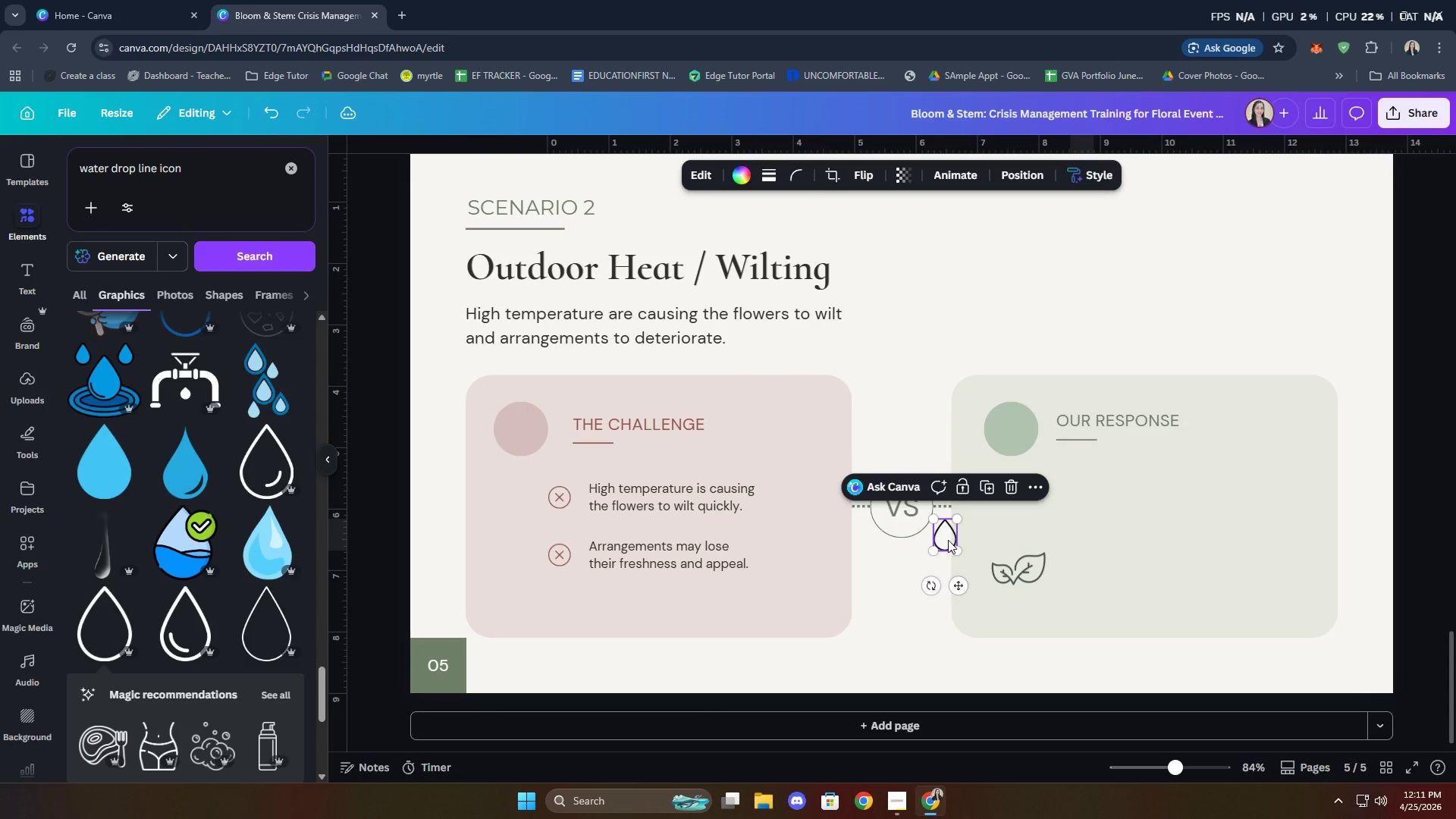 
left_click_drag(start_coordinate=[948, 540], to_coordinate=[1018, 540])
 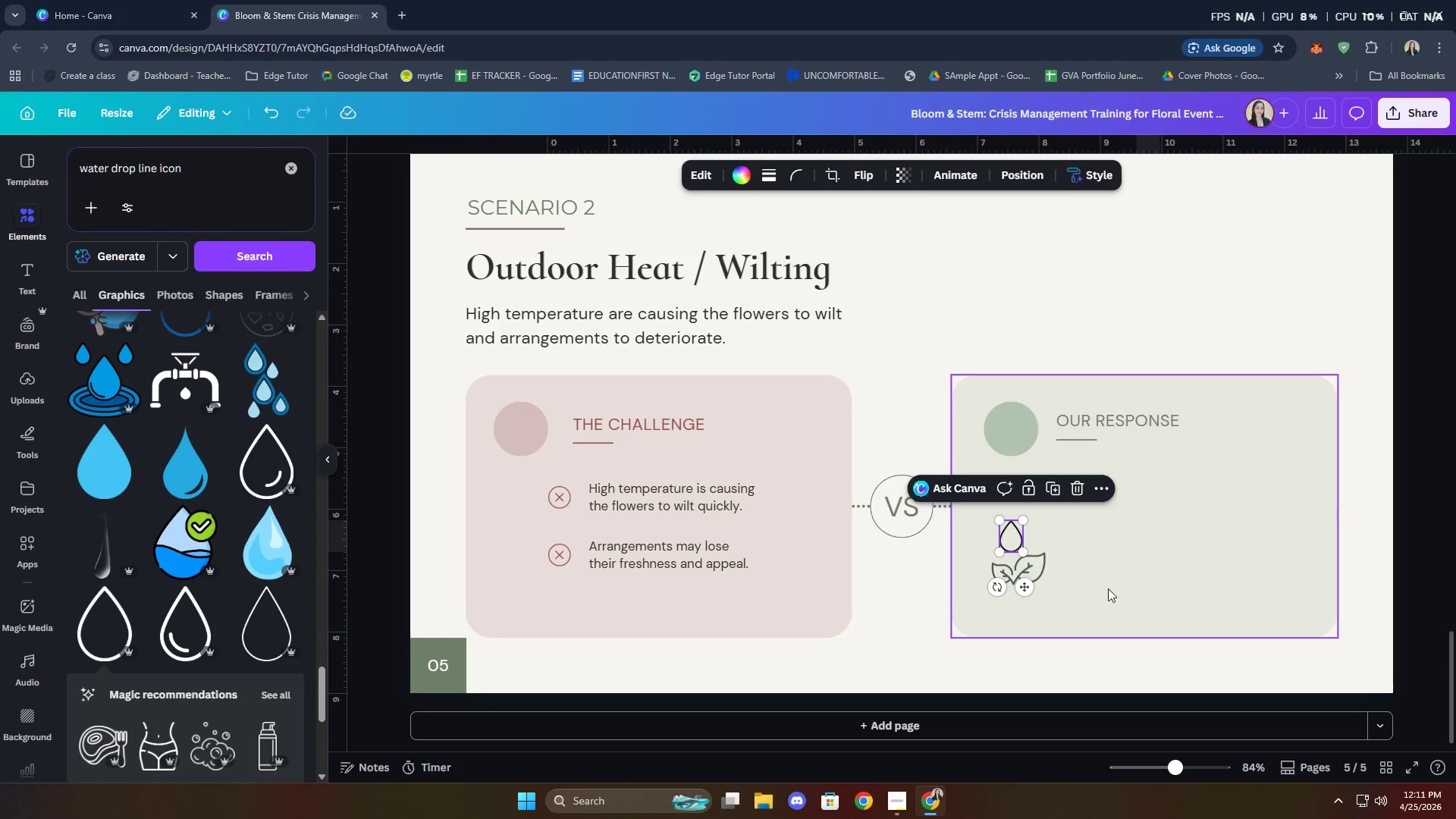 
left_click([1108, 588])
 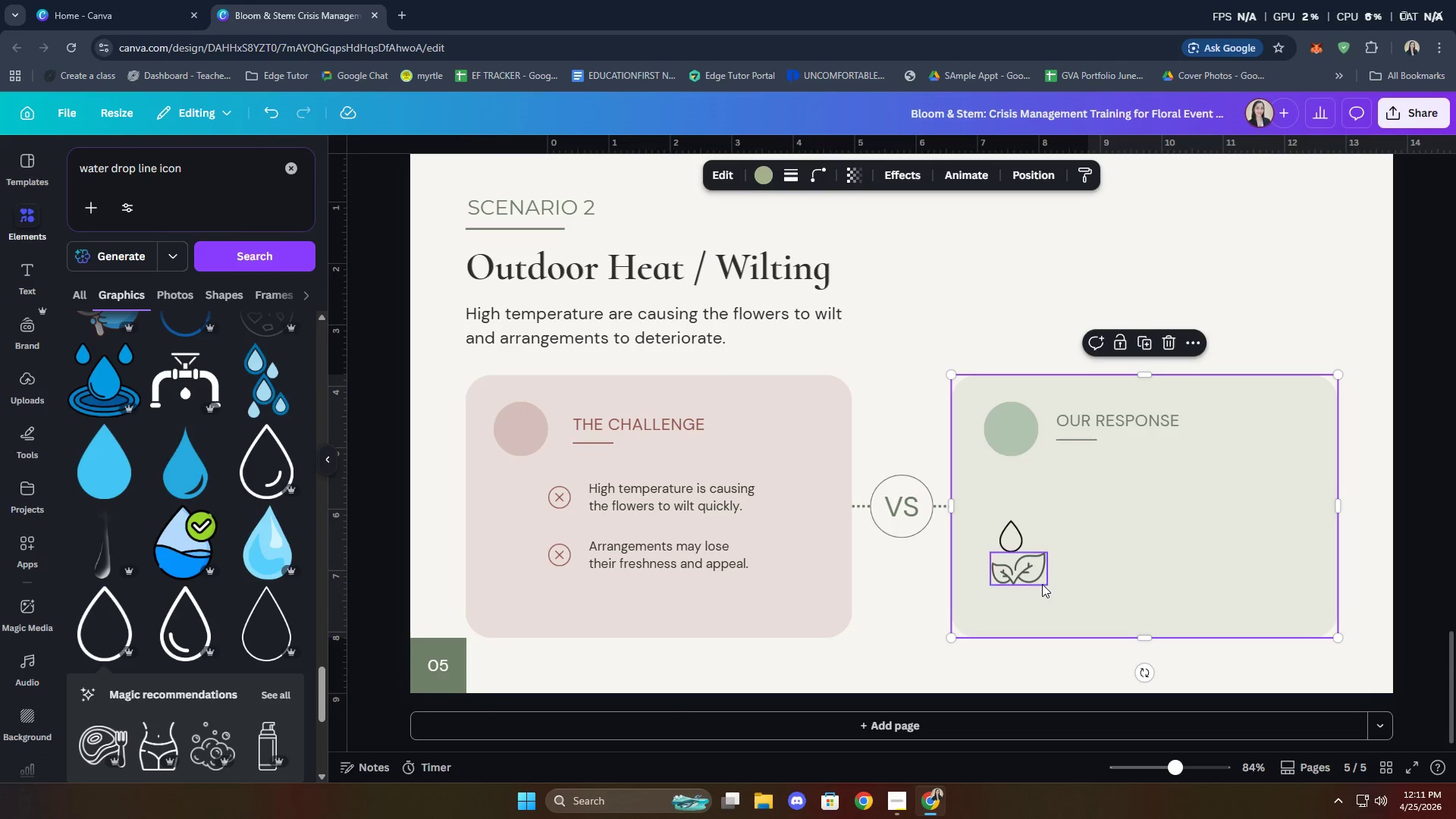 
left_click([1034, 578])
 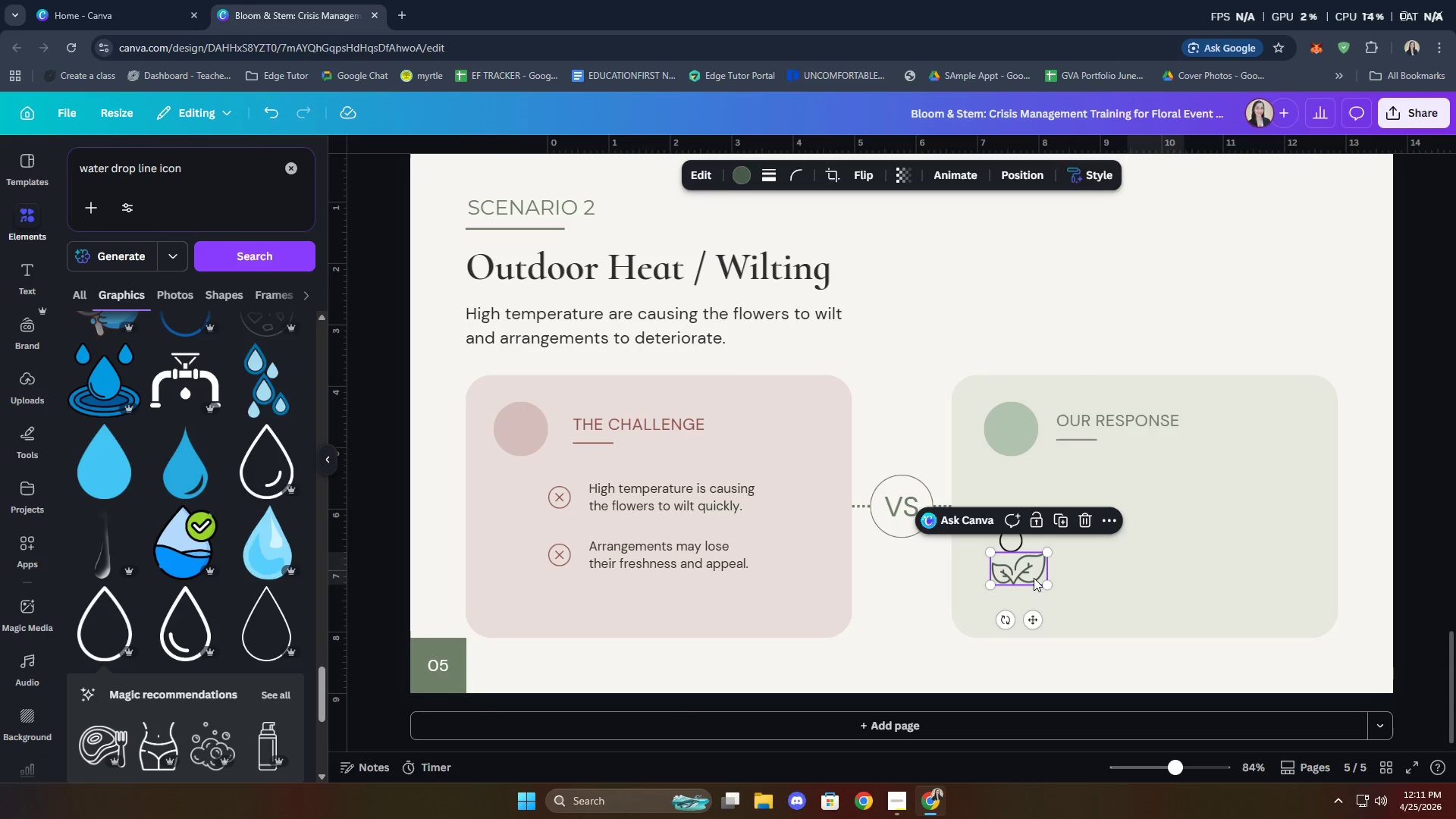 
hold_key(key=ShiftLeft, duration=0.88)
left_click([1015, 542])
 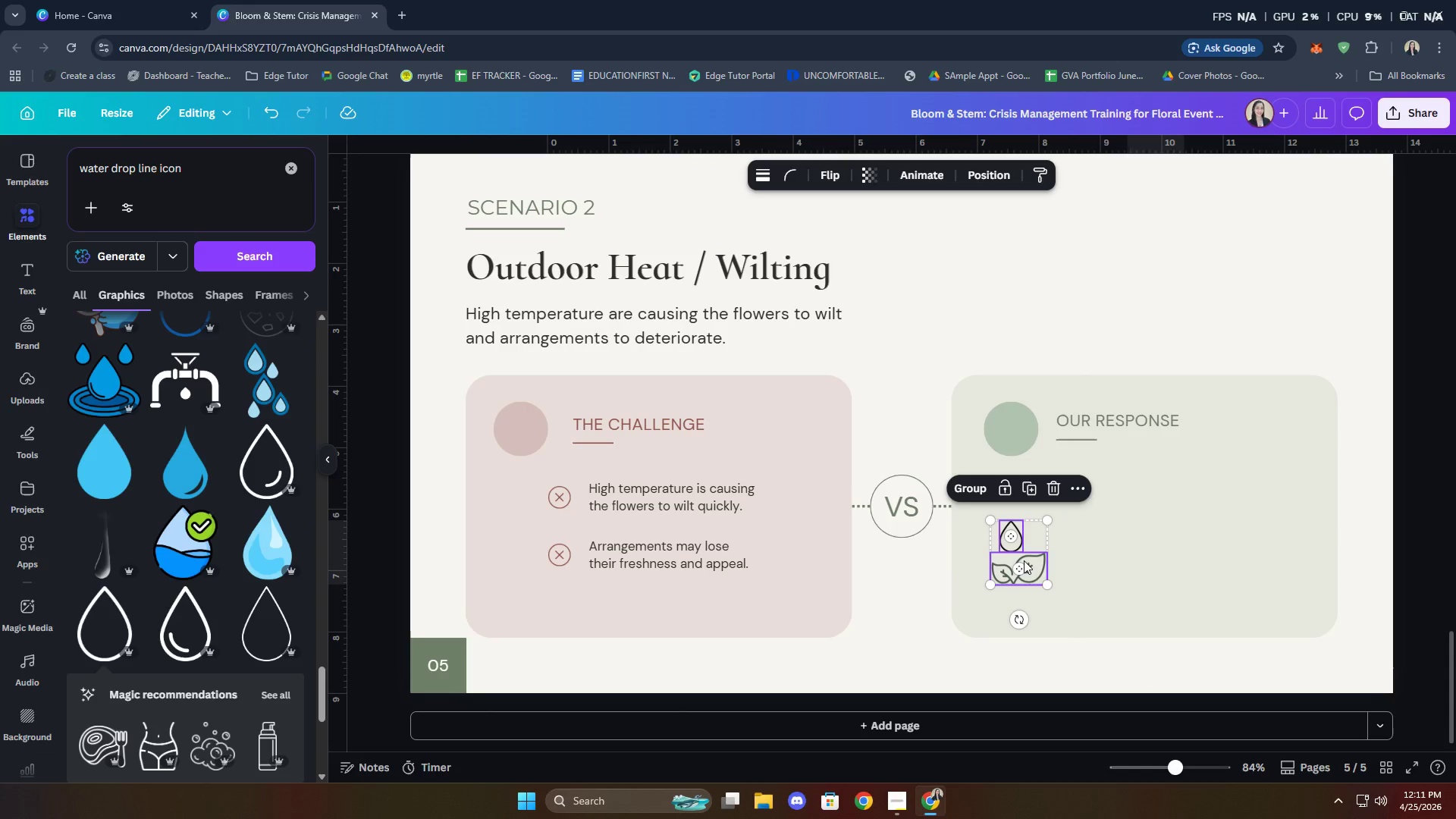 
right_click([1024, 560])
 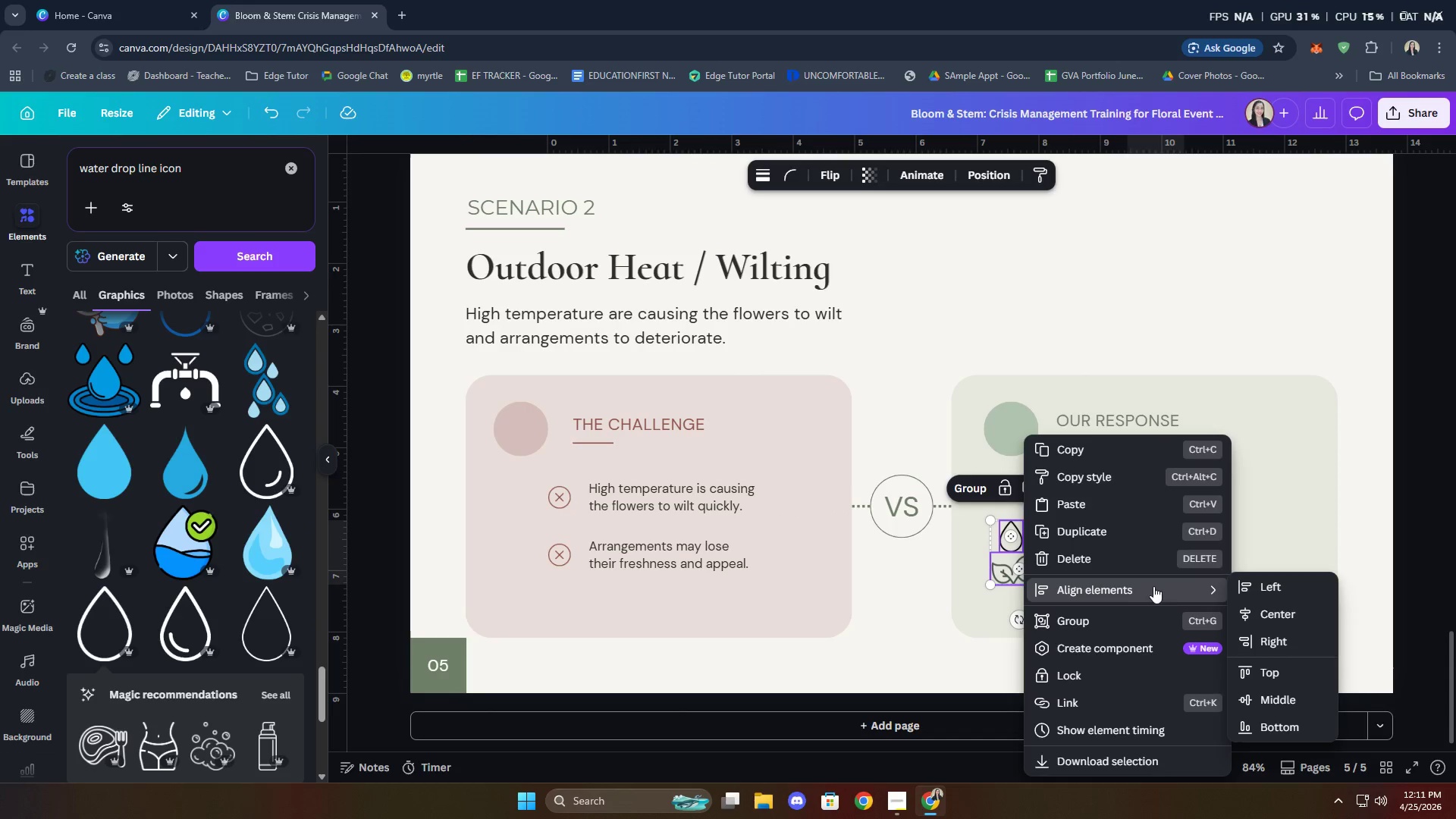 
left_click([1285, 613])
 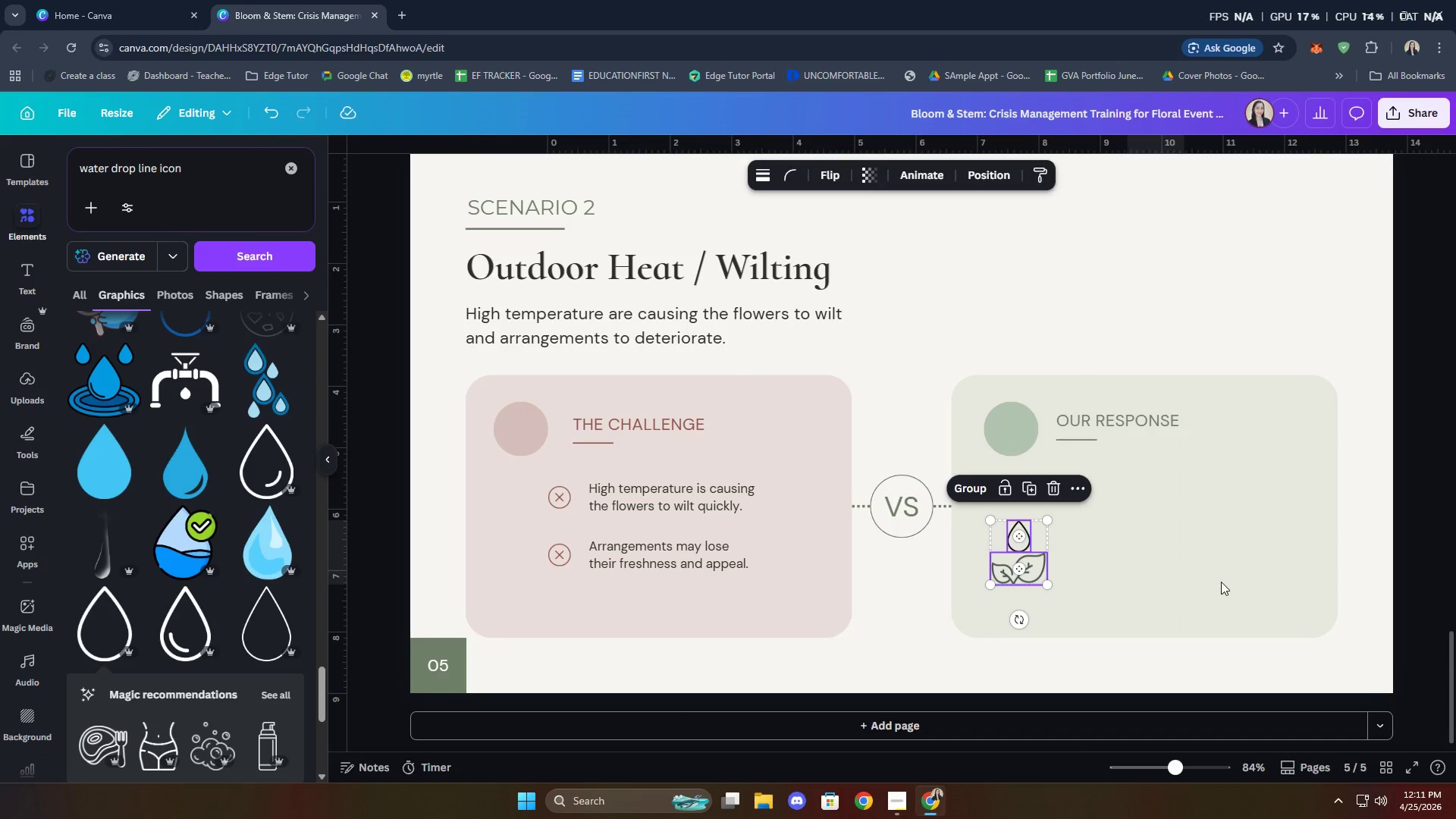 
left_click([1210, 568])
 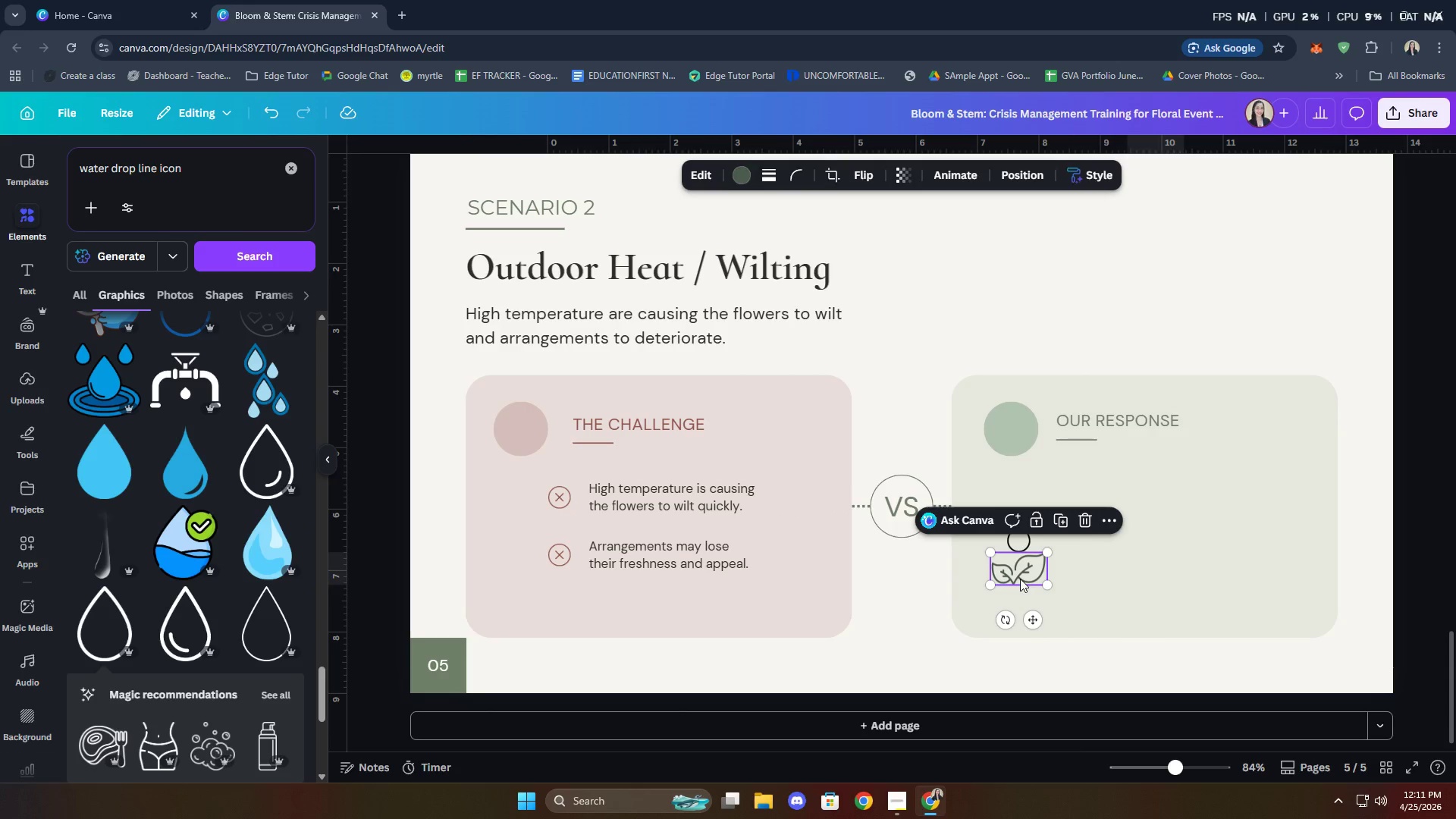 
key(Delete)
 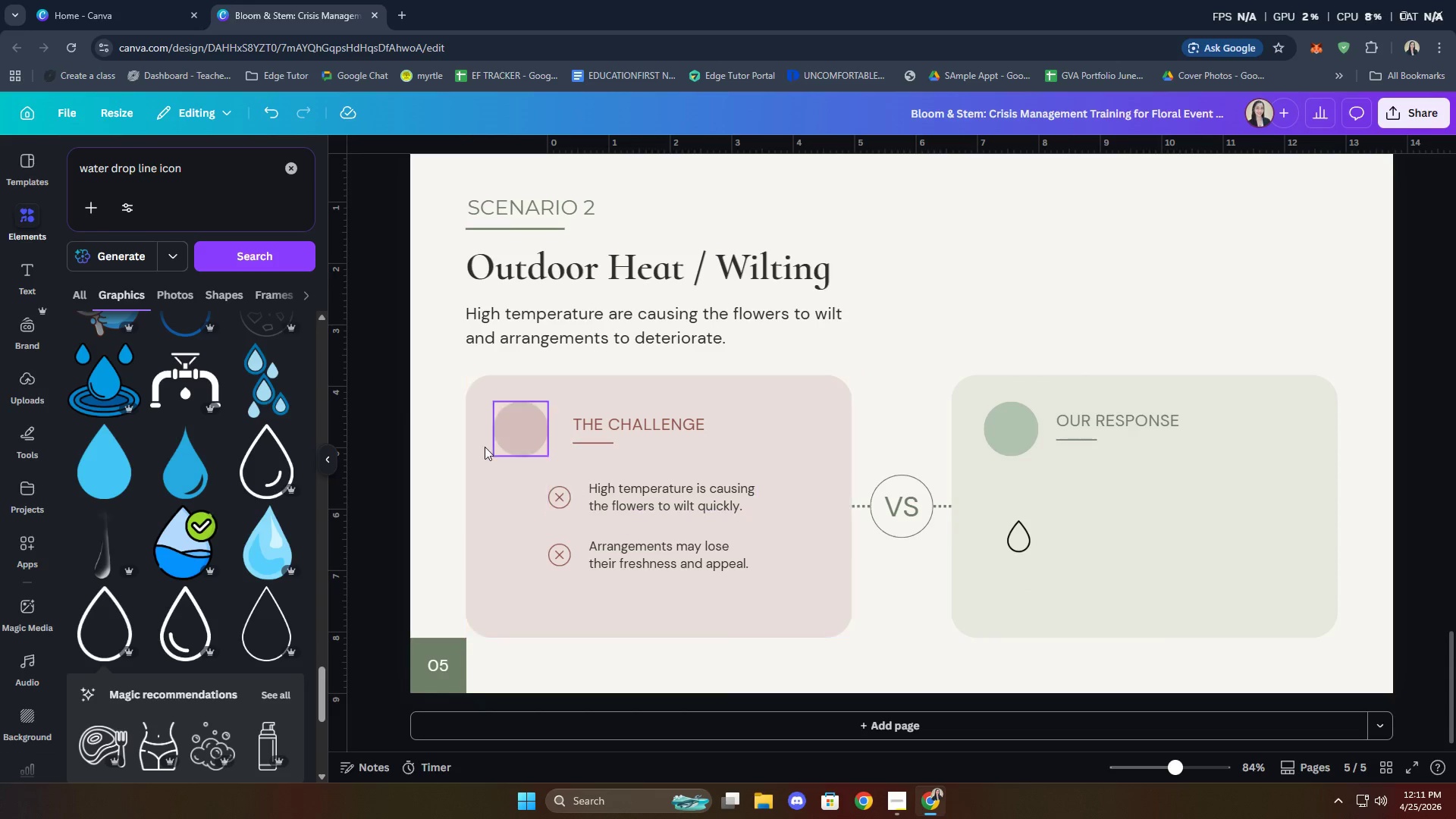 
scroll: coordinate [220, 513], scroll_direction: down, amount: 9.0
 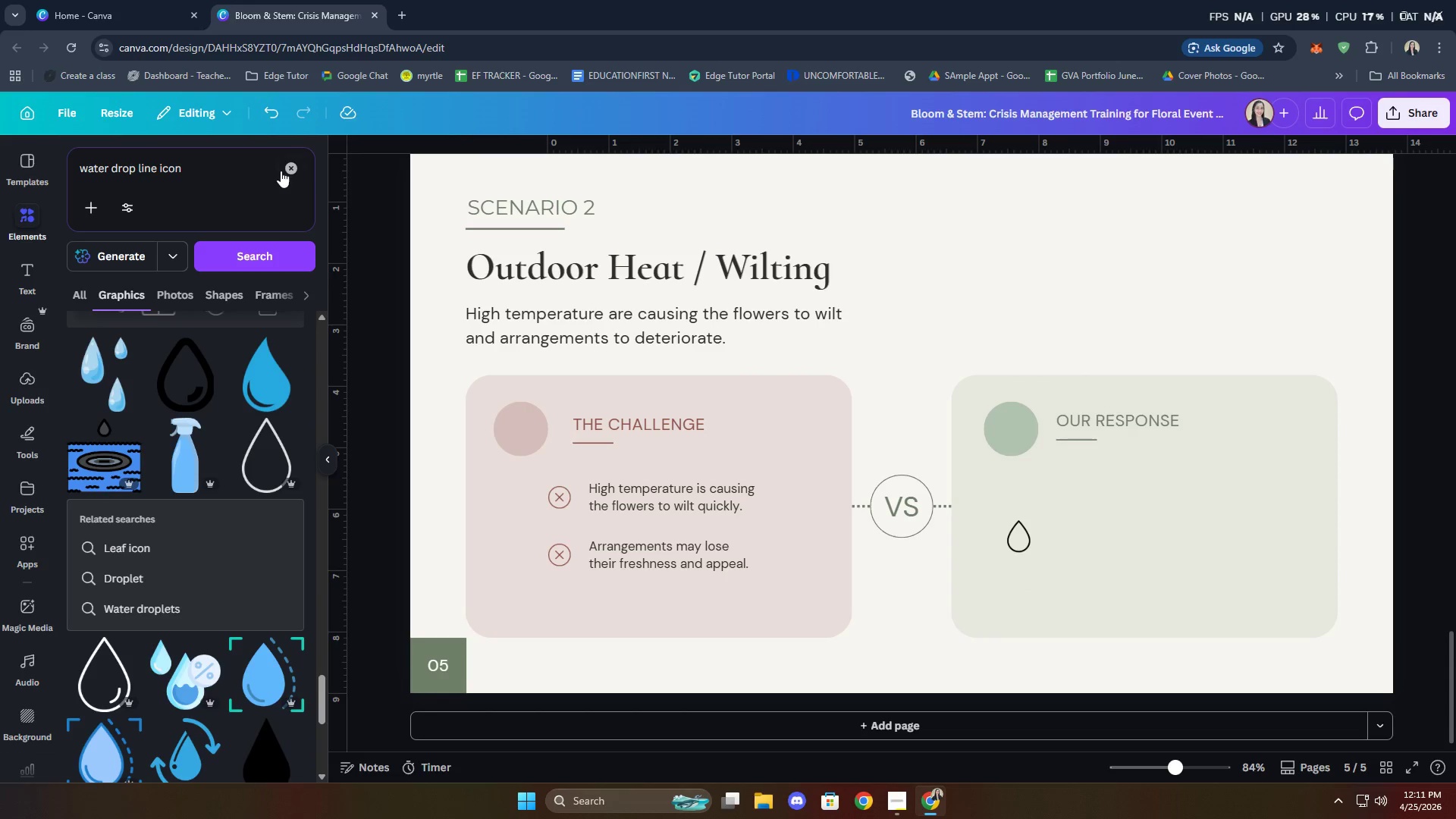 
double_click([220, 166])
 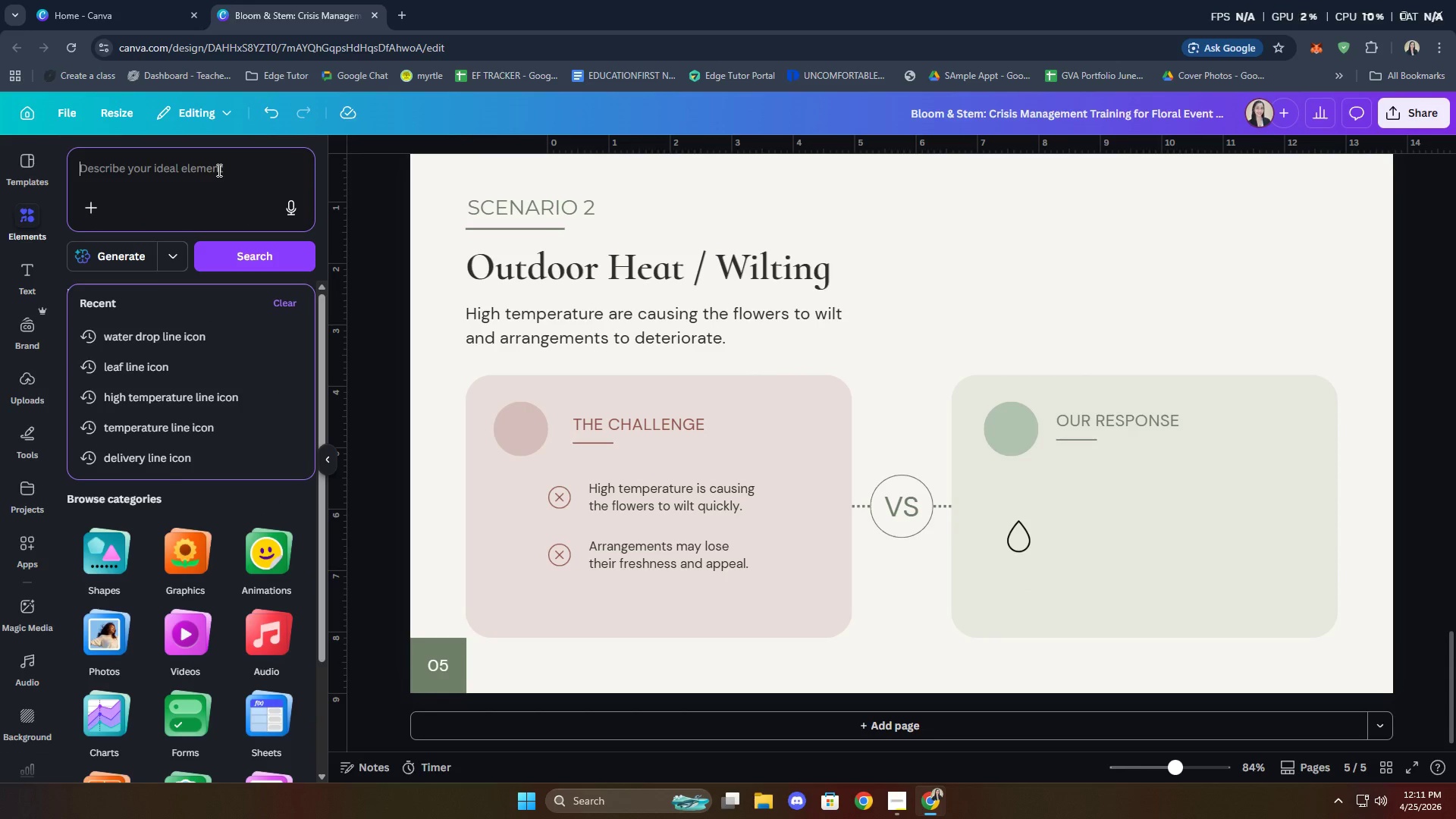 
type(twin leaf linen)
key(Backspace)
type( onc=)
key(Backspace)
key(Backspace)
key(Backspace)
key(Backspace)
type(icon)
 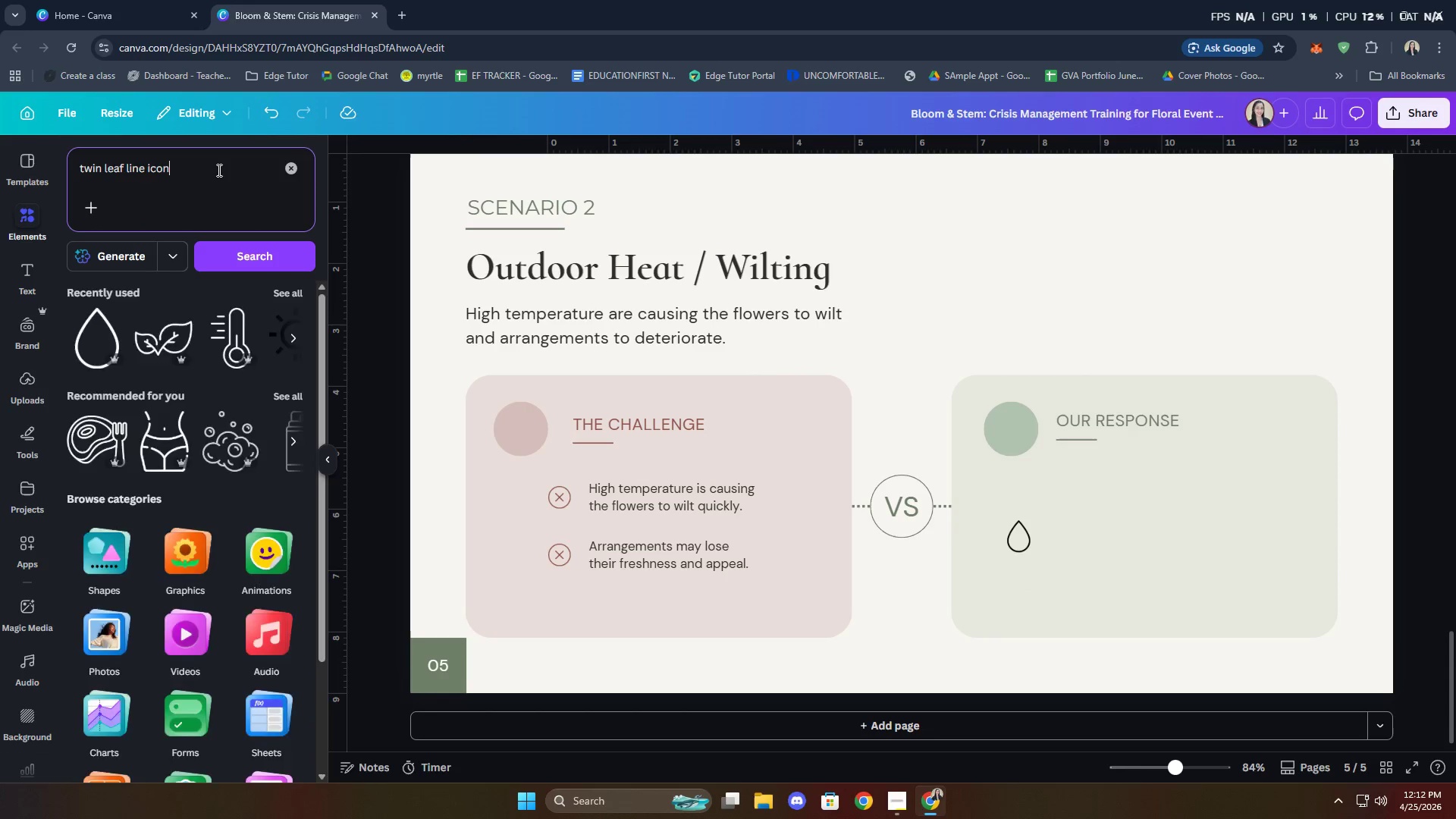 
key(Enter)
 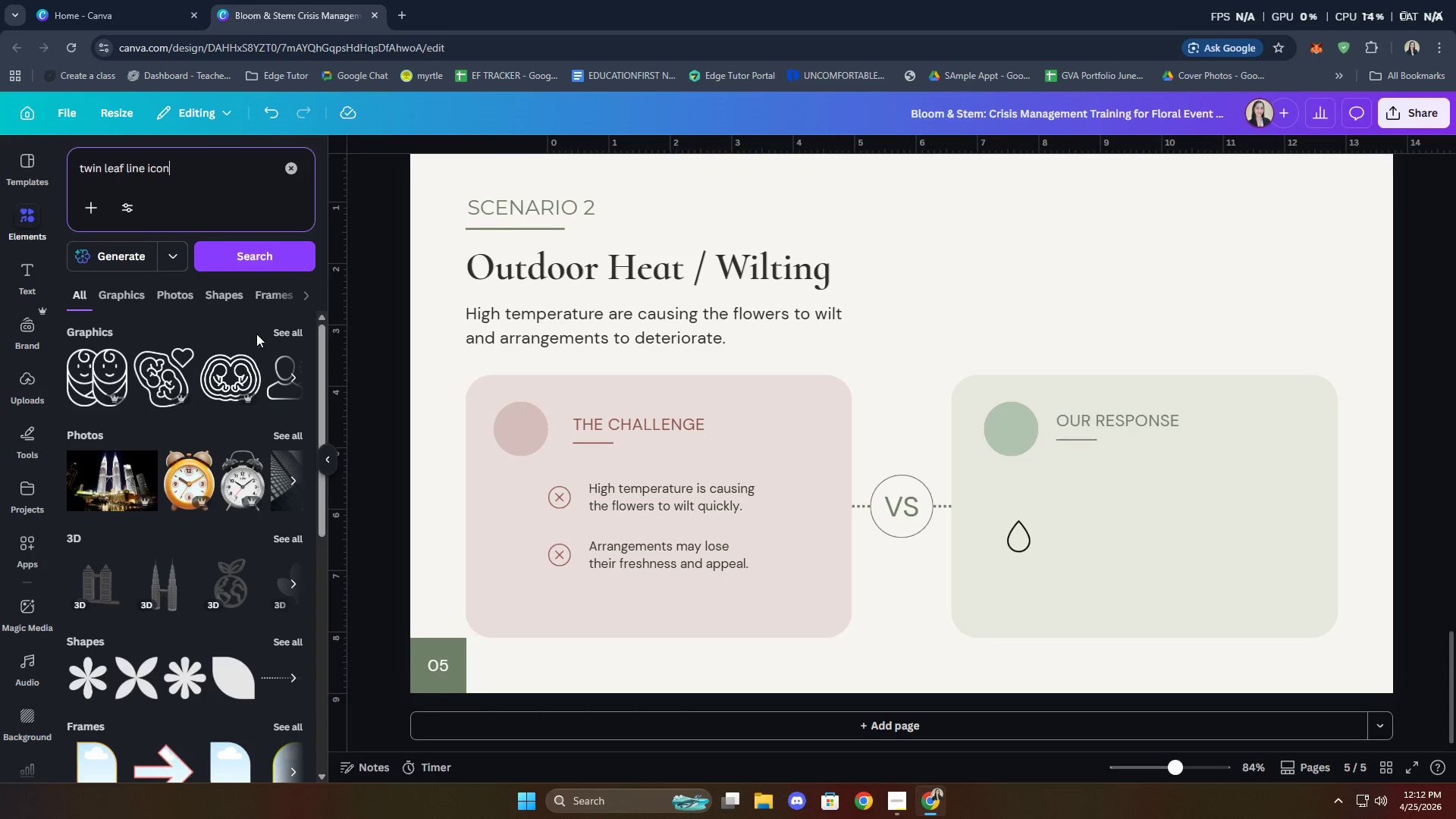 
left_click([291, 328])
 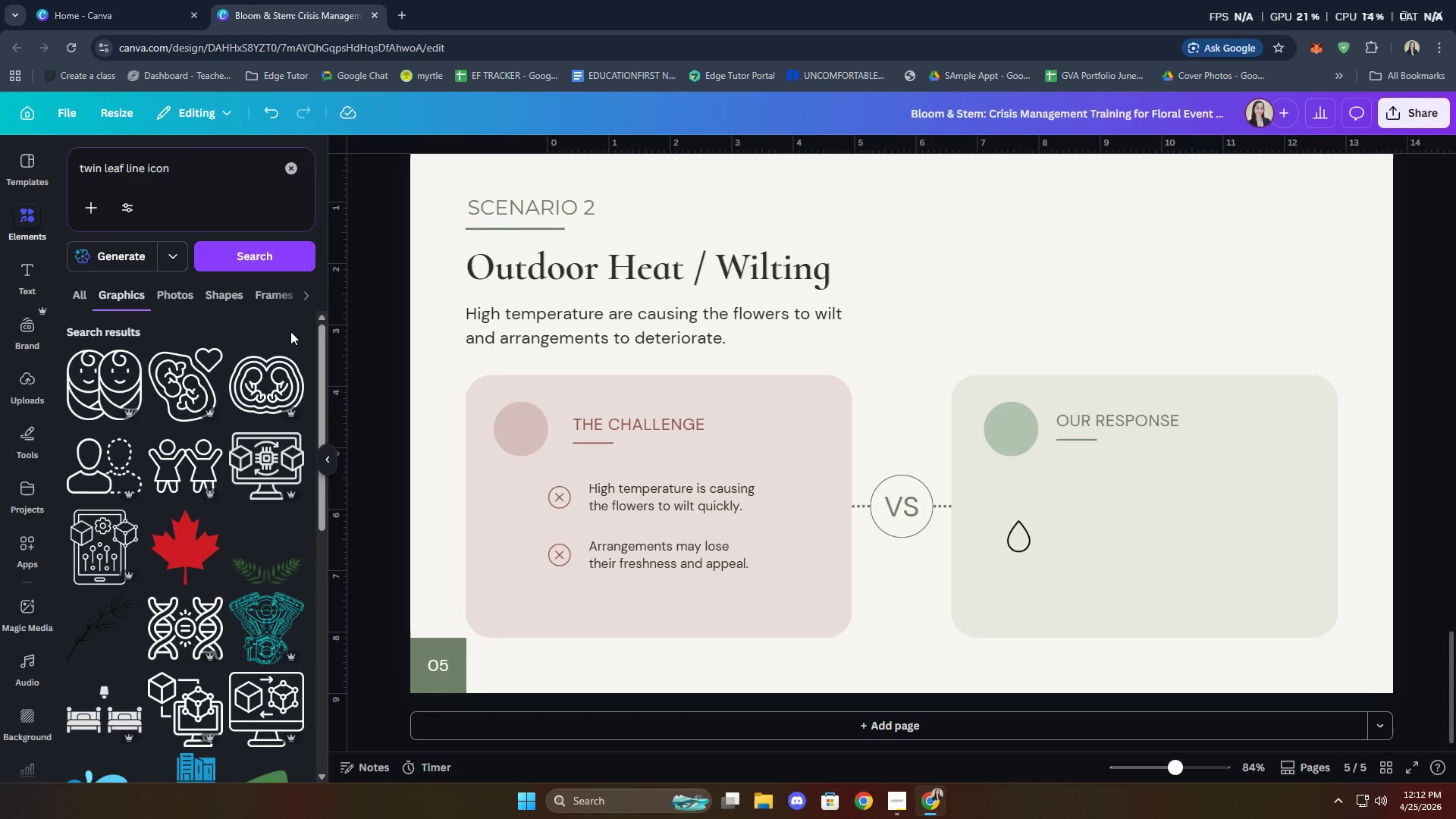 
scroll: coordinate [231, 394], scroll_direction: down, amount: 25.0
 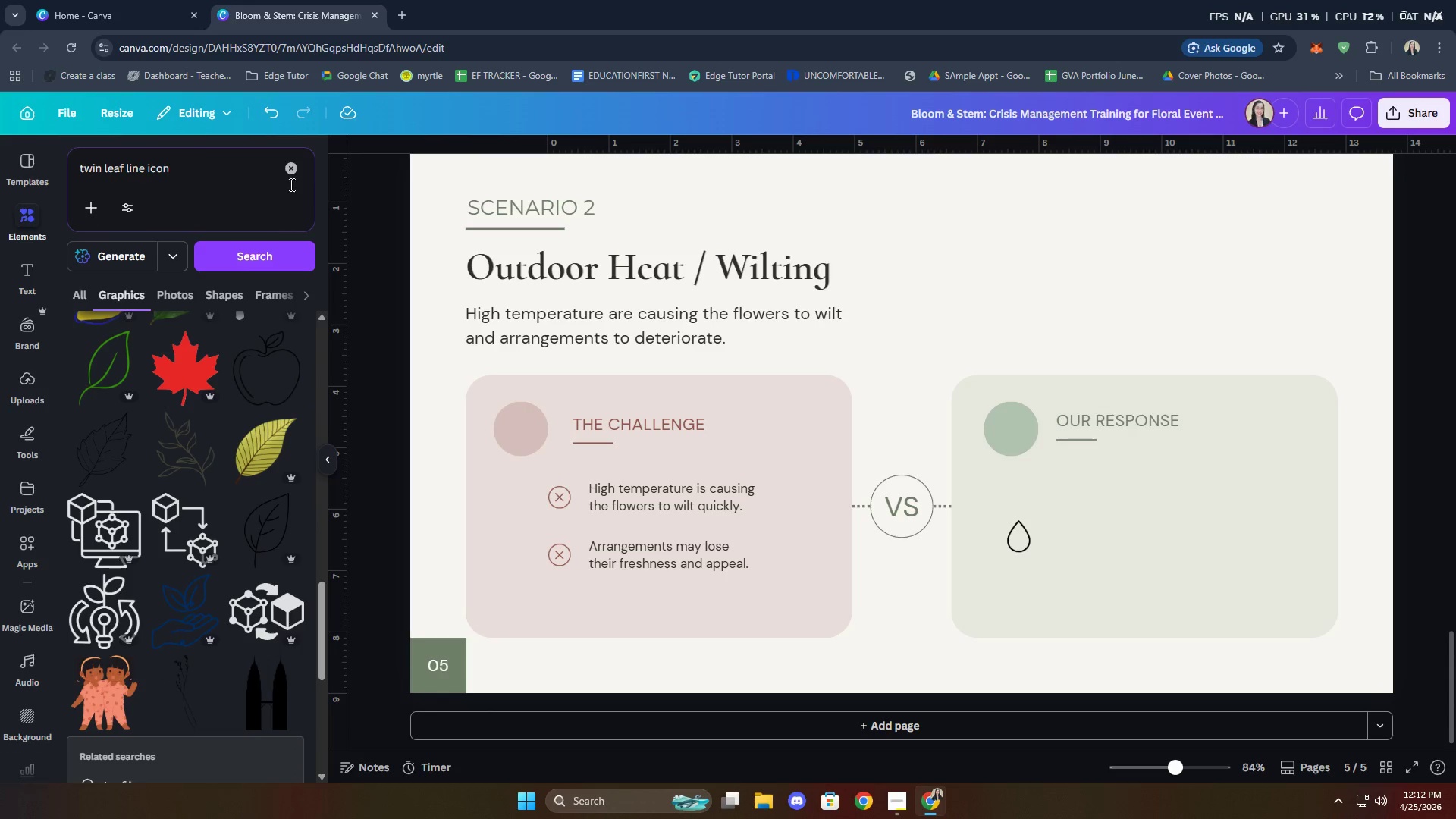 
double_click([218, 171])
 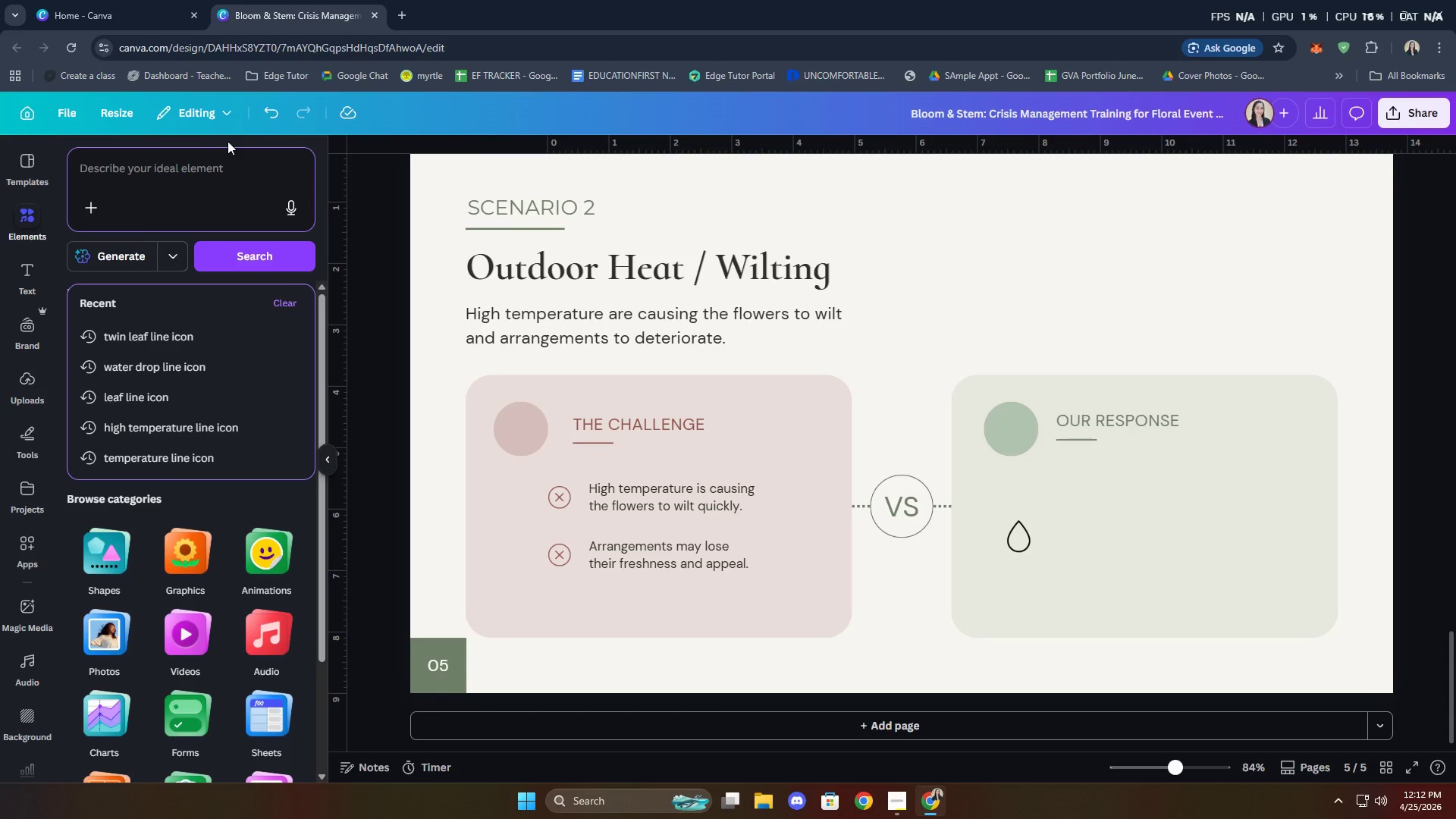 
type(doou)
key(Backspace)
key(Backspace)
type(uble leaf line icon)
 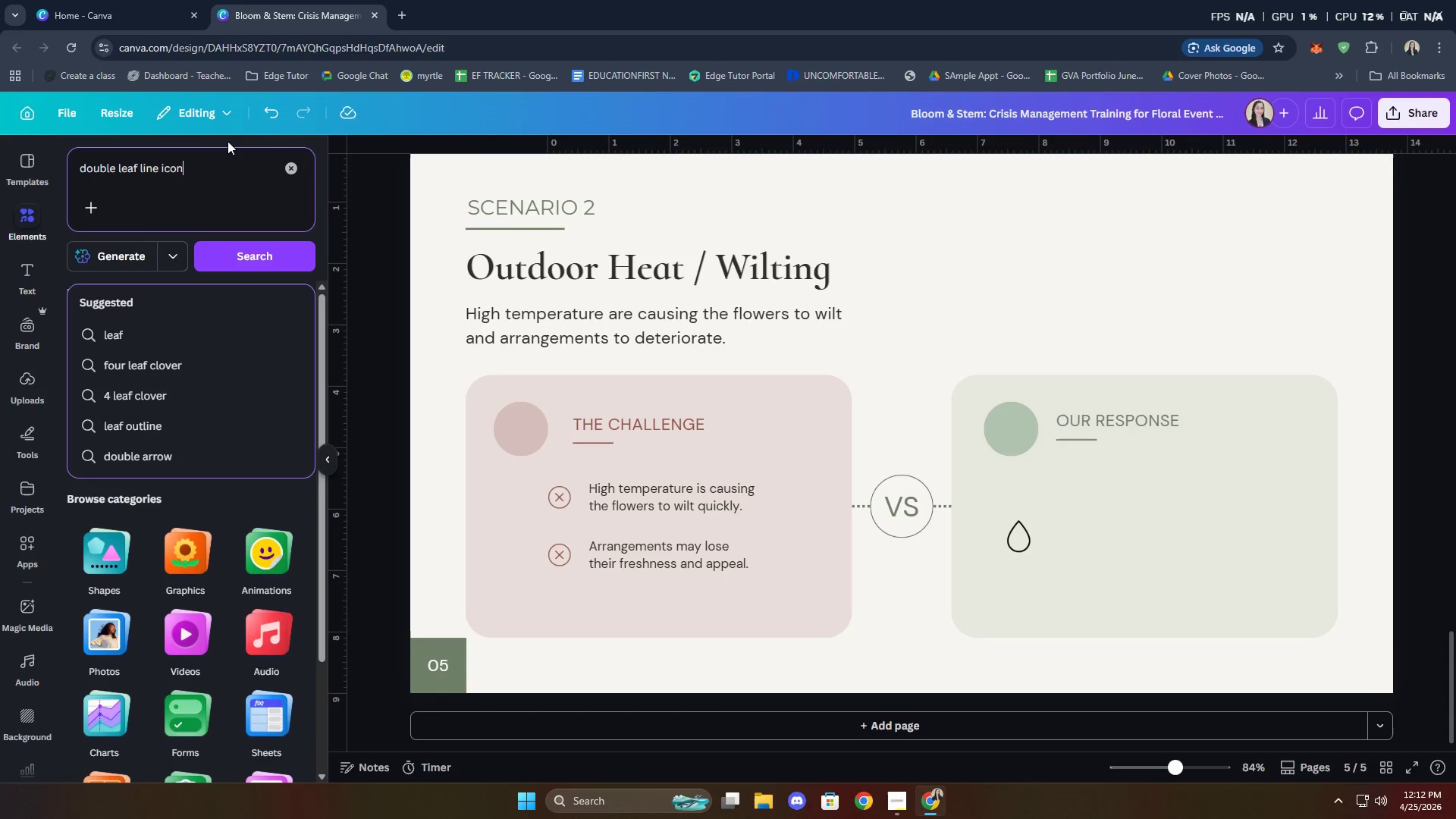 
key(Enter)
 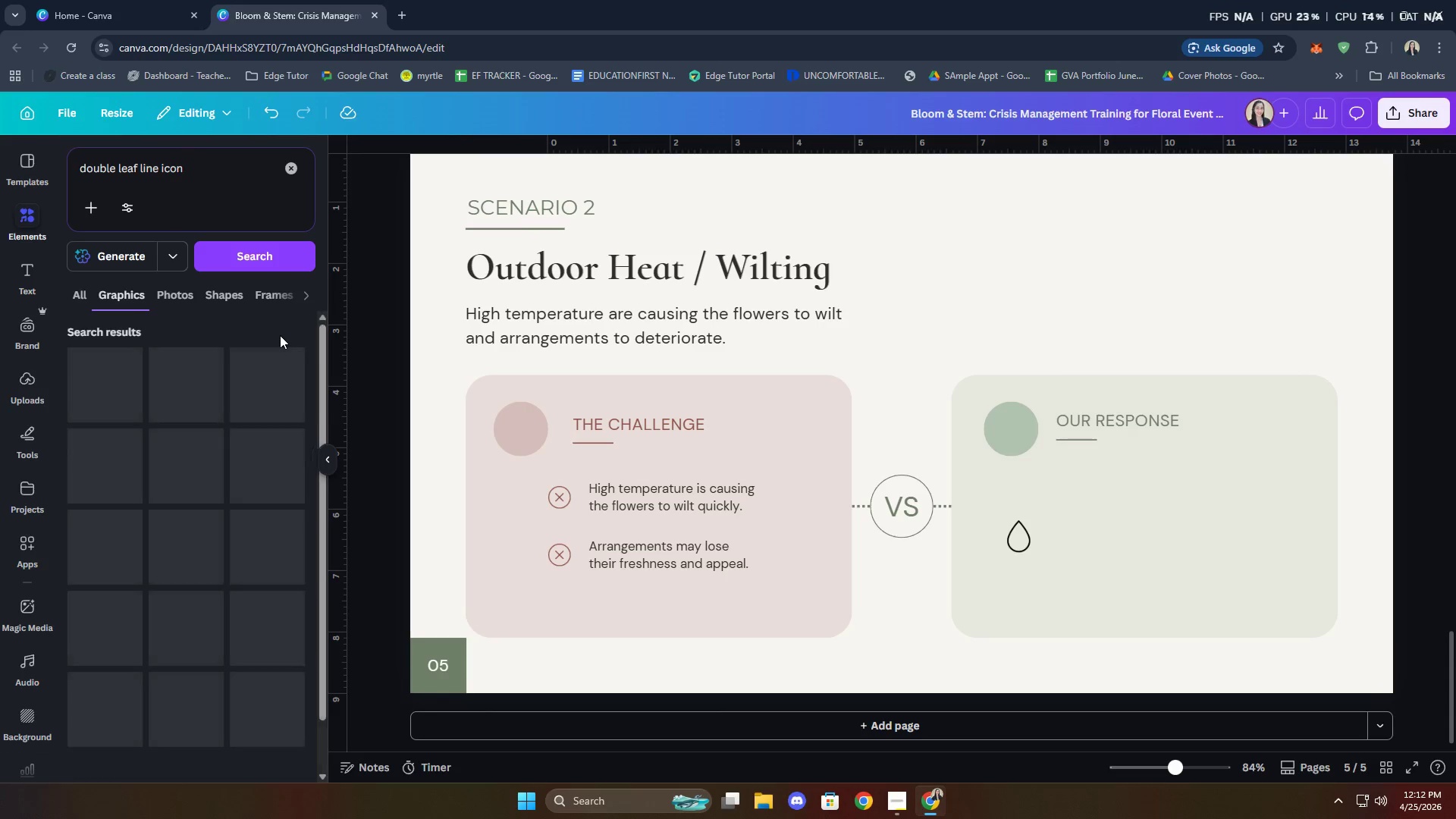 
scroll: coordinate [215, 456], scroll_direction: down, amount: 8.0
 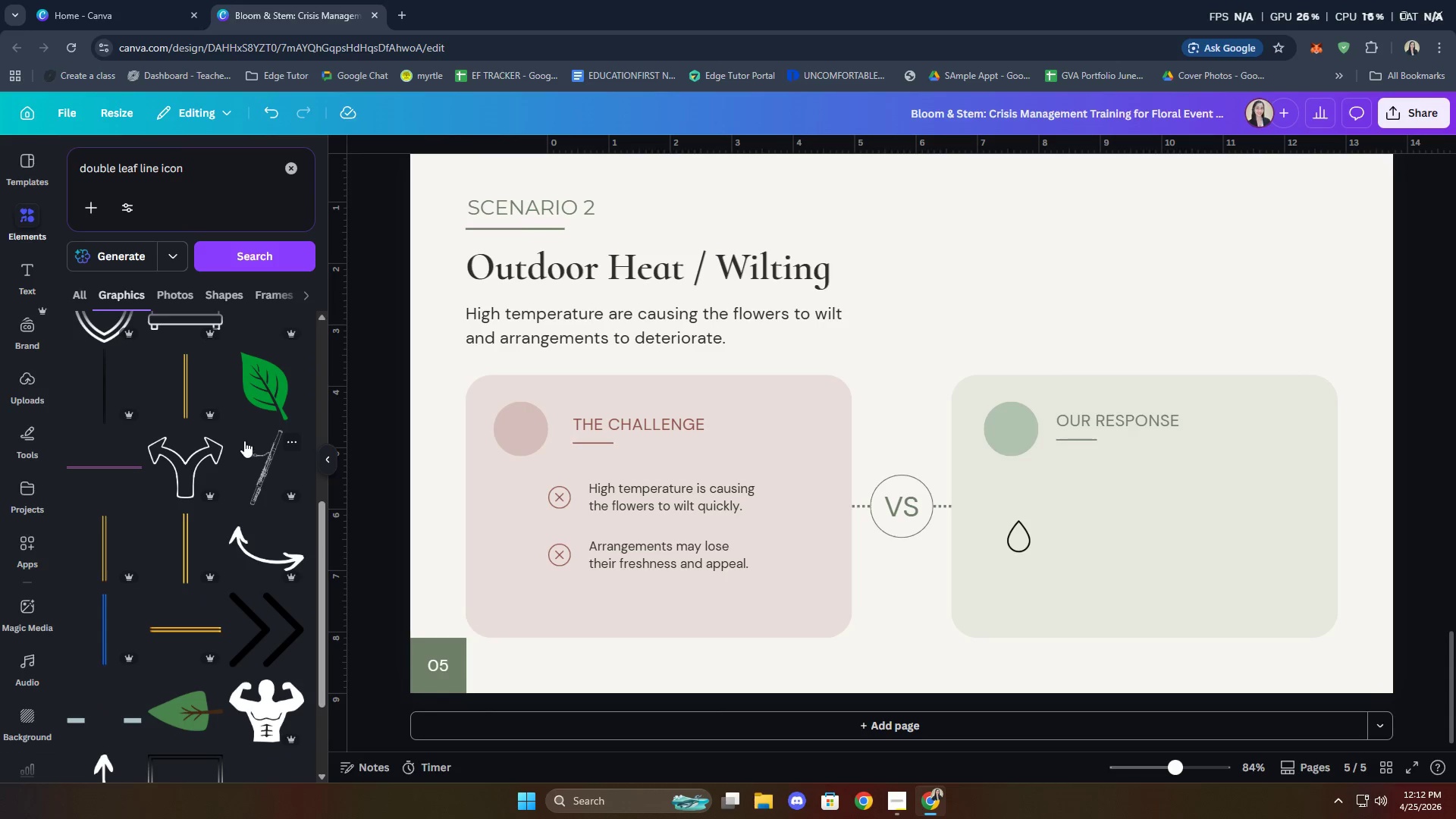 
scroll: coordinate [220, 425], scroll_direction: up, amount: 13.0
 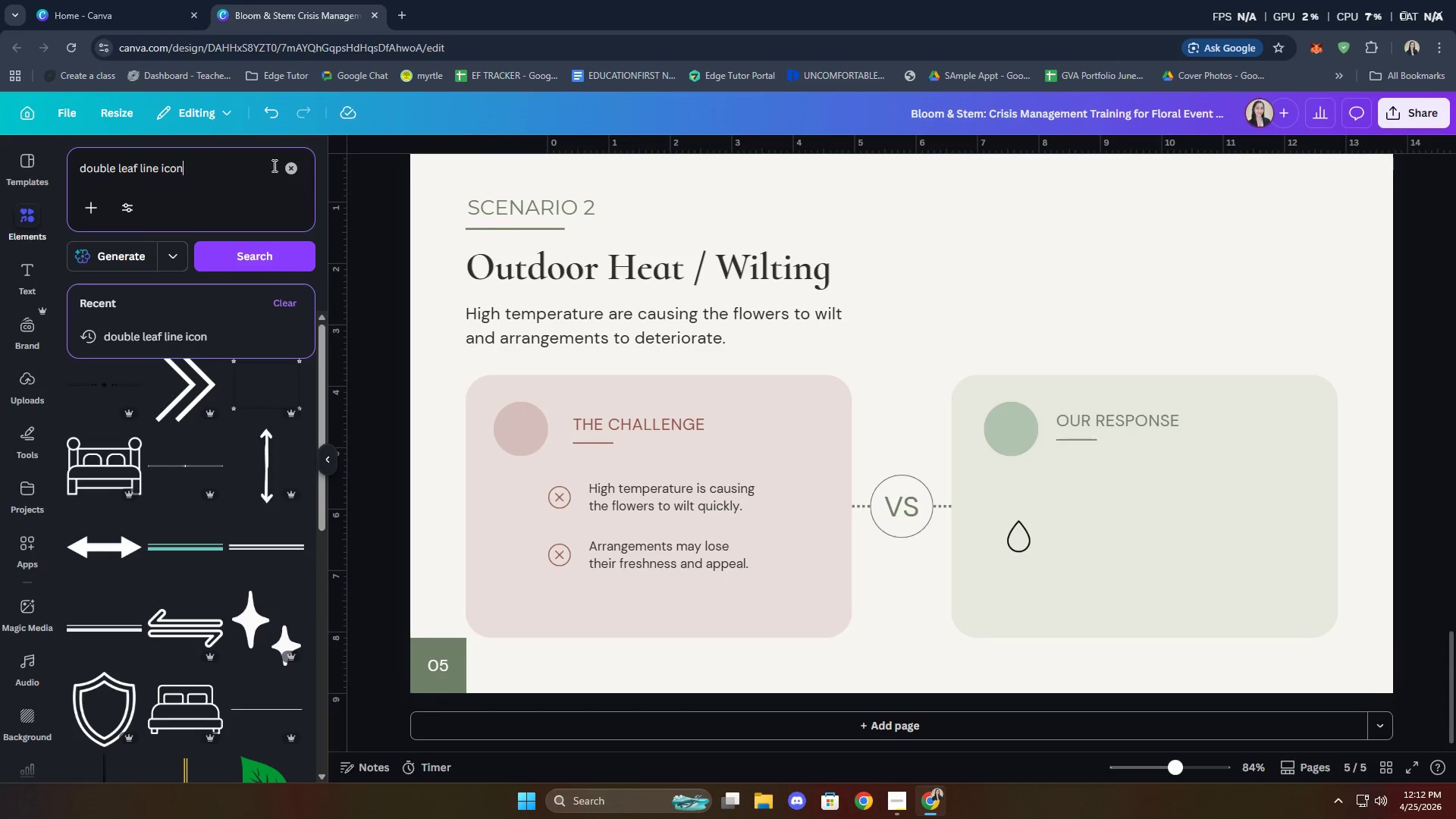 
double_click([256, 173])
 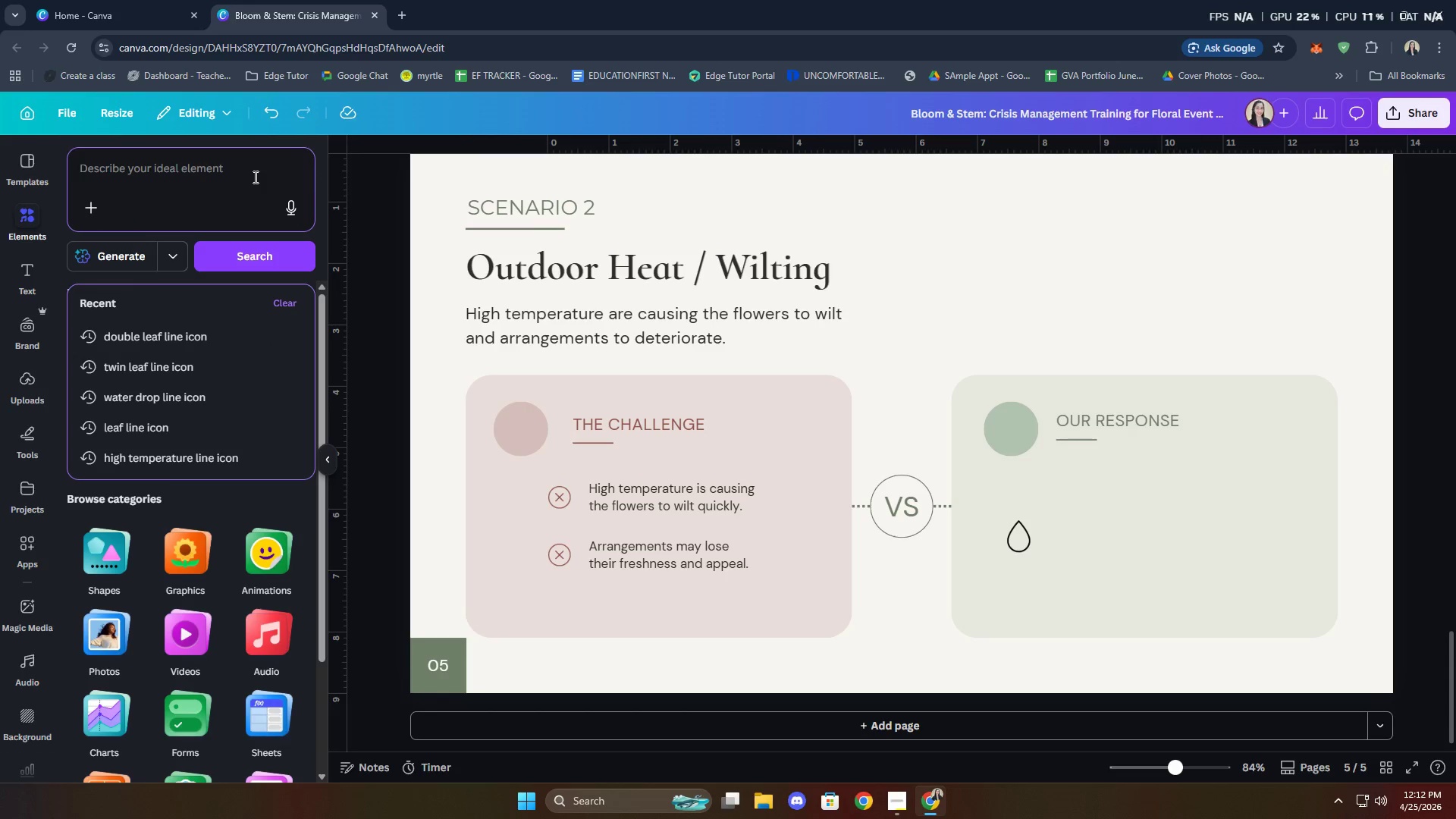 
type(twi)
key(Backspace)
key(Backspace)
type(wo leafline)
key(Backspace)
key(Backspace)
key(Backspace)
key(Backspace)
type( line icon)
 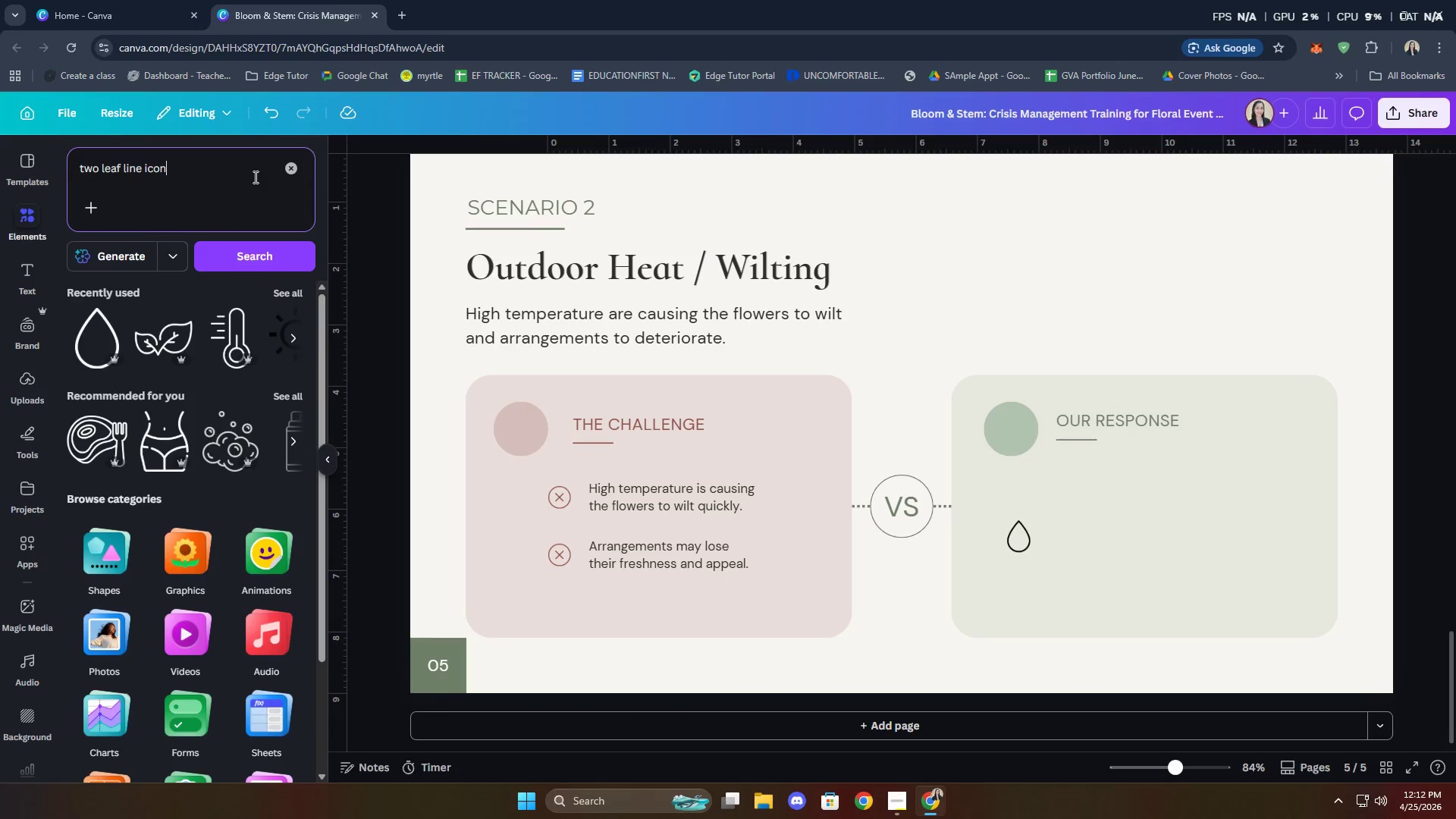 
key(Enter)
 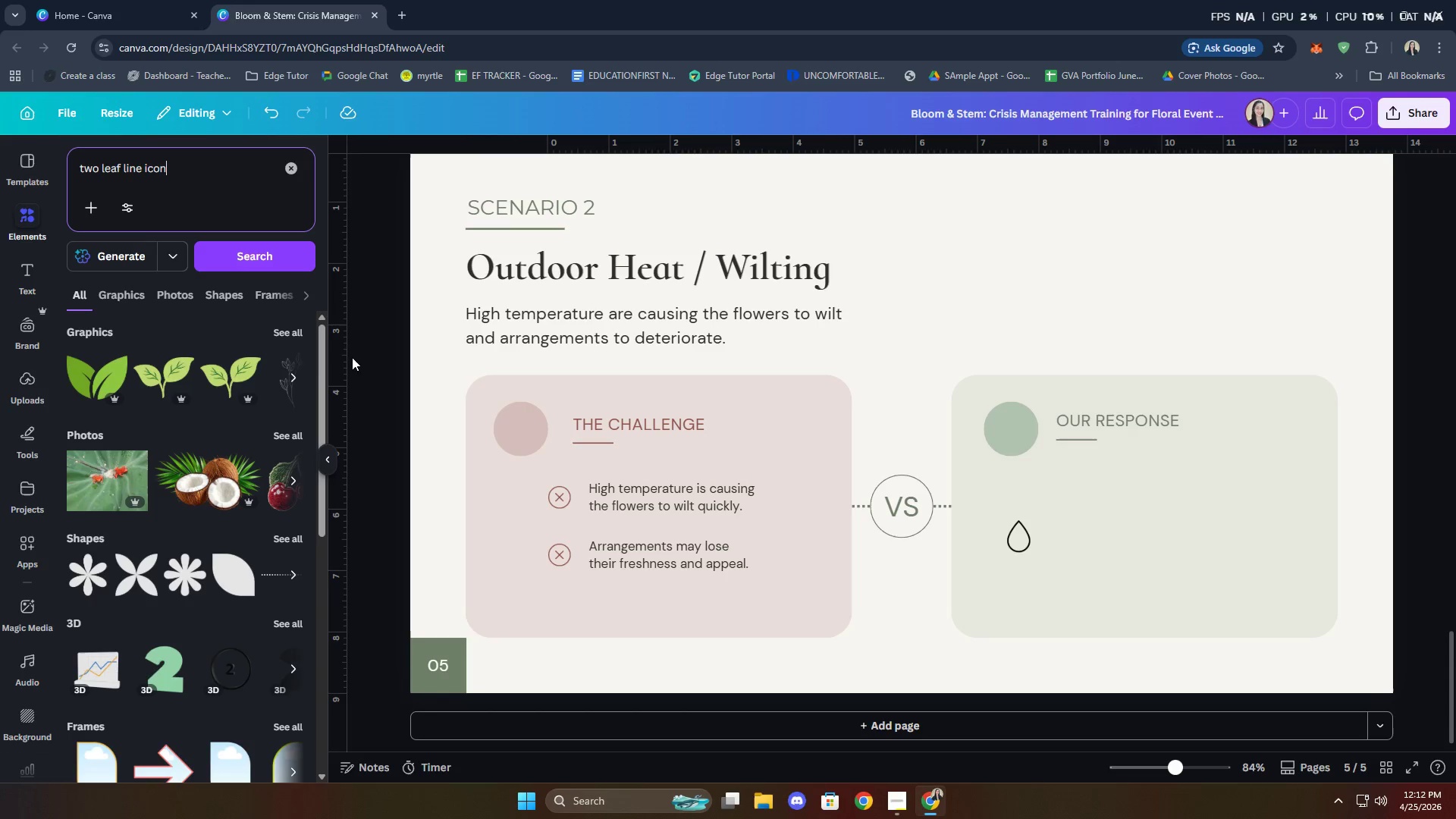 
left_click([287, 334])
 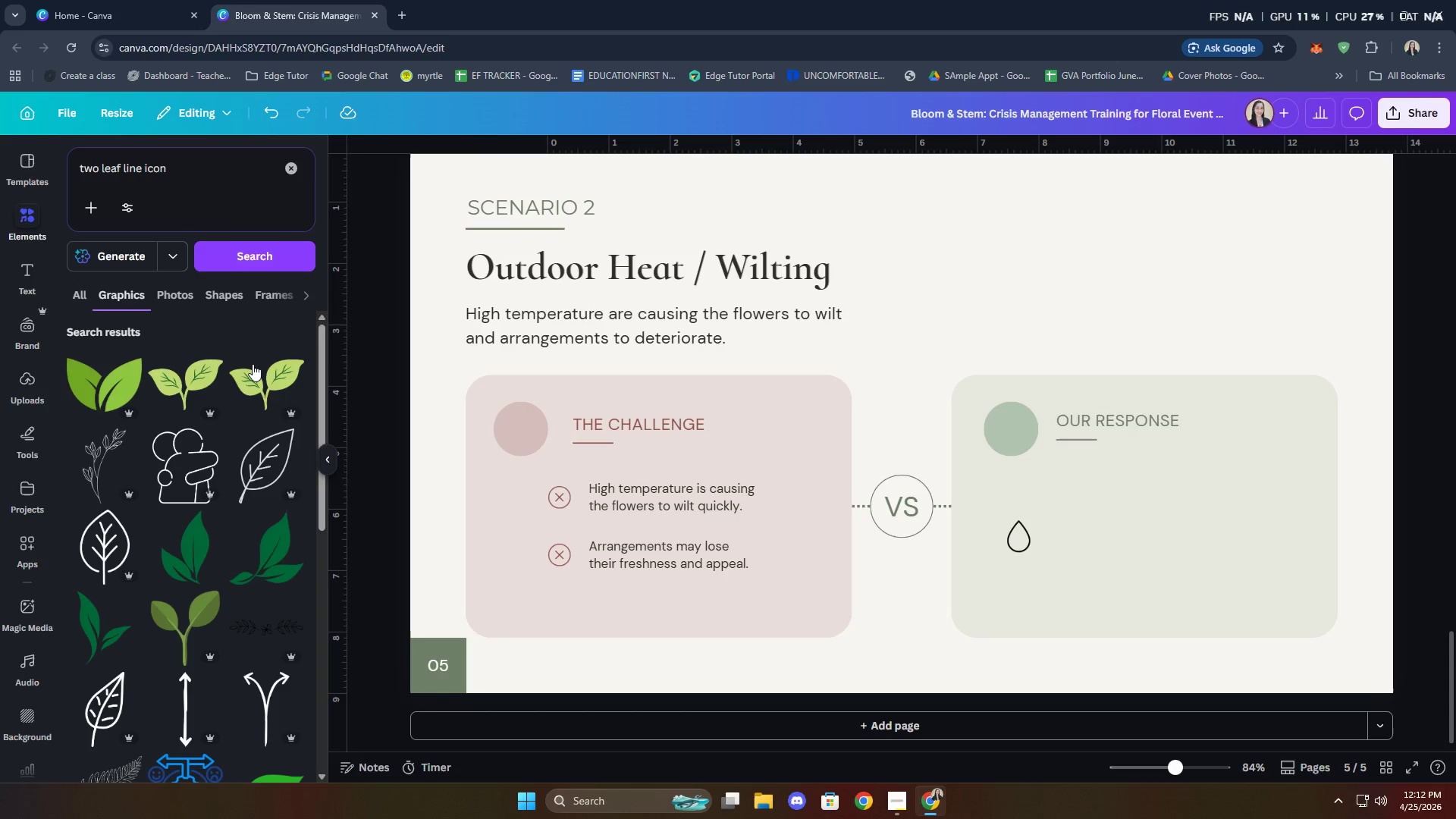 
scroll: coordinate [209, 443], scroll_direction: down, amount: 24.0
 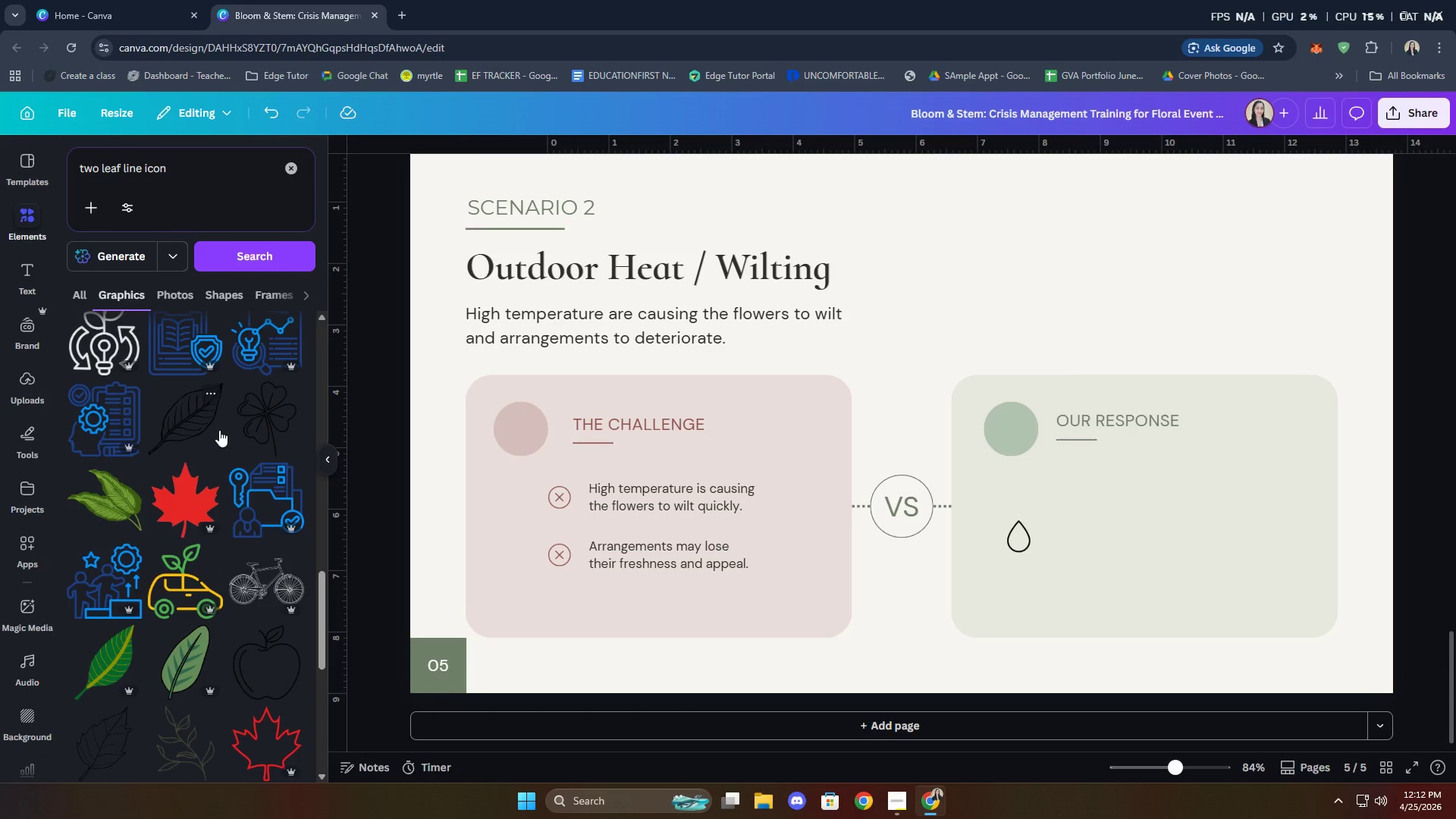 
scroll: coordinate [216, 443], scroll_direction: down, amount: 4.0
 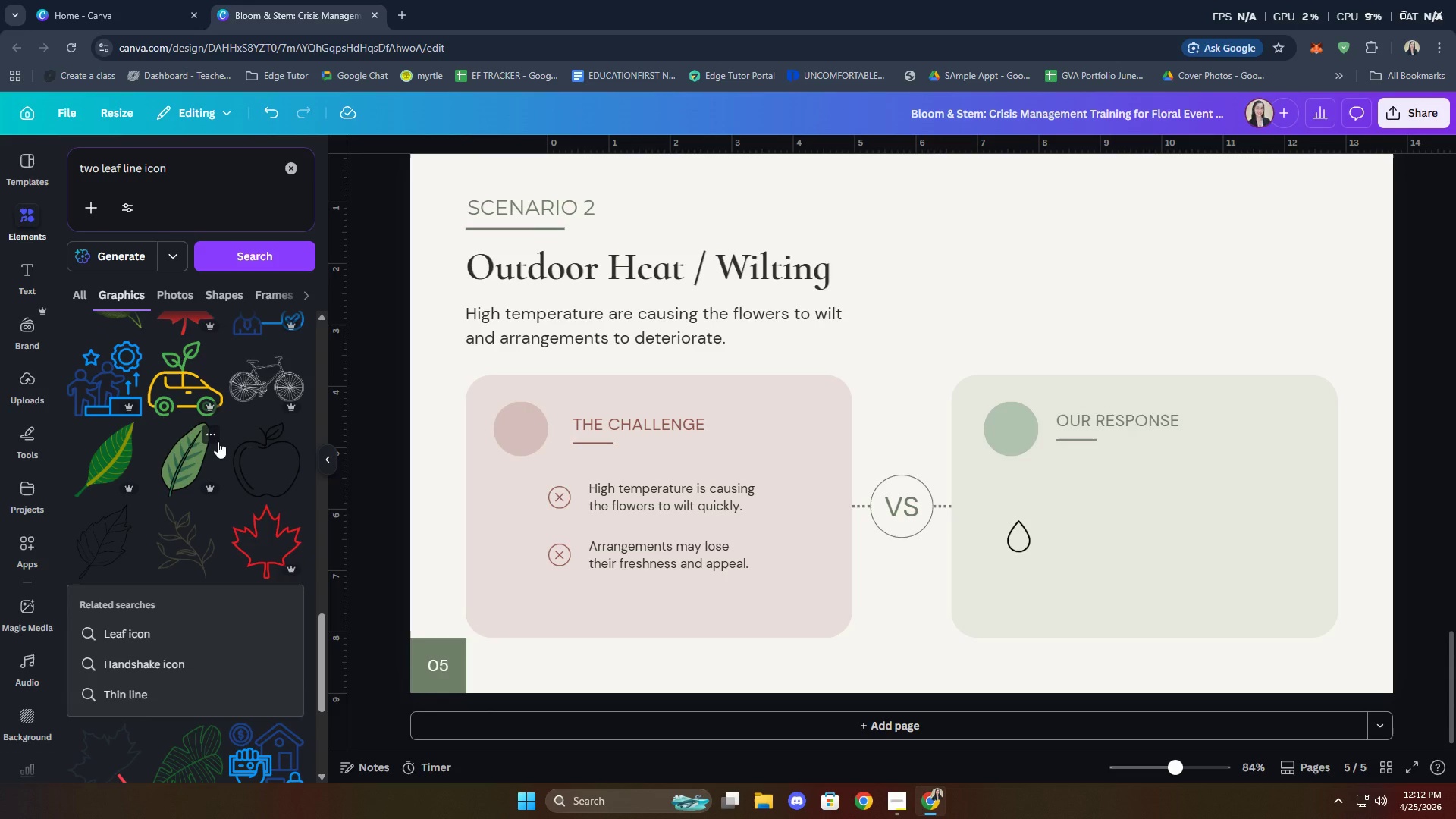 
wait(5.96)
 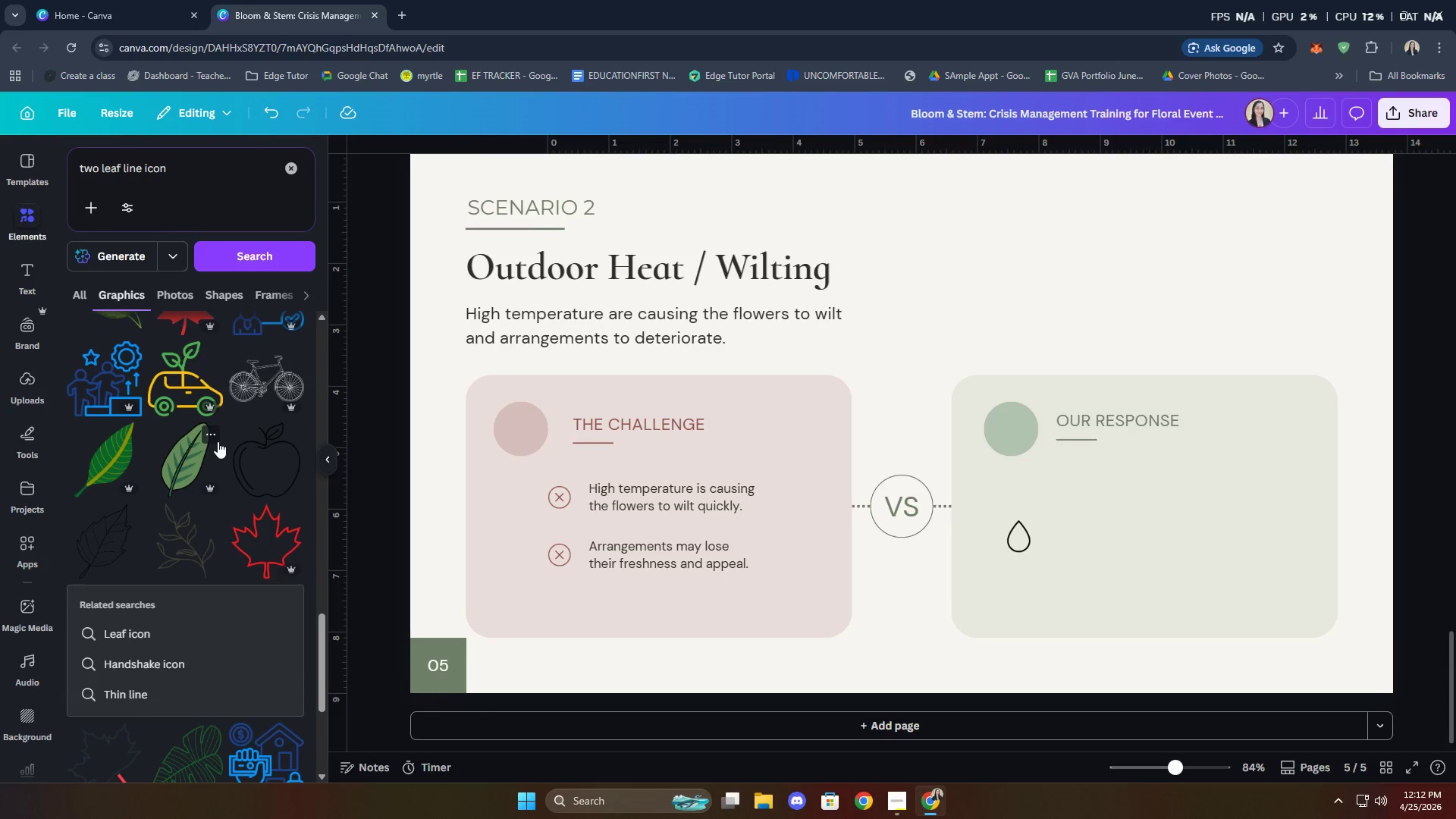 
scroll: coordinate [283, 451], scroll_direction: down, amount: 16.0
 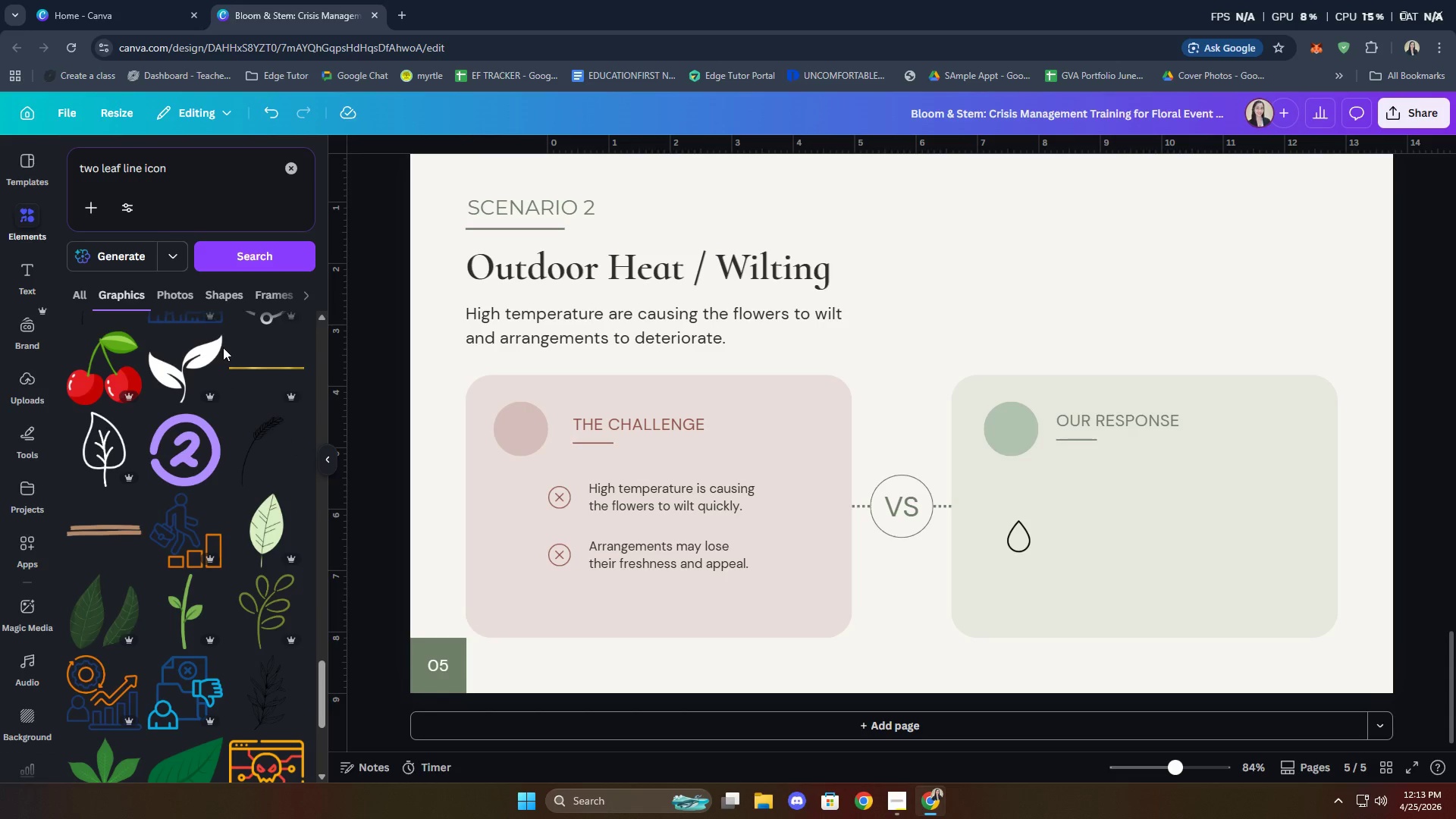 
left_click([196, 347])
 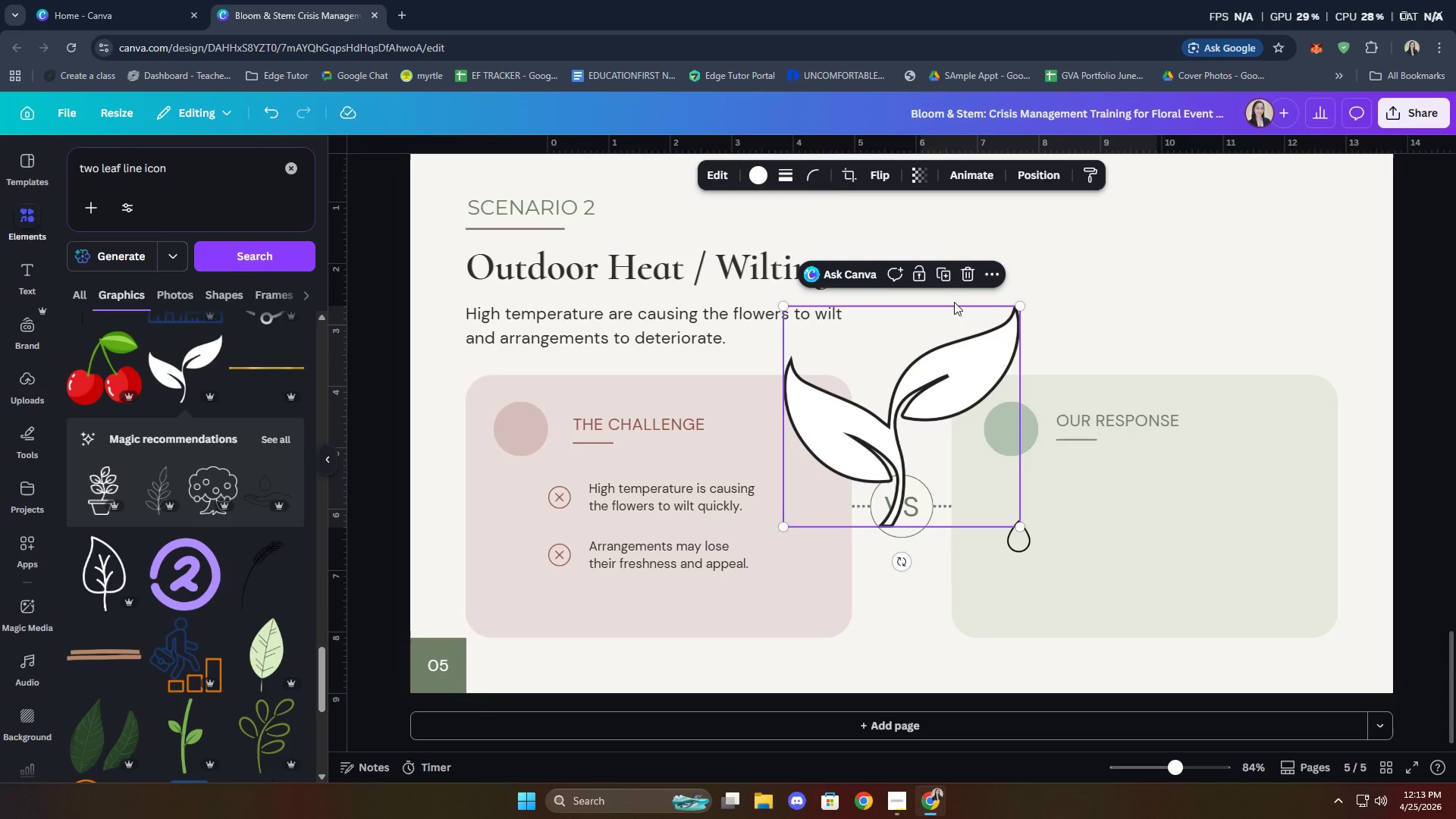 
left_click([962, 282])
 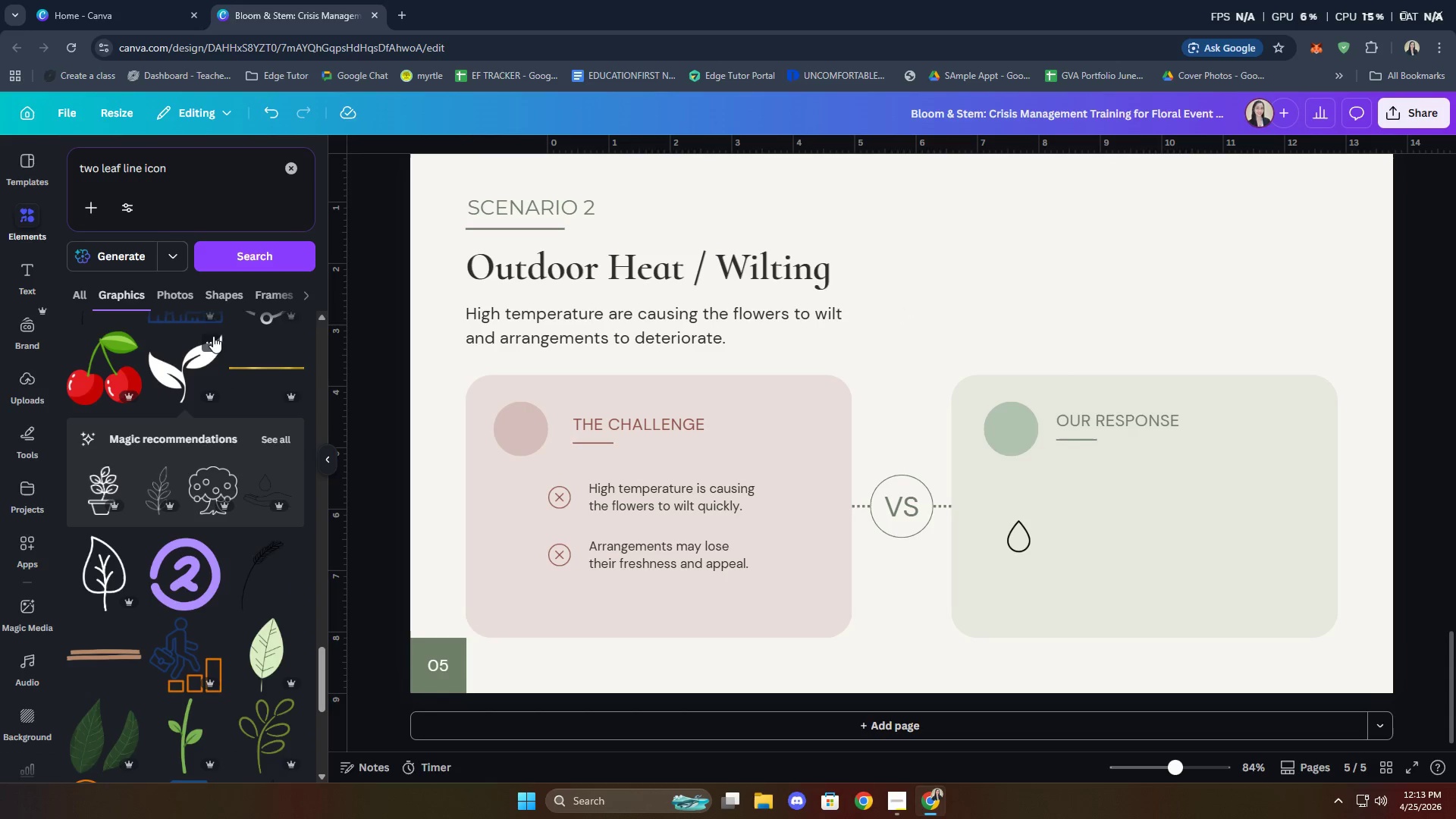 
left_click([215, 346])
 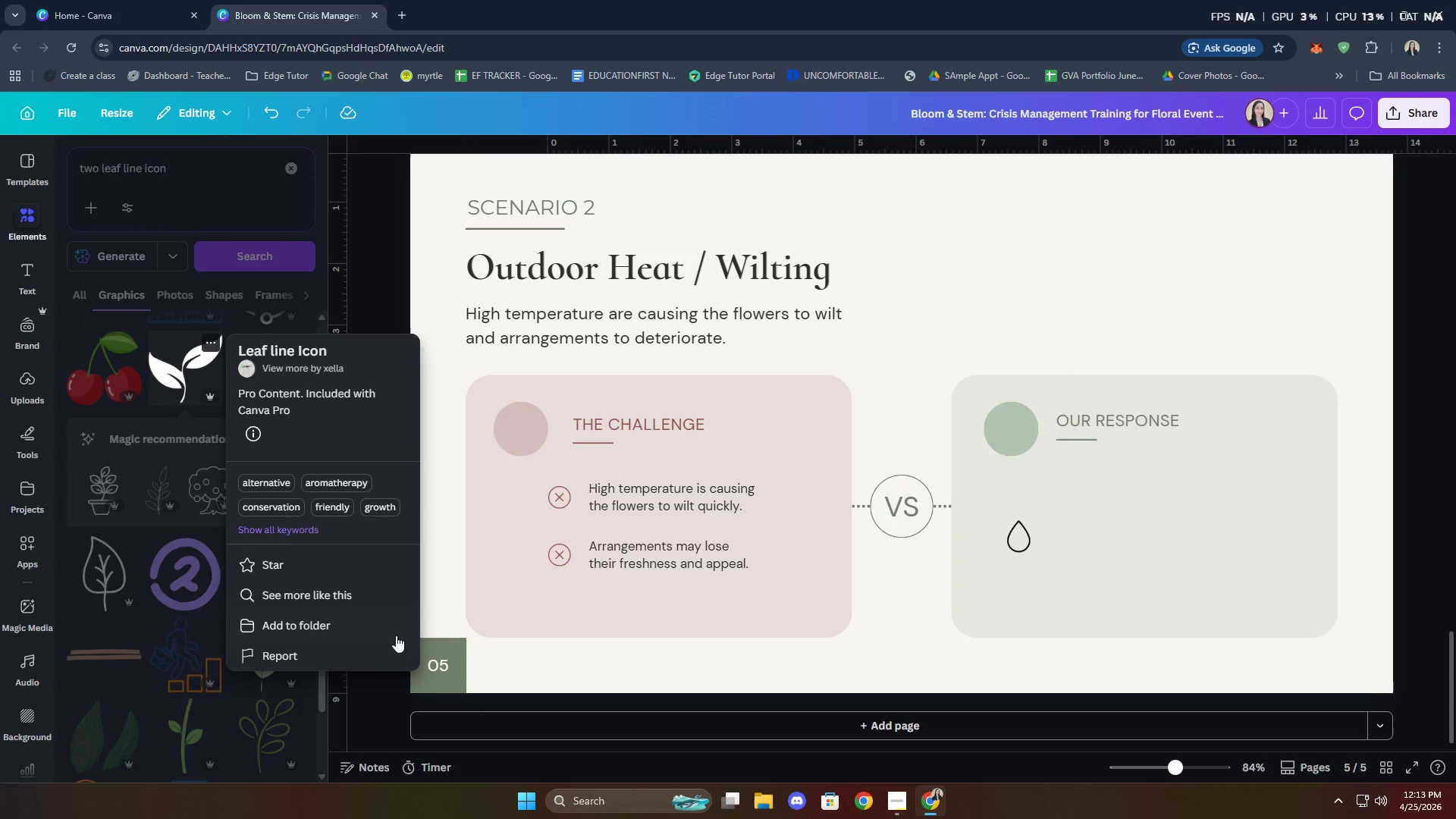 
left_click([350, 593])
 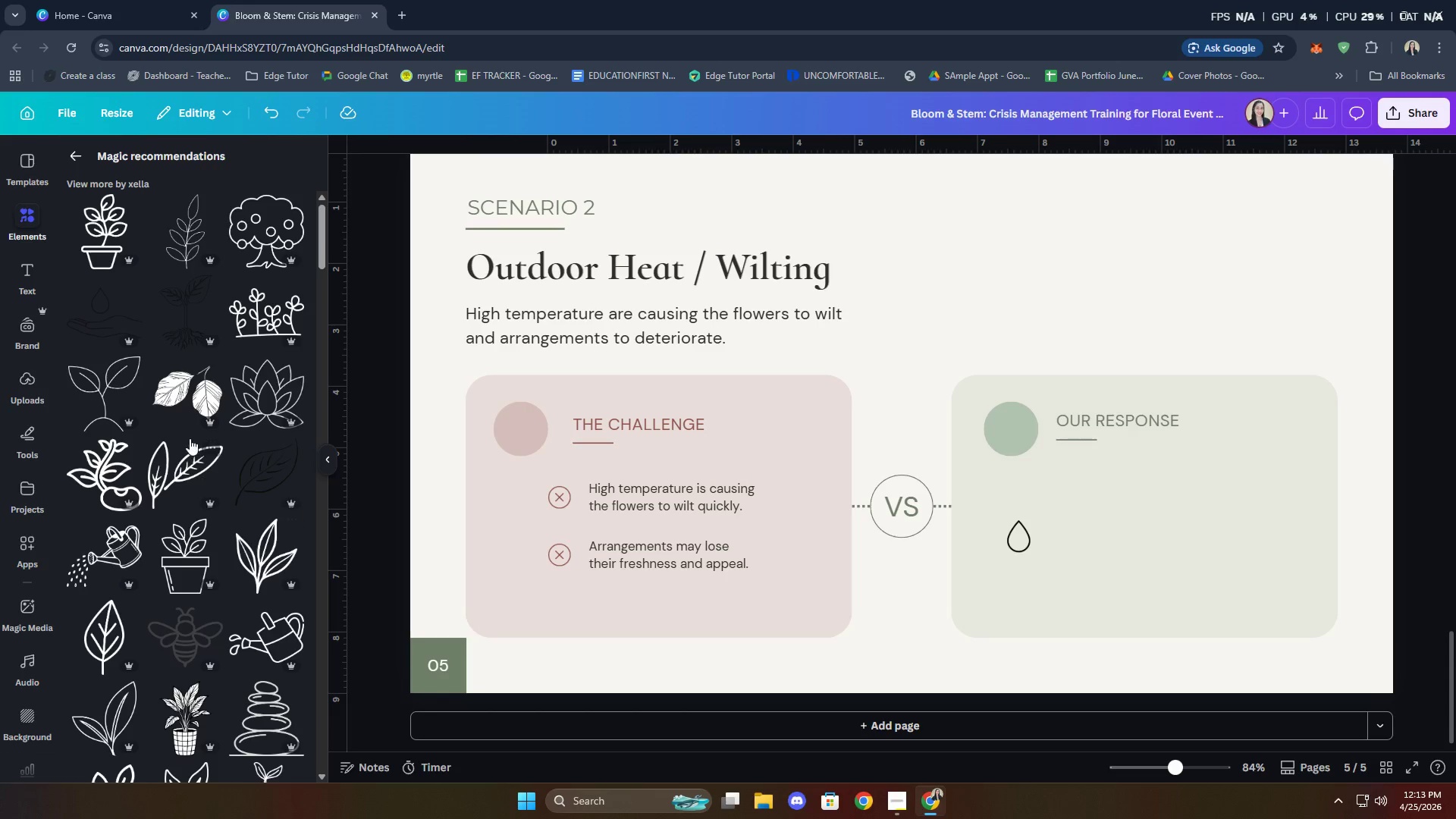 
scroll: coordinate [197, 436], scroll_direction: down, amount: 14.0
 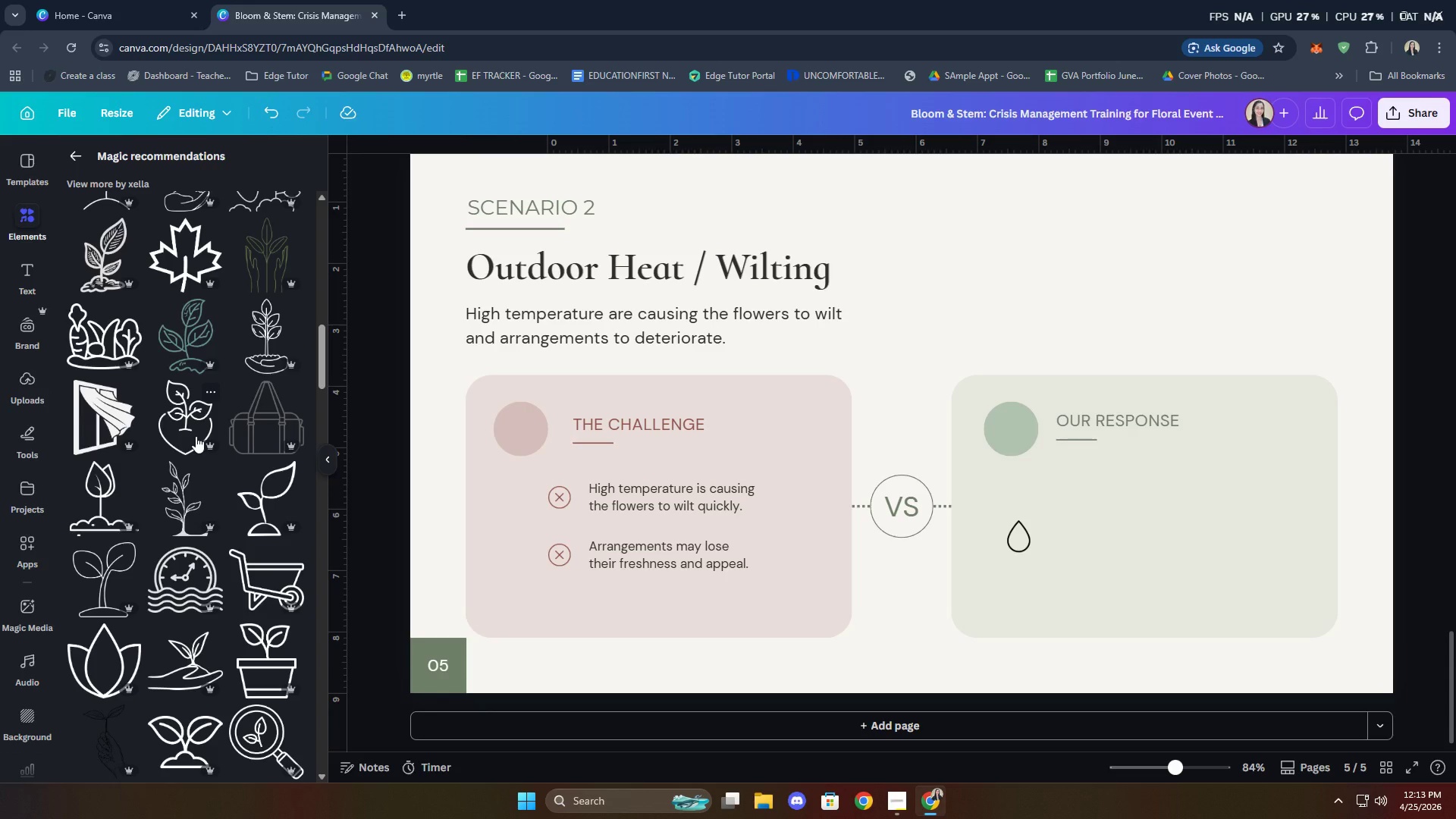 
scroll: coordinate [196, 432], scroll_direction: down, amount: 5.0
 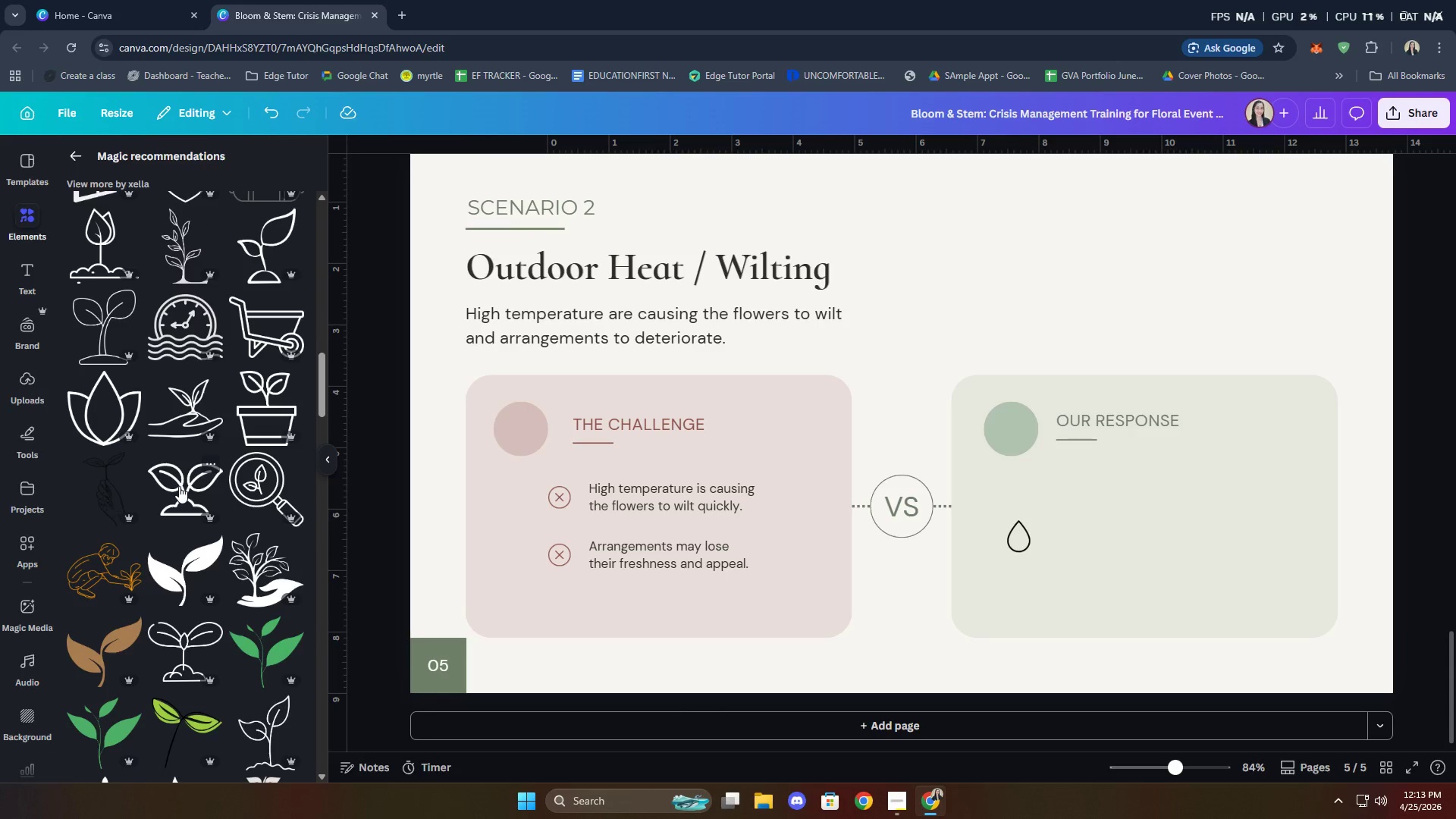 
double_click([924, 472])
 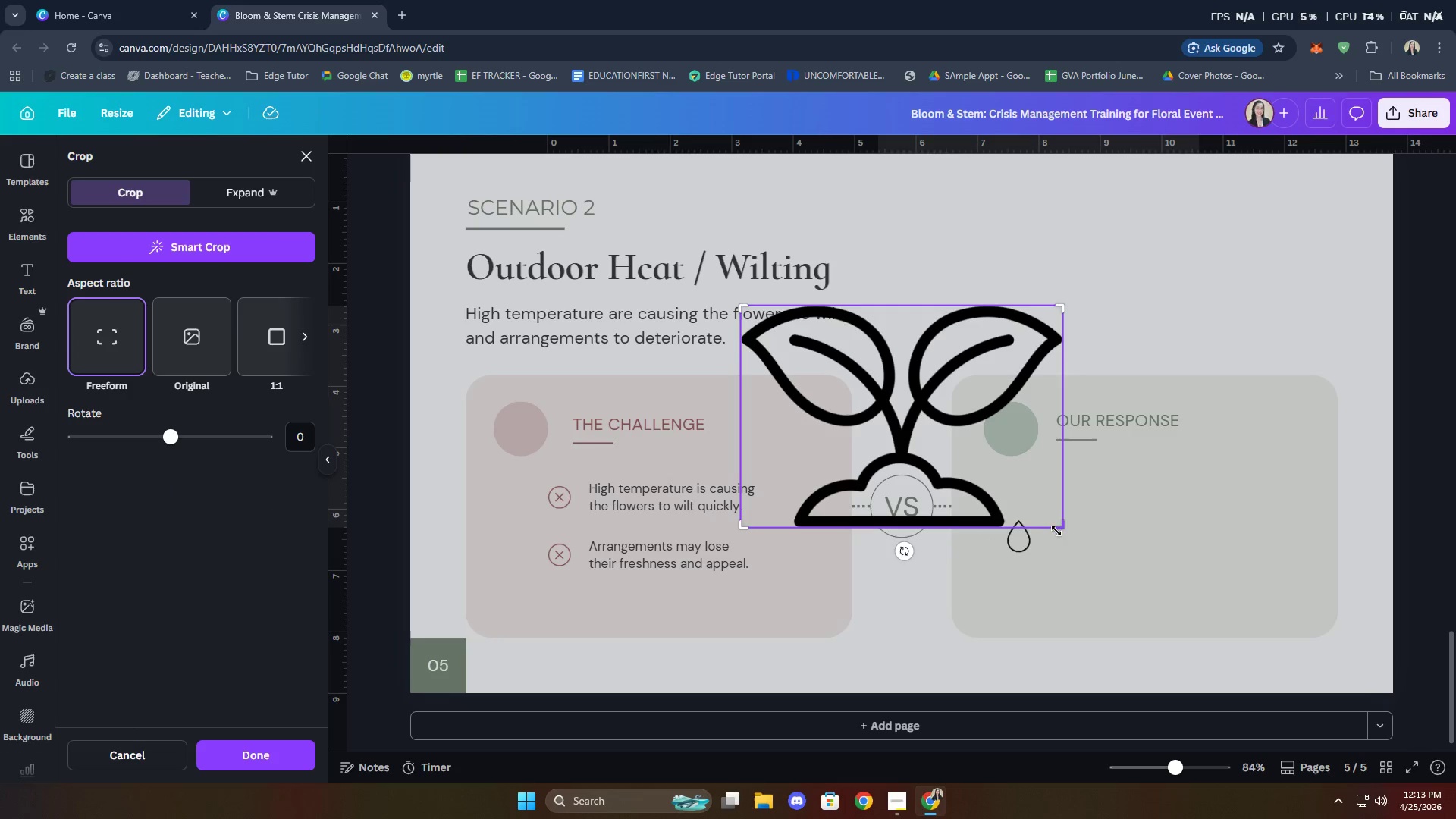 
left_click_drag(start_coordinate=[1063, 528], to_coordinate=[1075, 453])
 